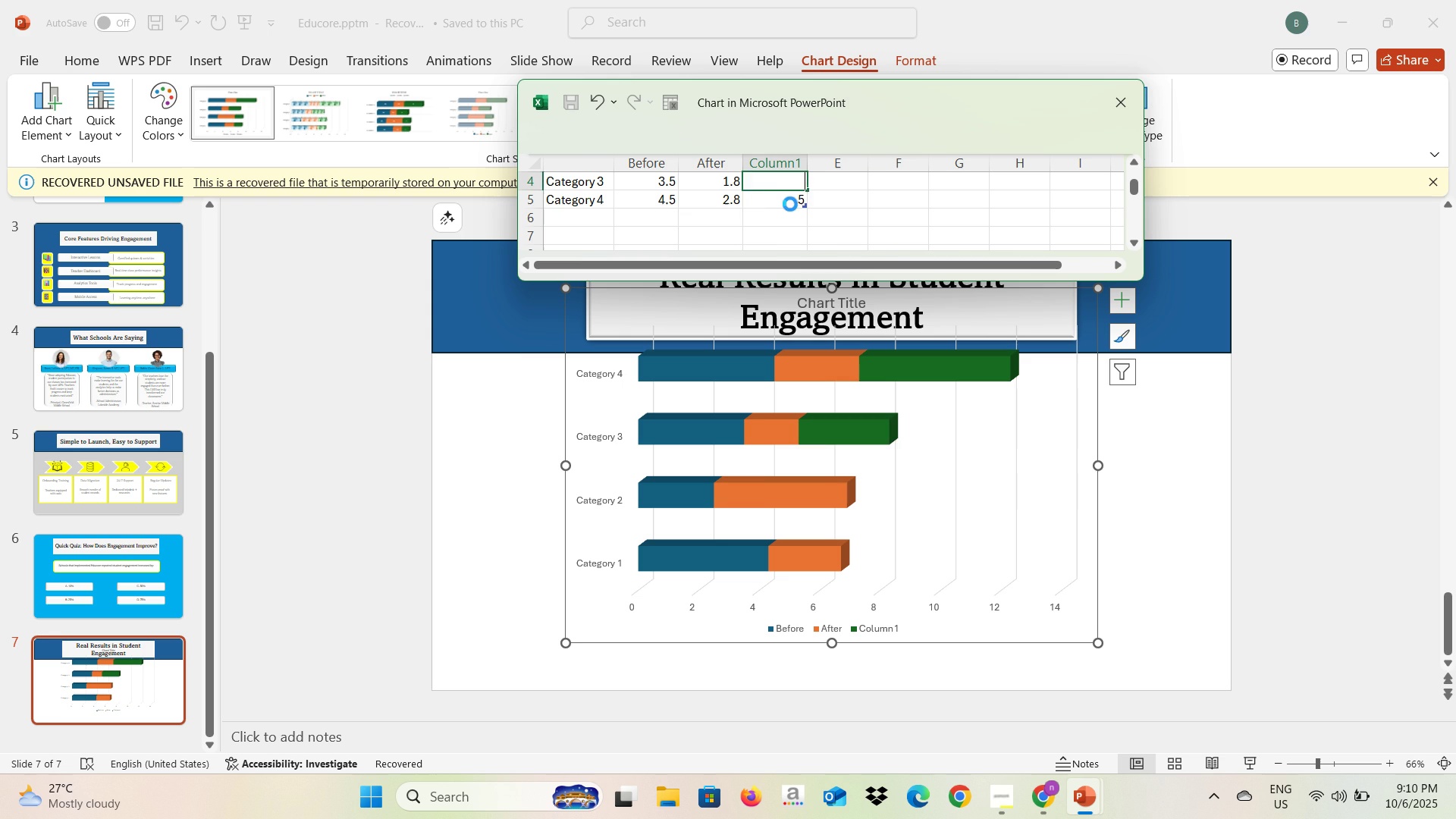 
left_click([790, 204])
 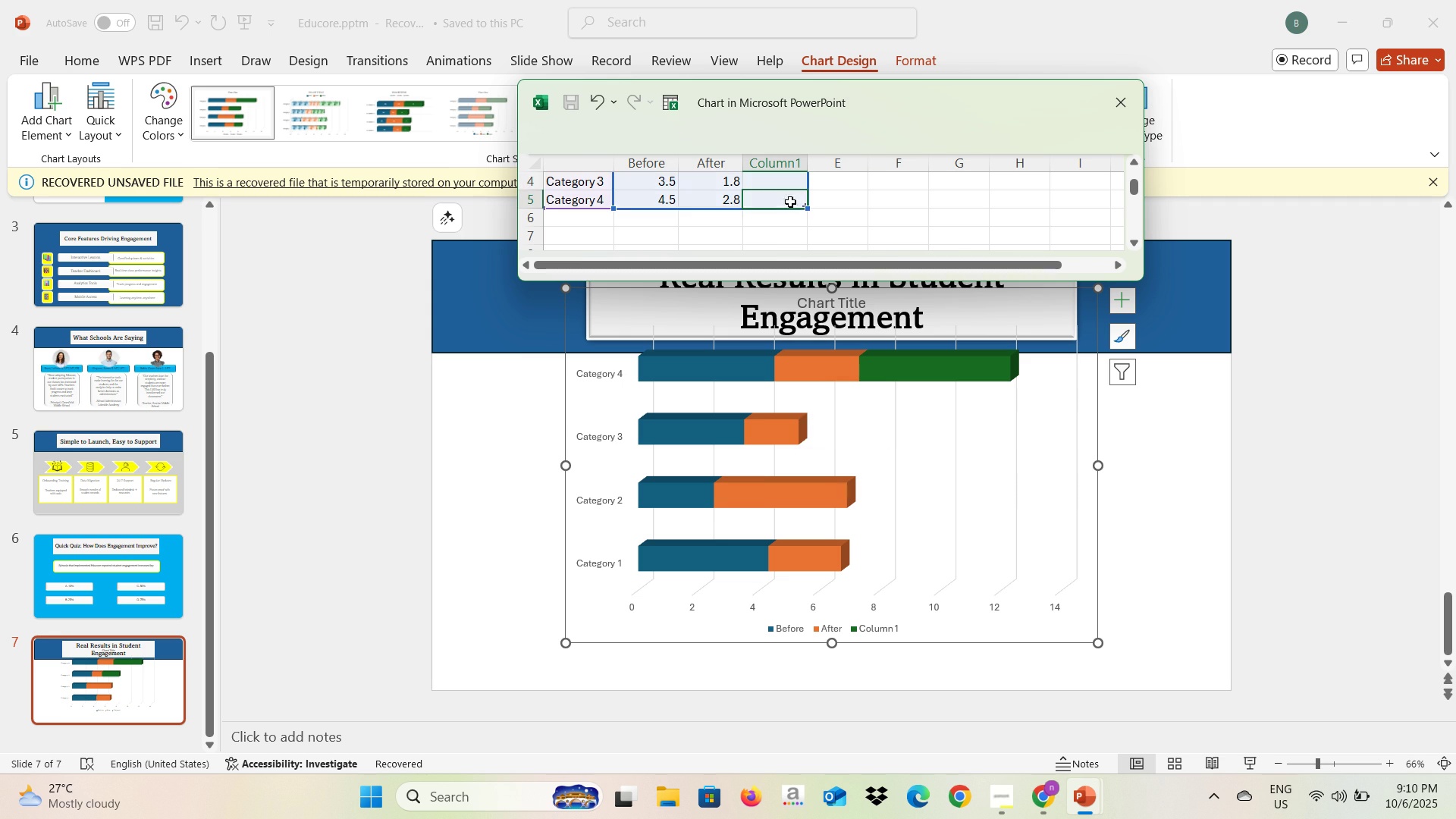 
key(Backspace)
 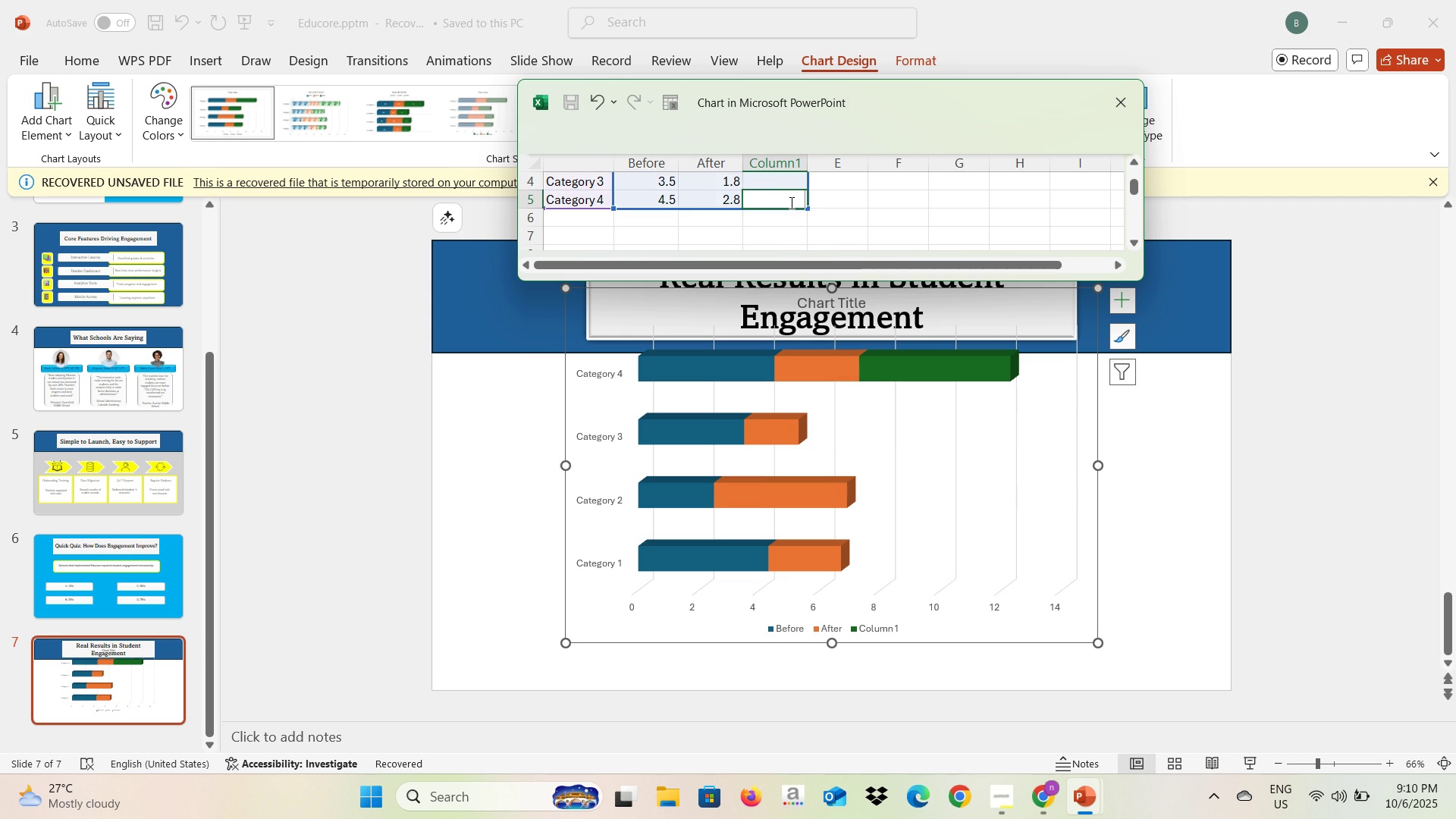 
scroll: coordinate [790, 202], scroll_direction: up, amount: 2.0
 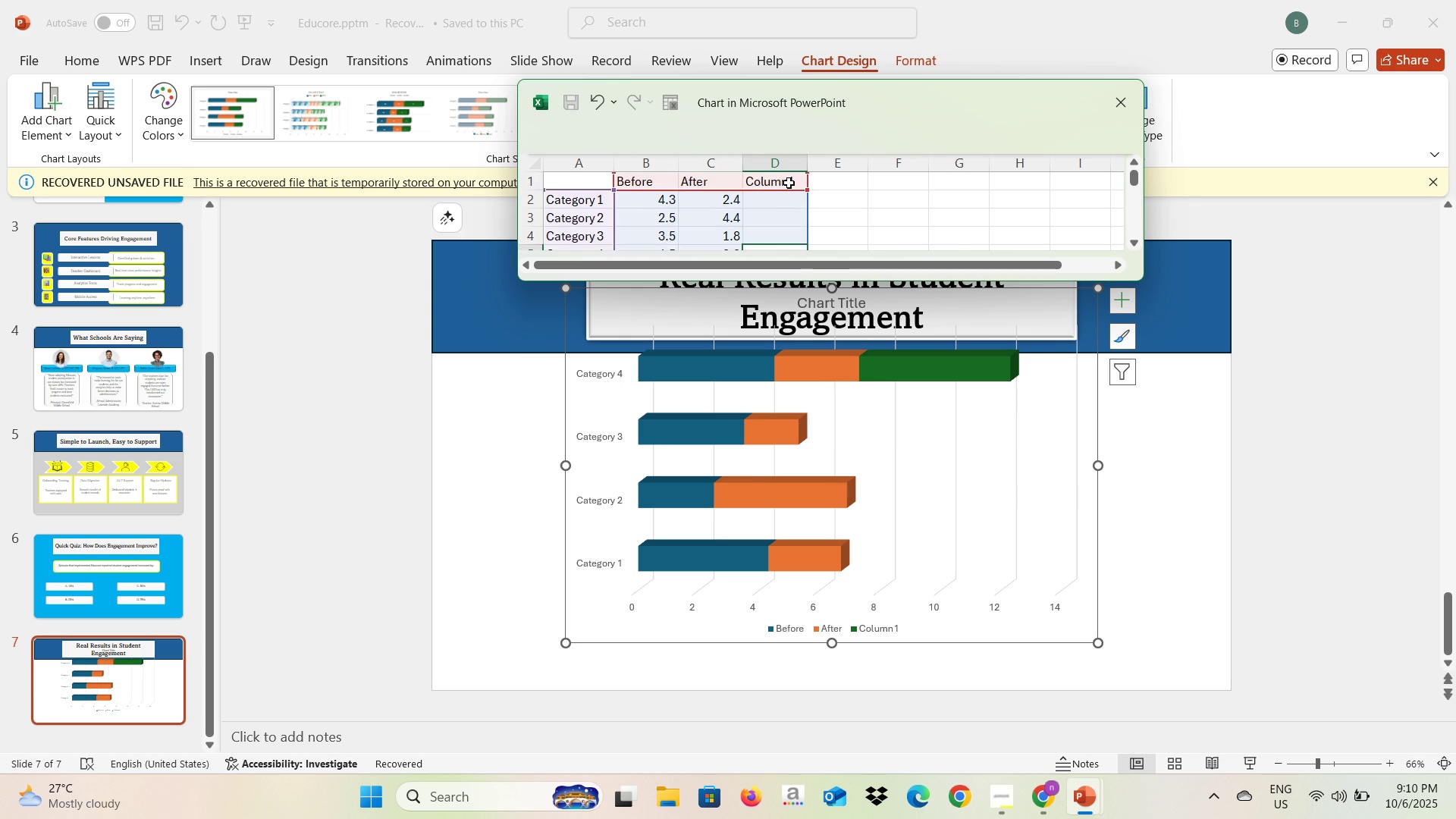 
left_click([789, 183])
 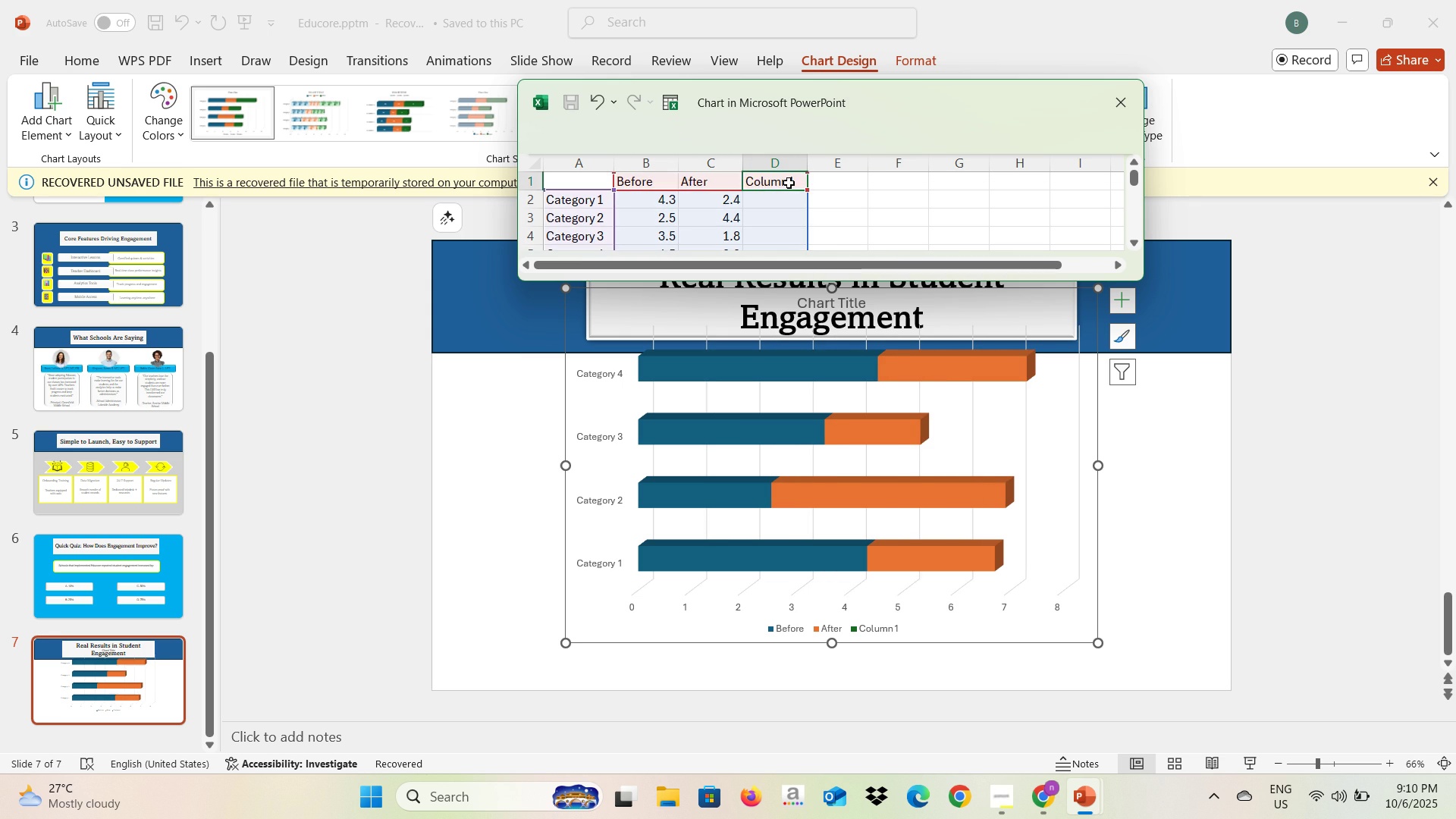 
key(Backspace)
 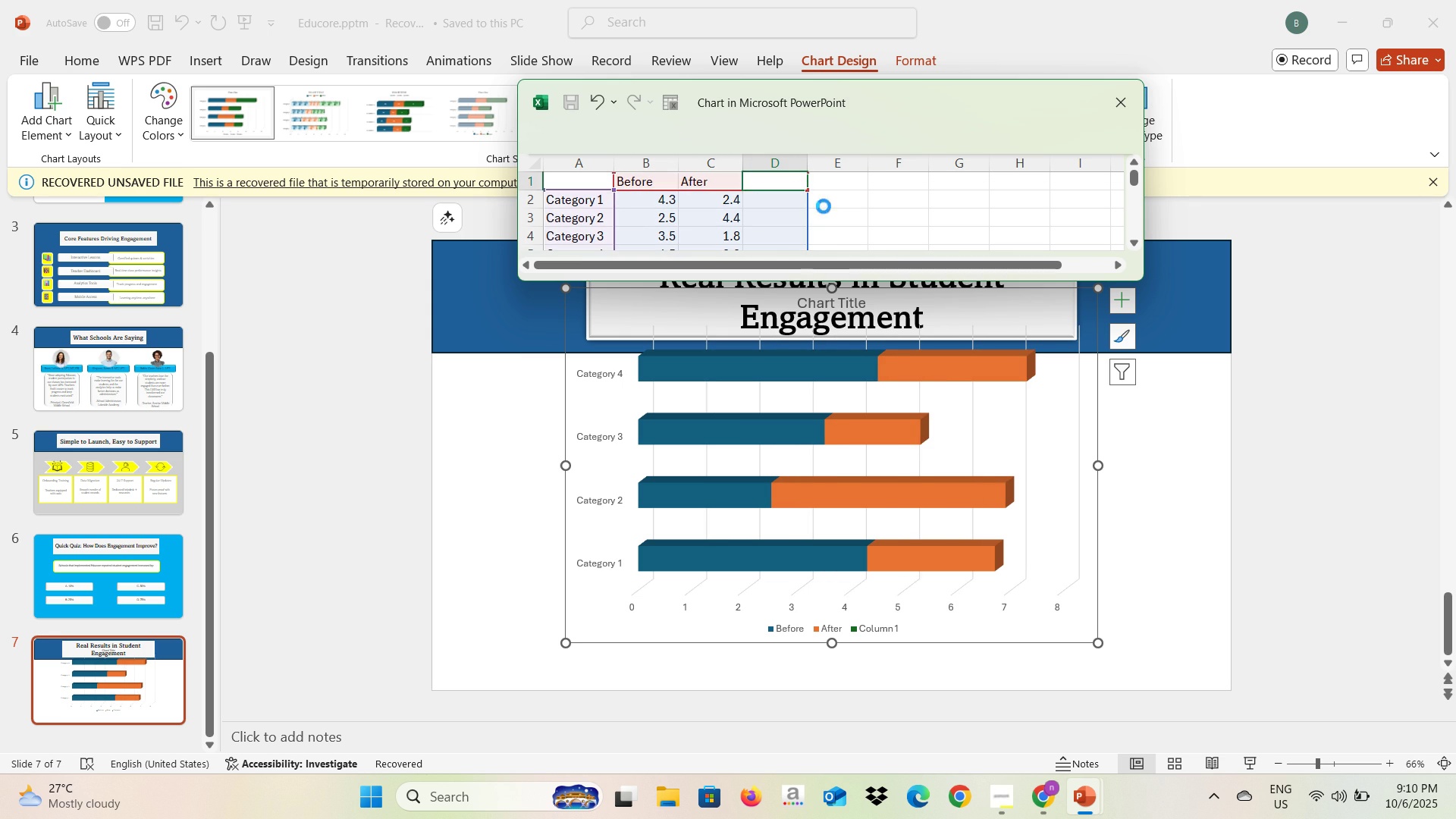 
left_click([824, 206])
 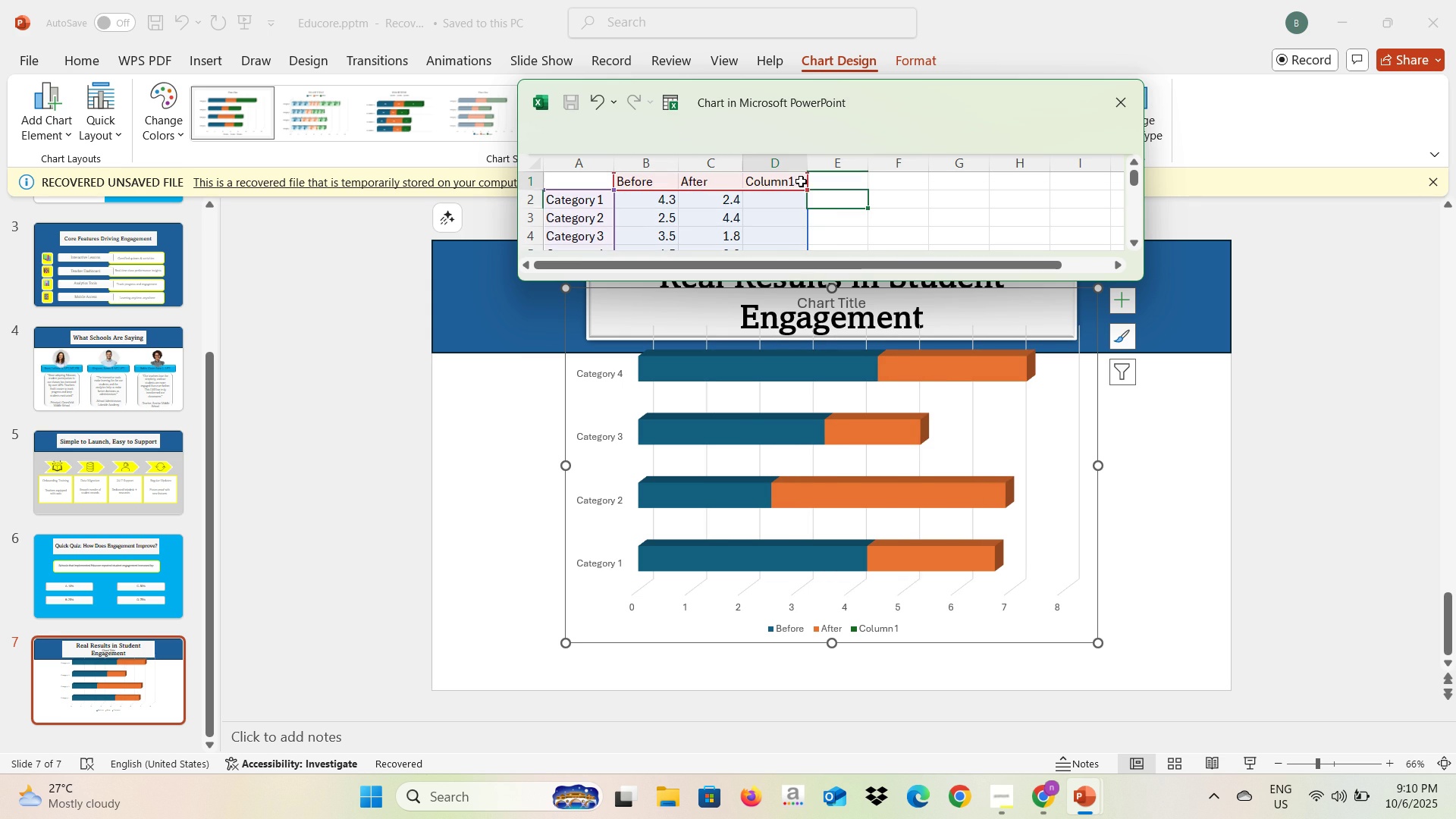 
left_click([801, 181])
 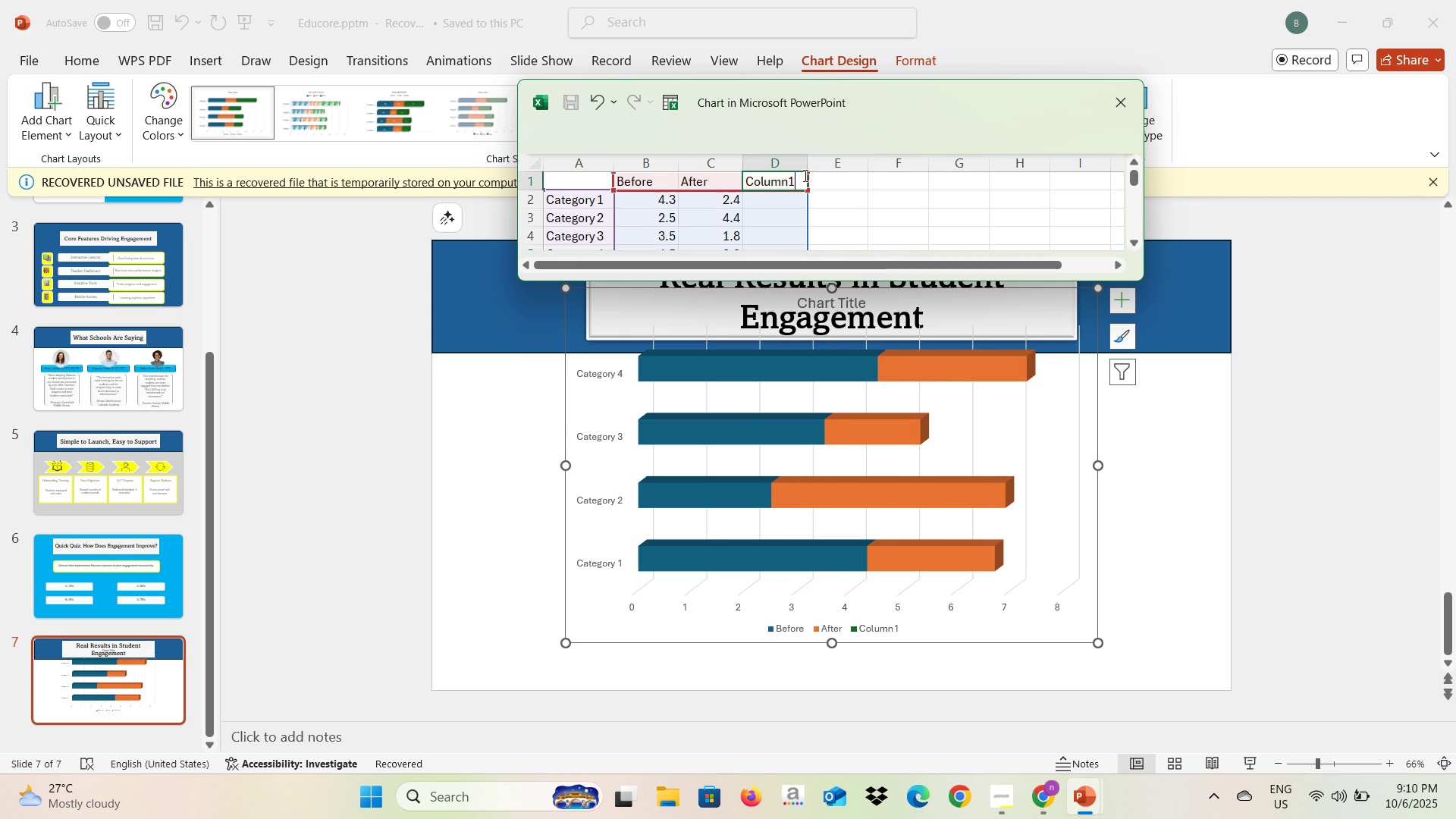 
key(Backspace)
 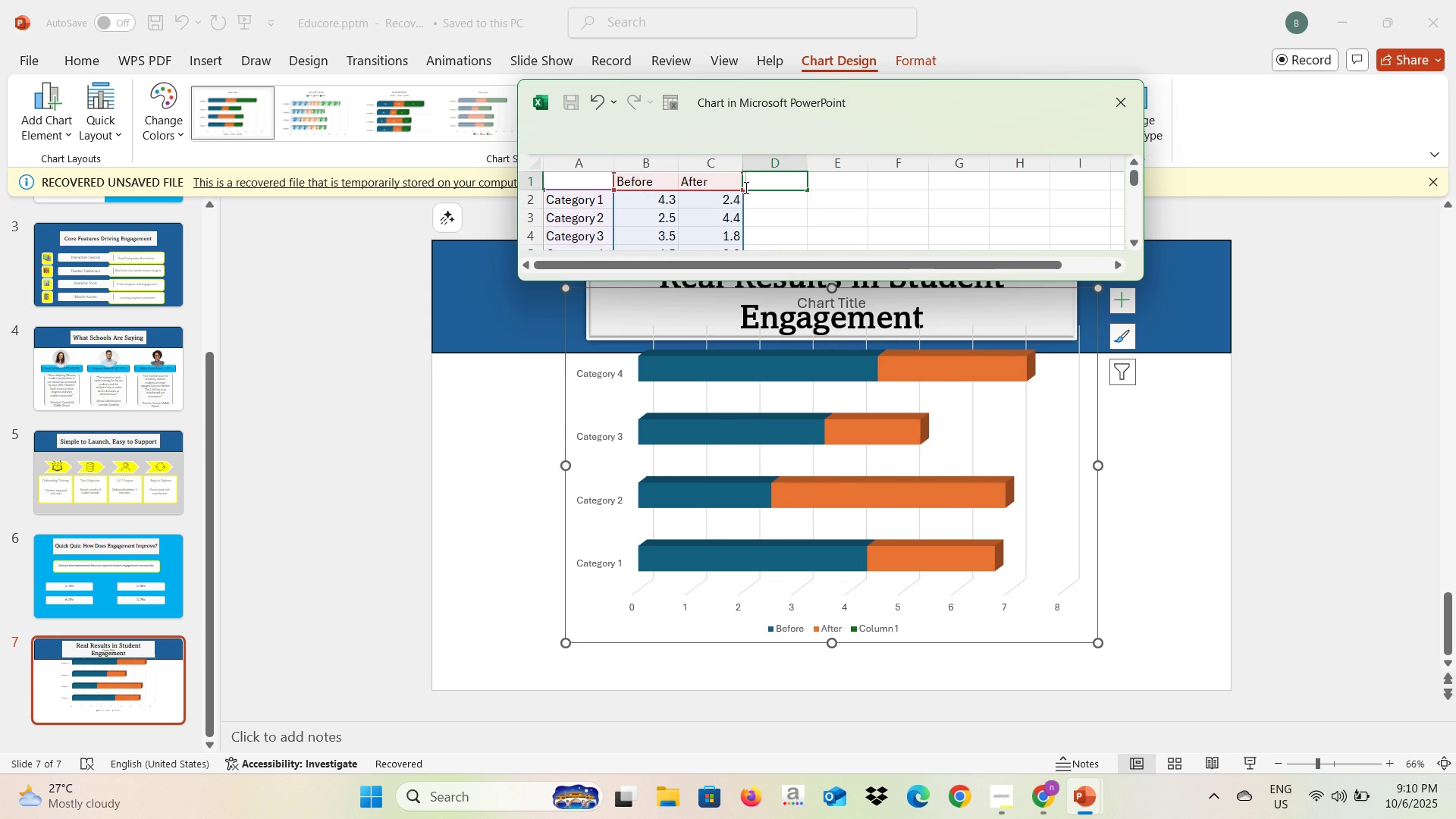 
scroll: coordinate [774, 227], scroll_direction: down, amount: 1.0
 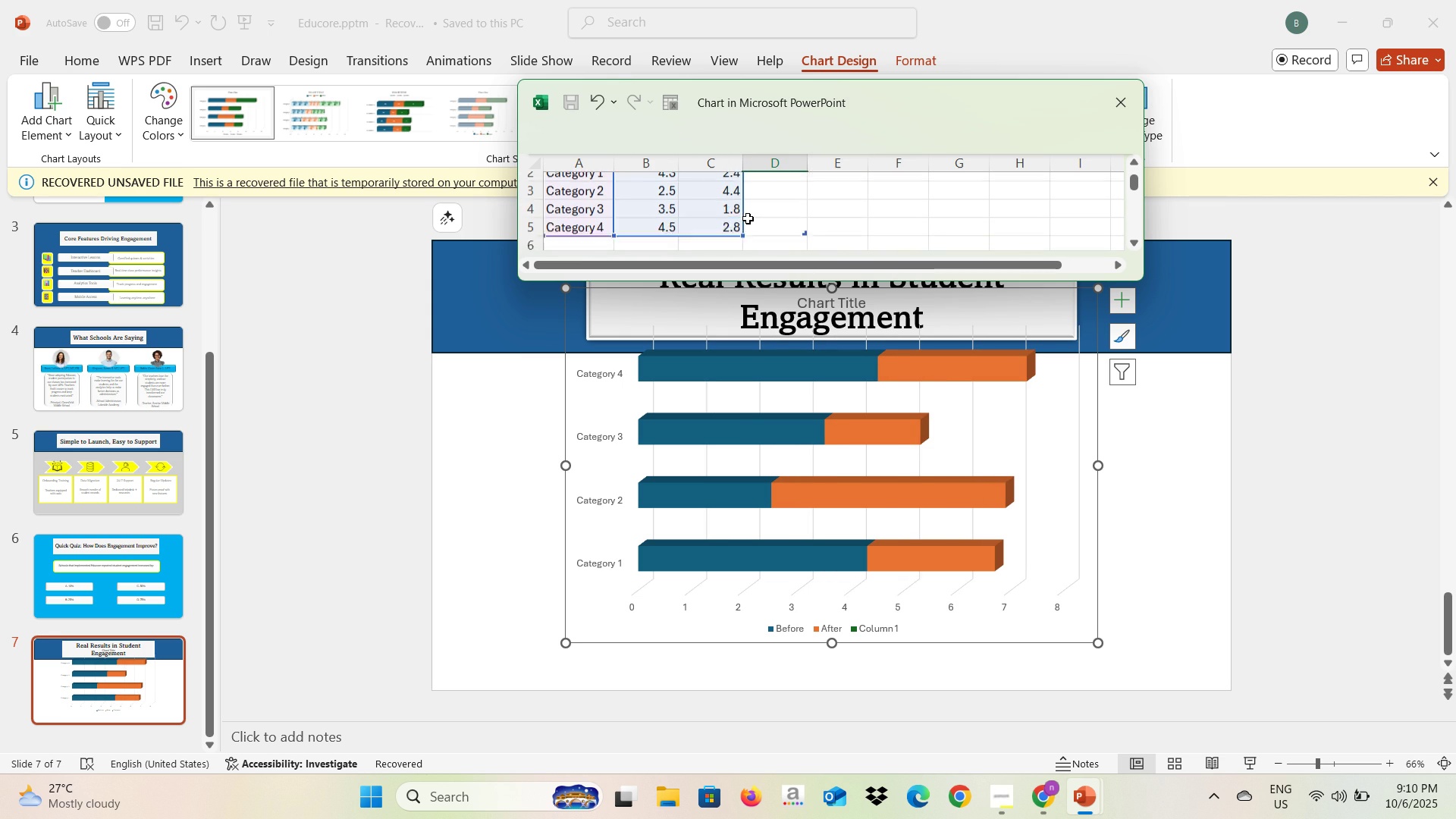 
scroll: coordinate [748, 218], scroll_direction: up, amount: 1.0
 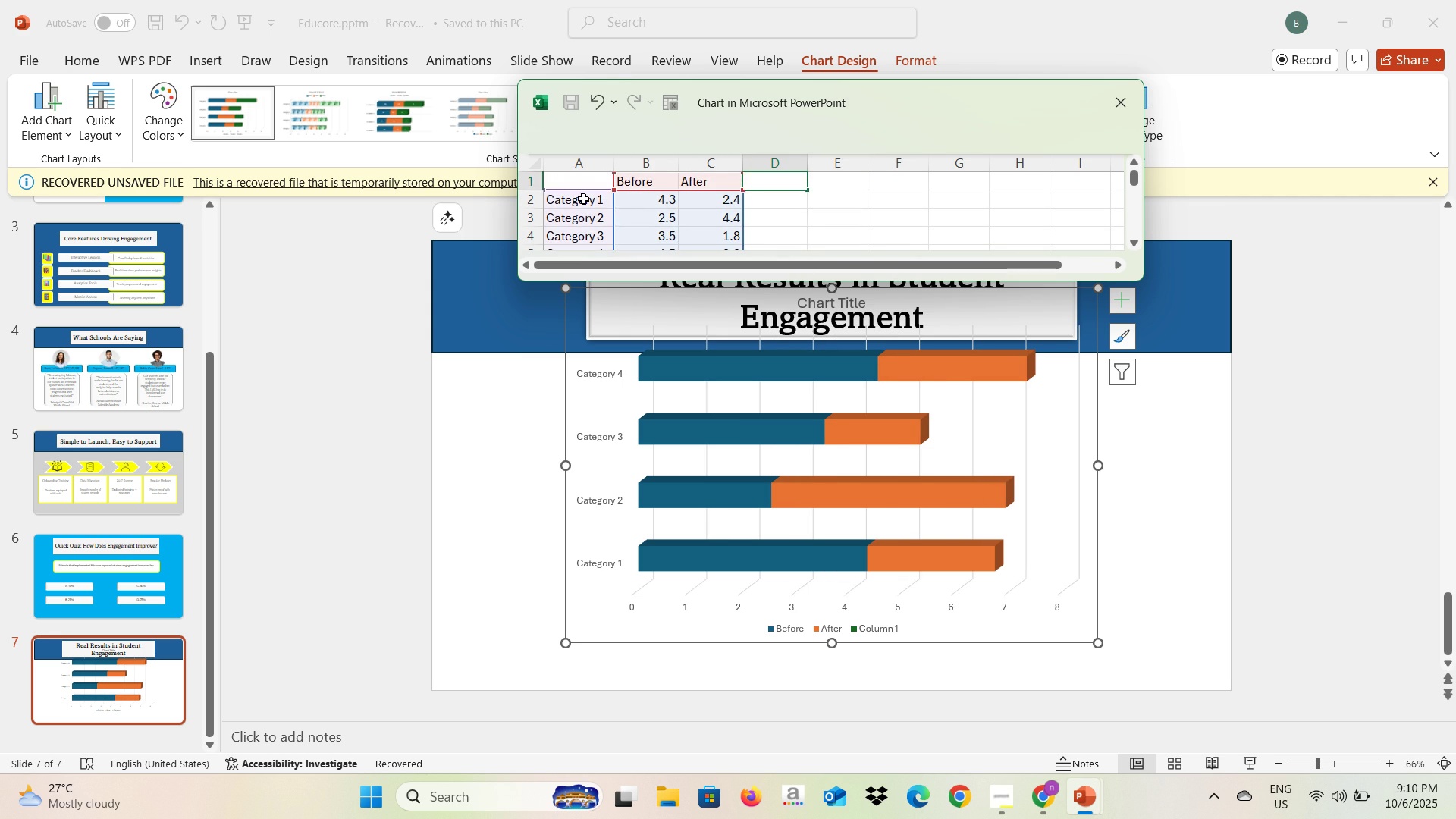 
left_click([583, 199])
 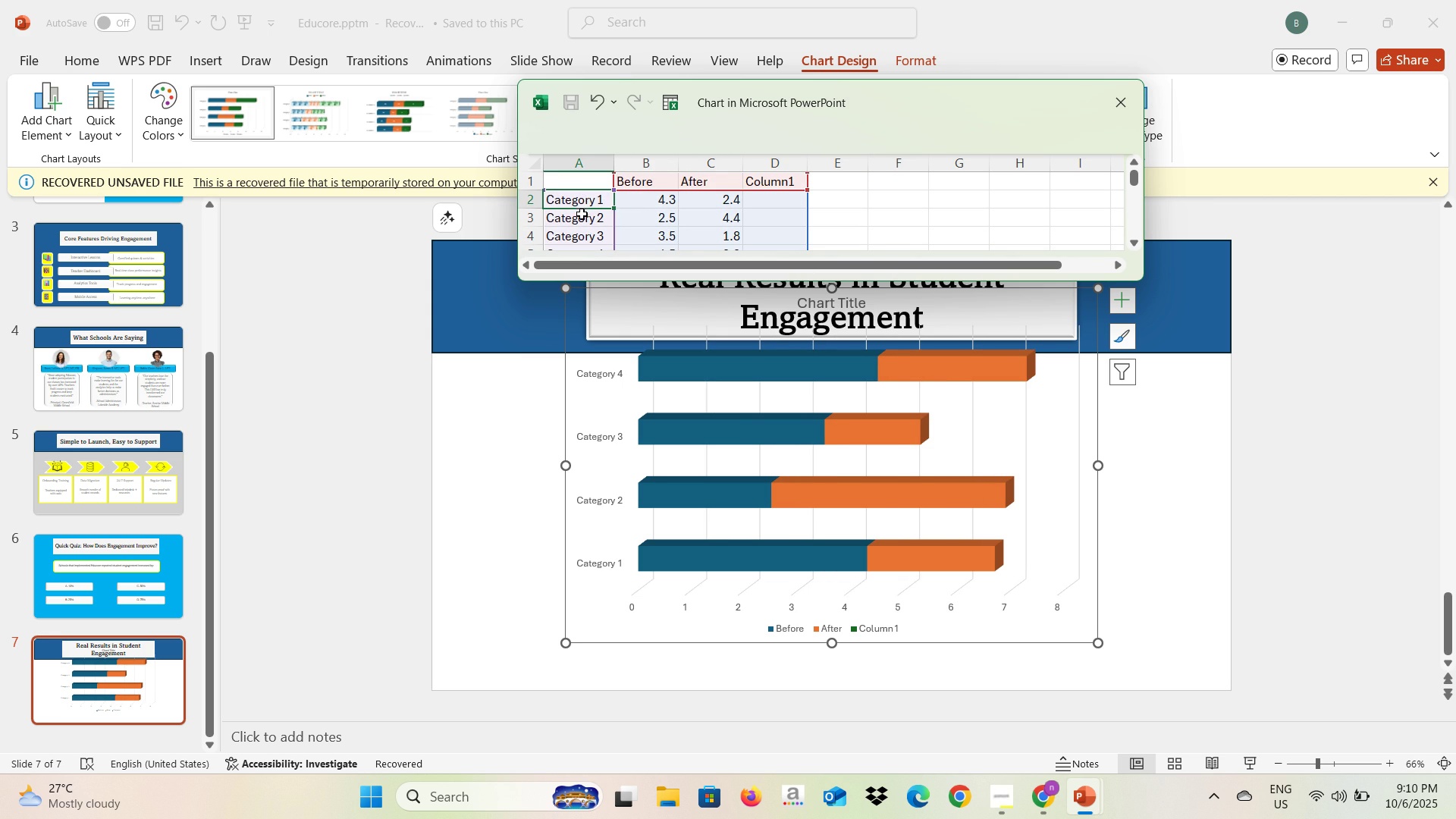 
left_click([582, 215])
 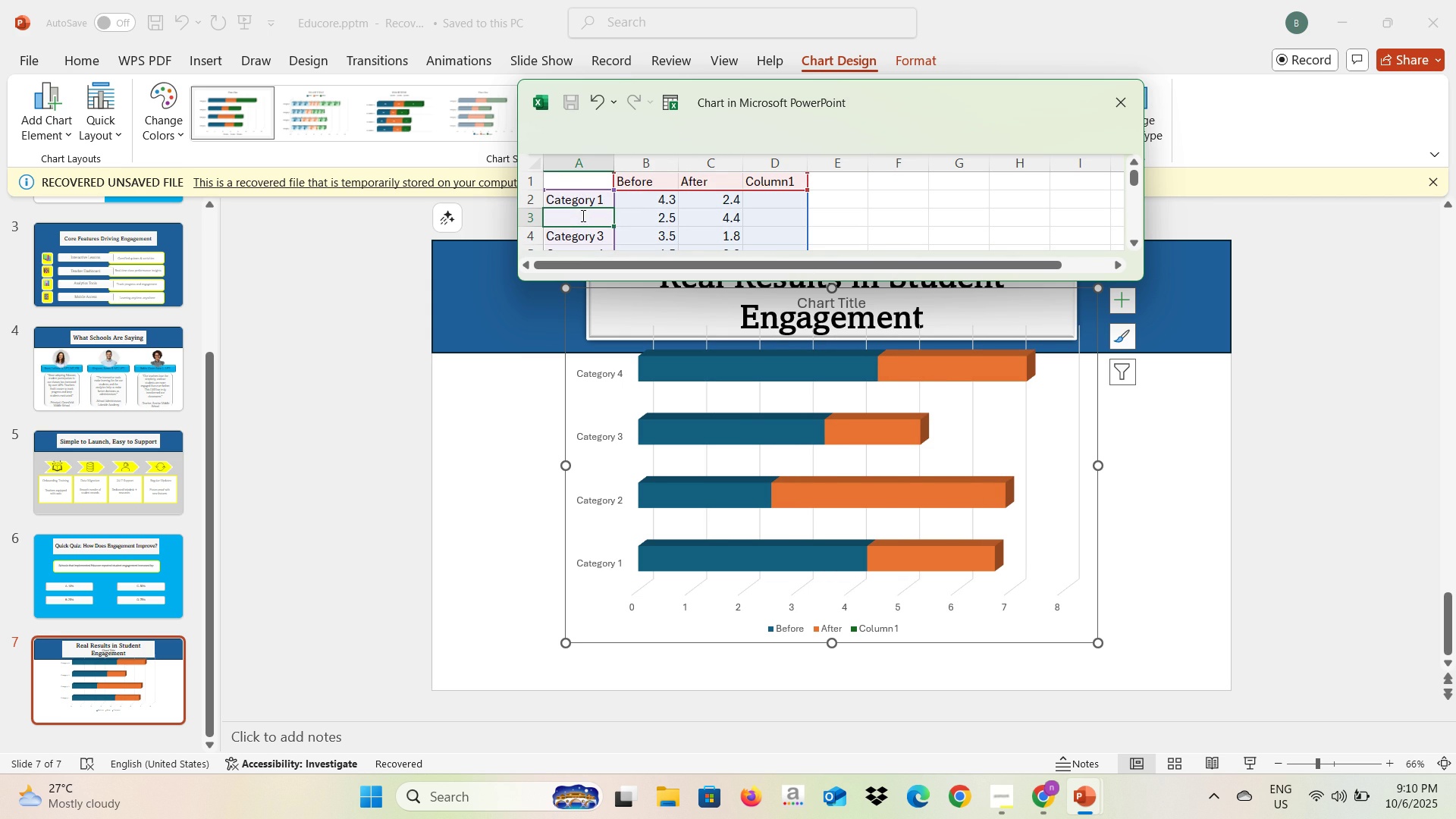 
key(Backspace)
 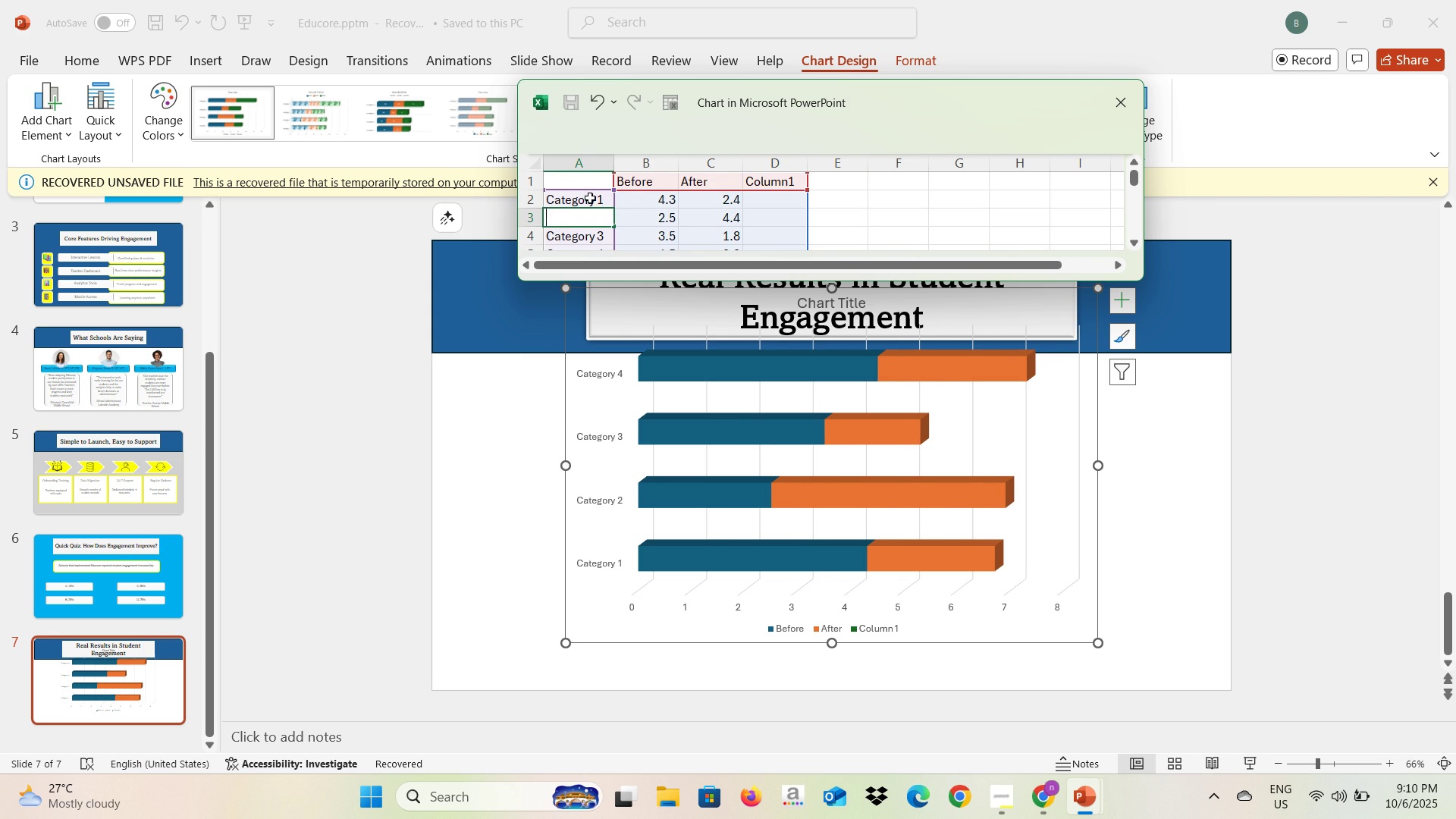 
left_click([590, 196])
 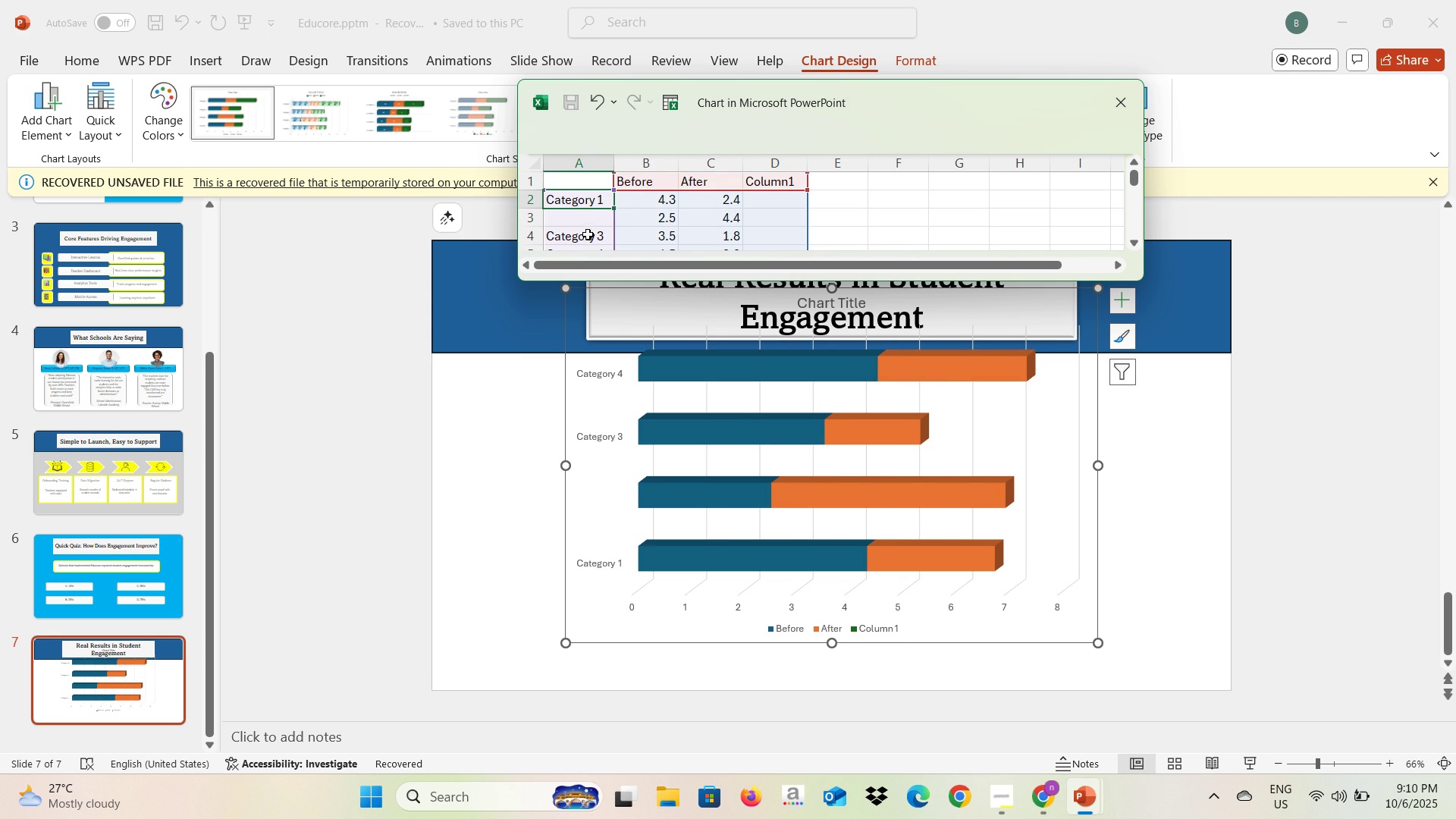 
left_click([588, 235])
 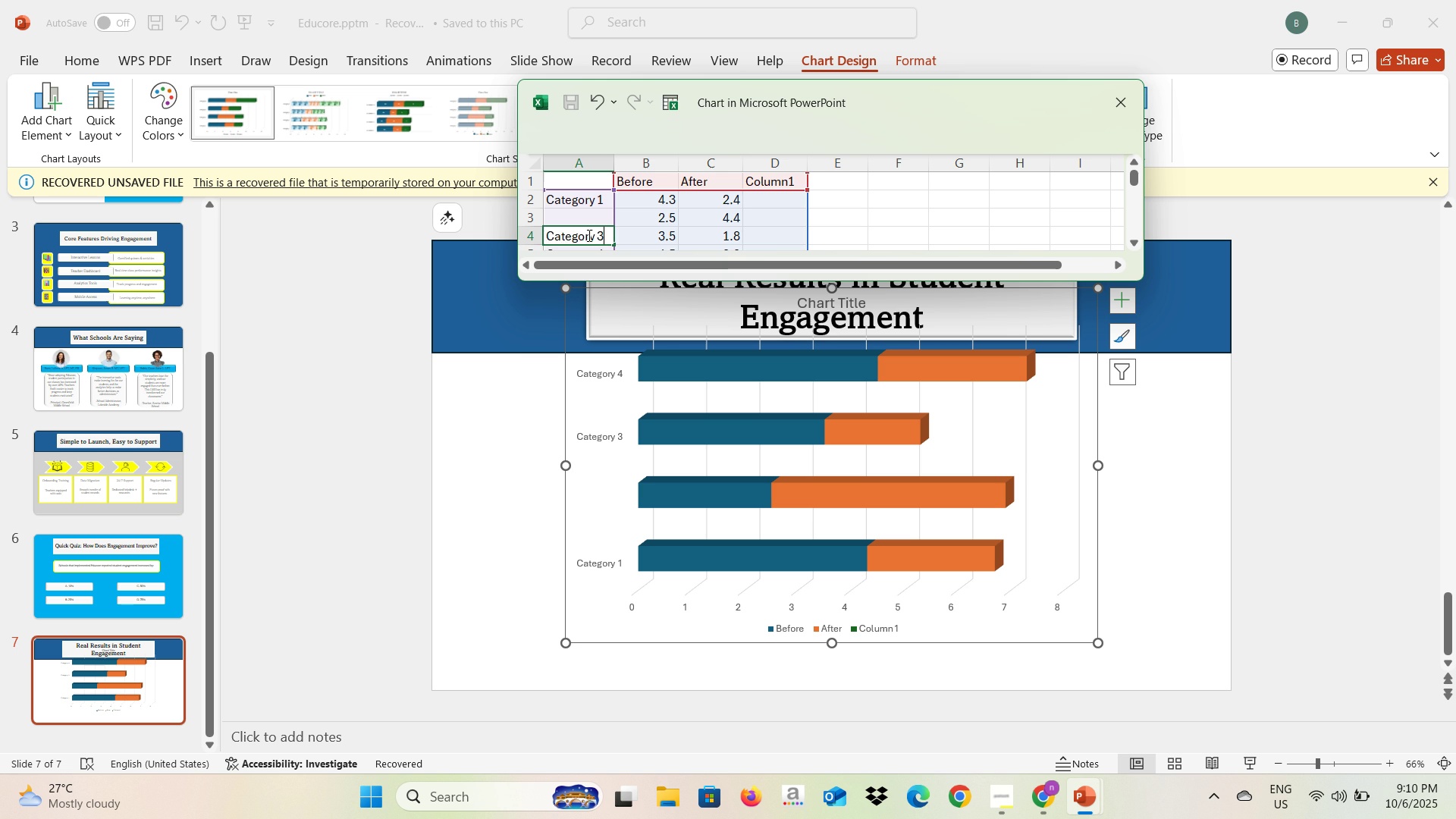 
key(Backspace)
 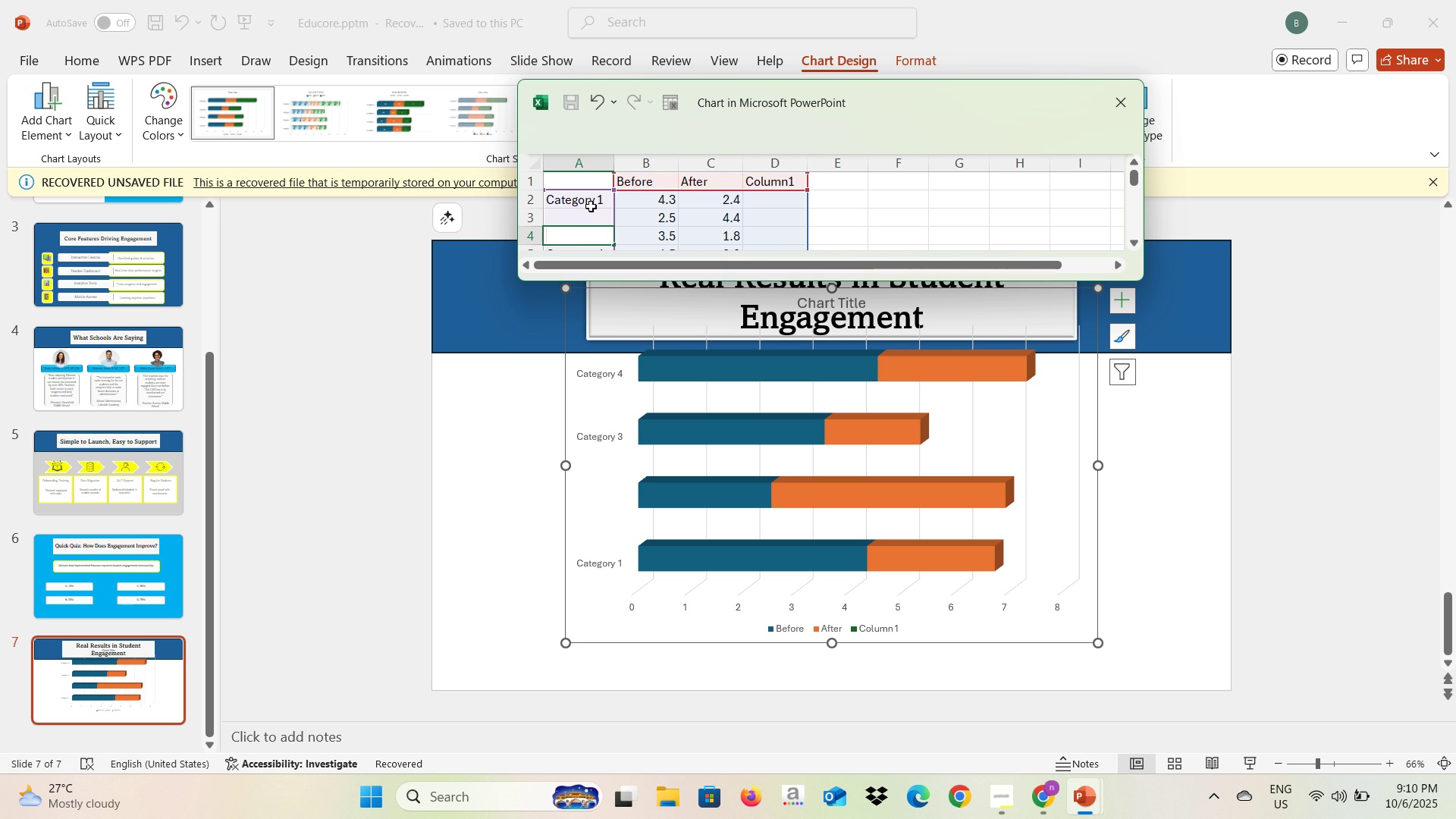 
left_click([591, 206])
 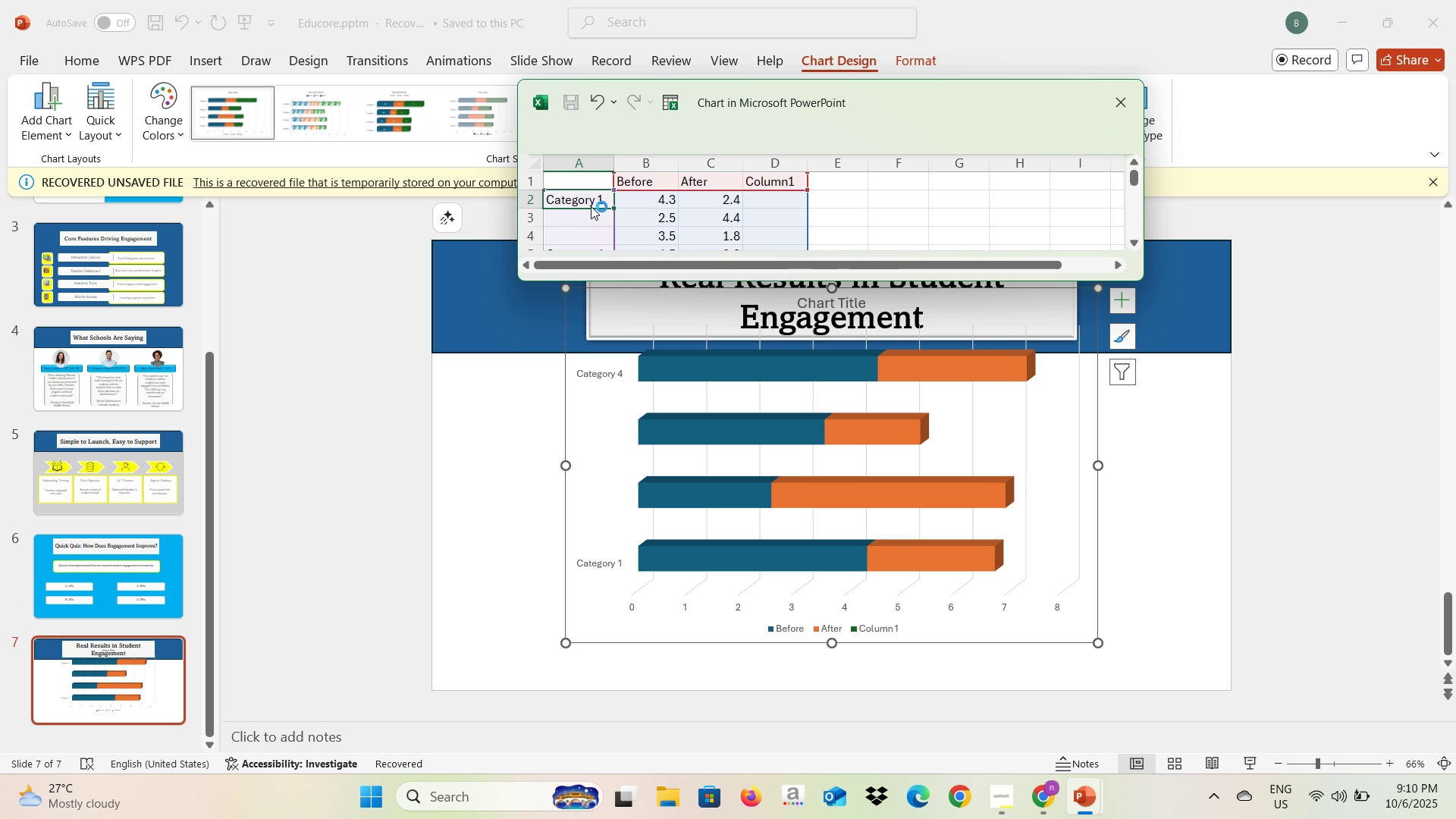 
key(Backspace)
 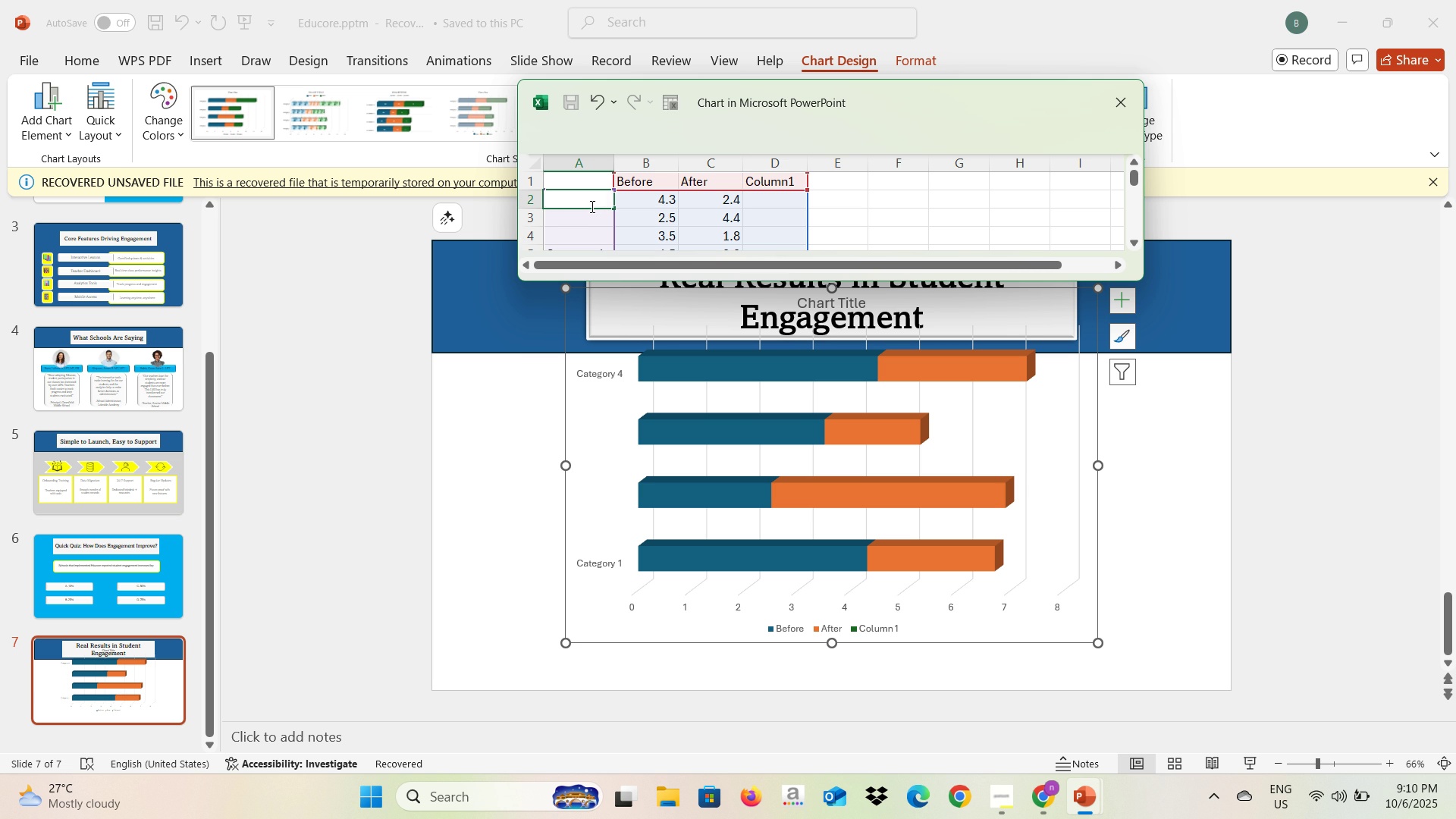 
scroll: coordinate [591, 206], scroll_direction: down, amount: 1.0
 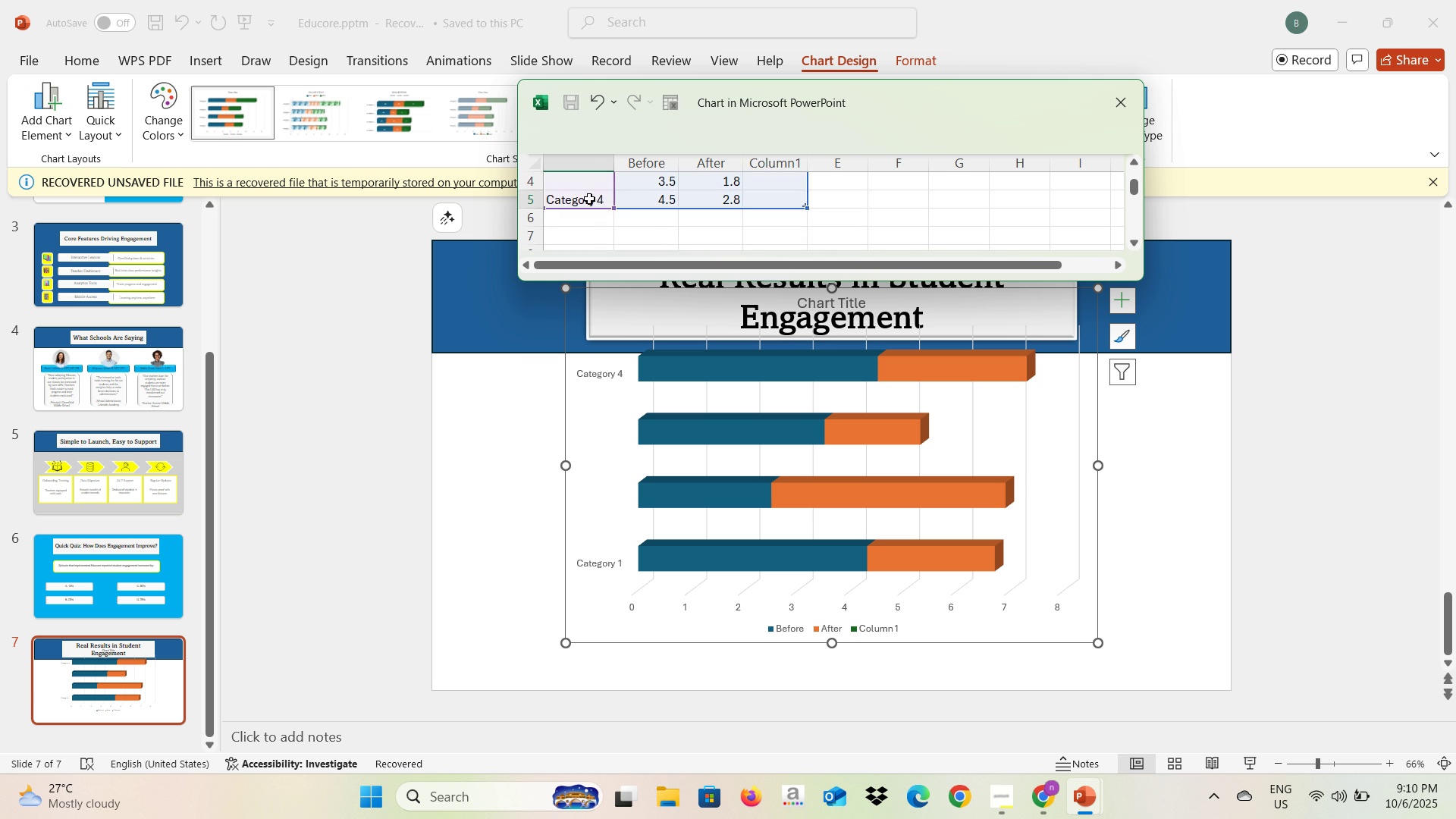 
left_click([589, 199])
 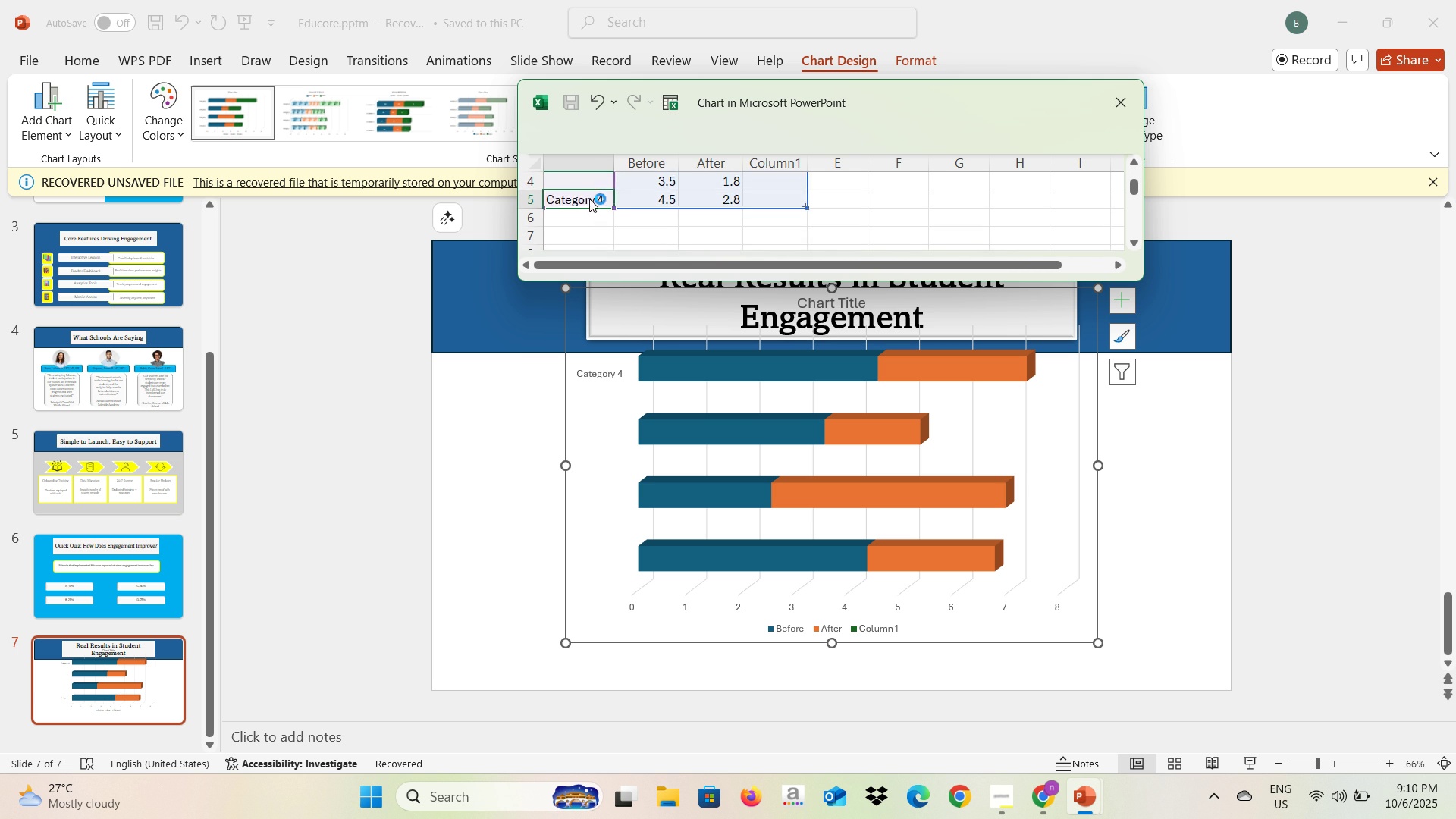 
key(Backspace)
 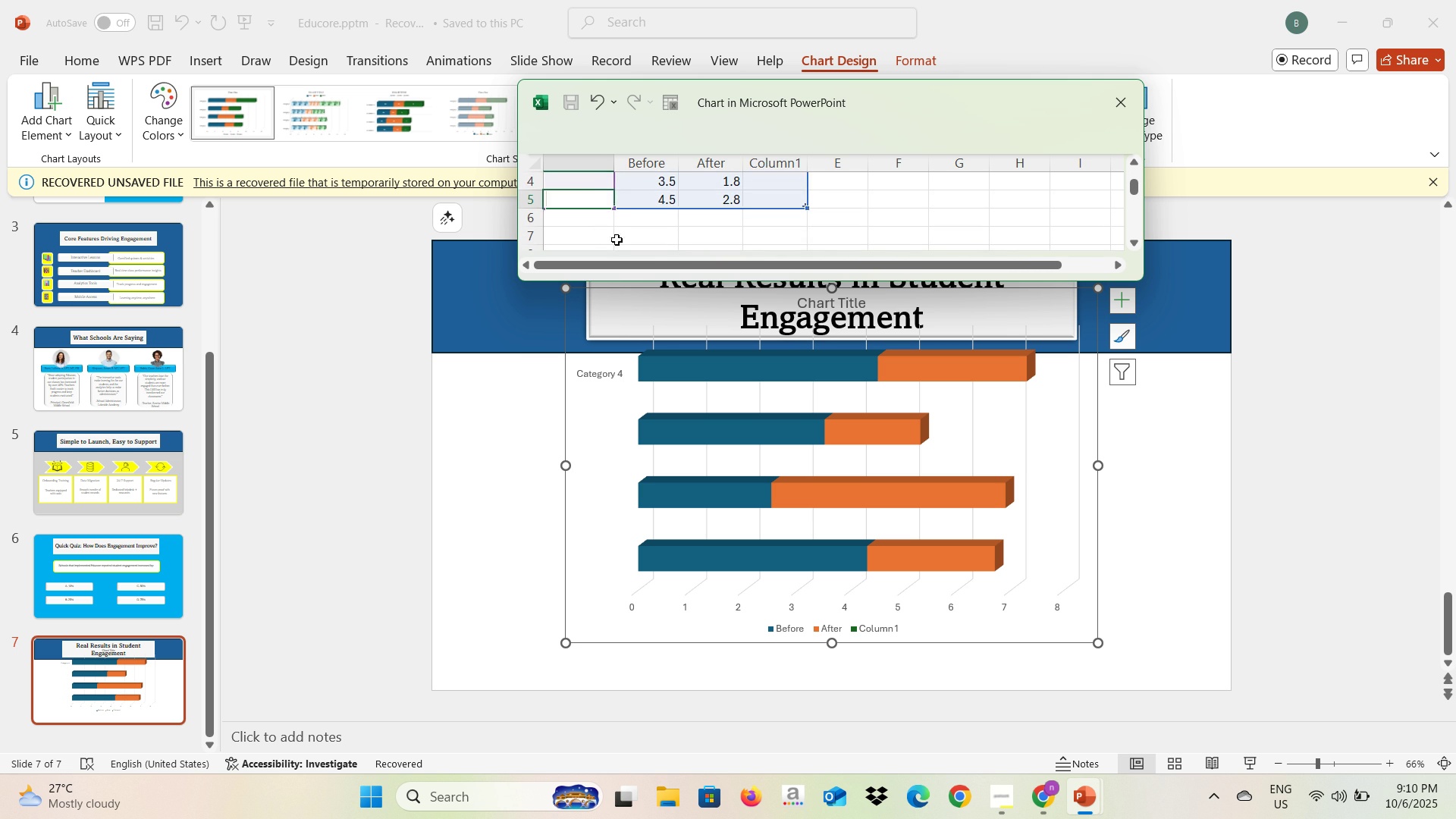 
scroll: coordinate [617, 240], scroll_direction: up, amount: 2.0
 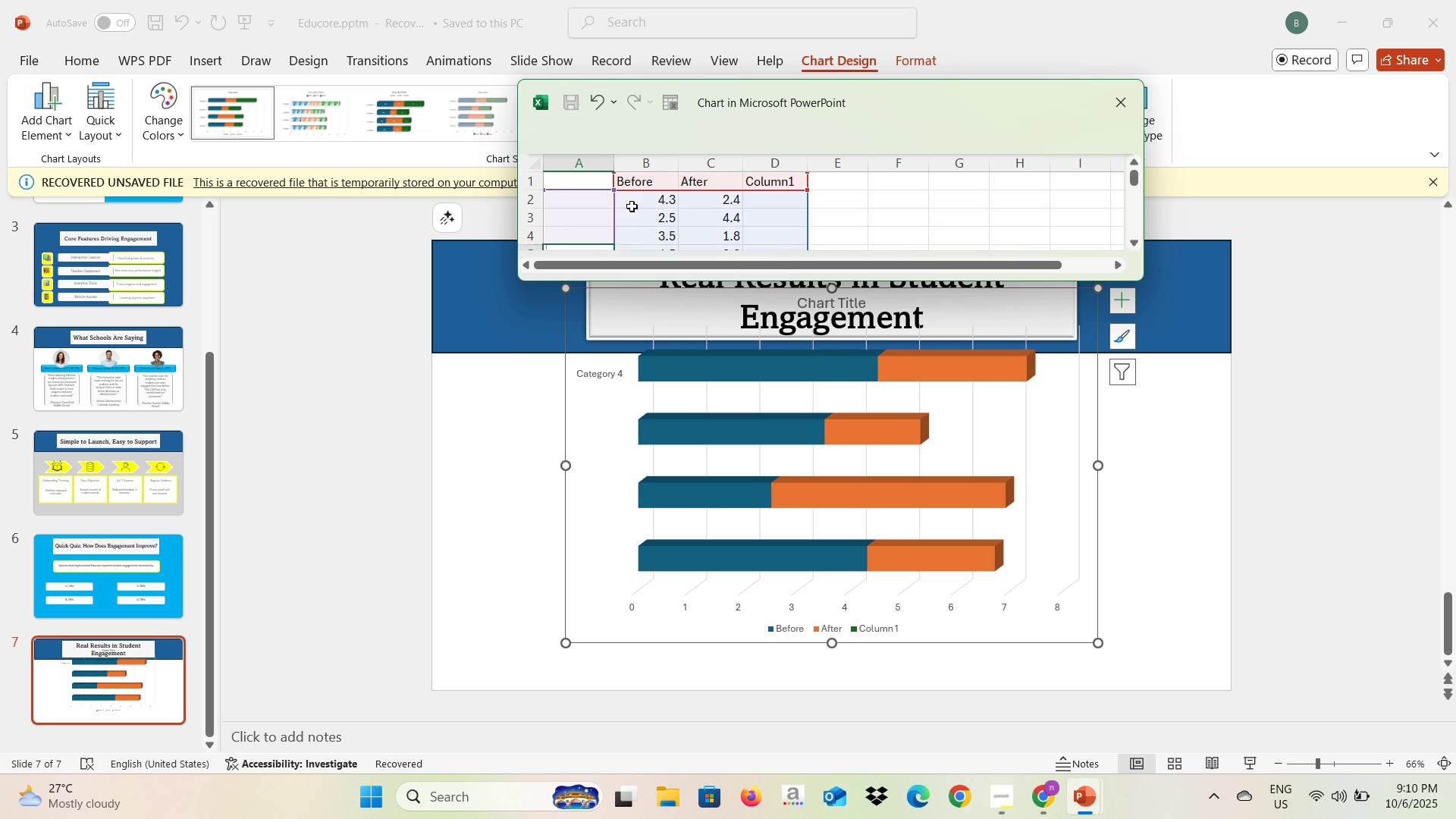 
left_click([632, 206])
 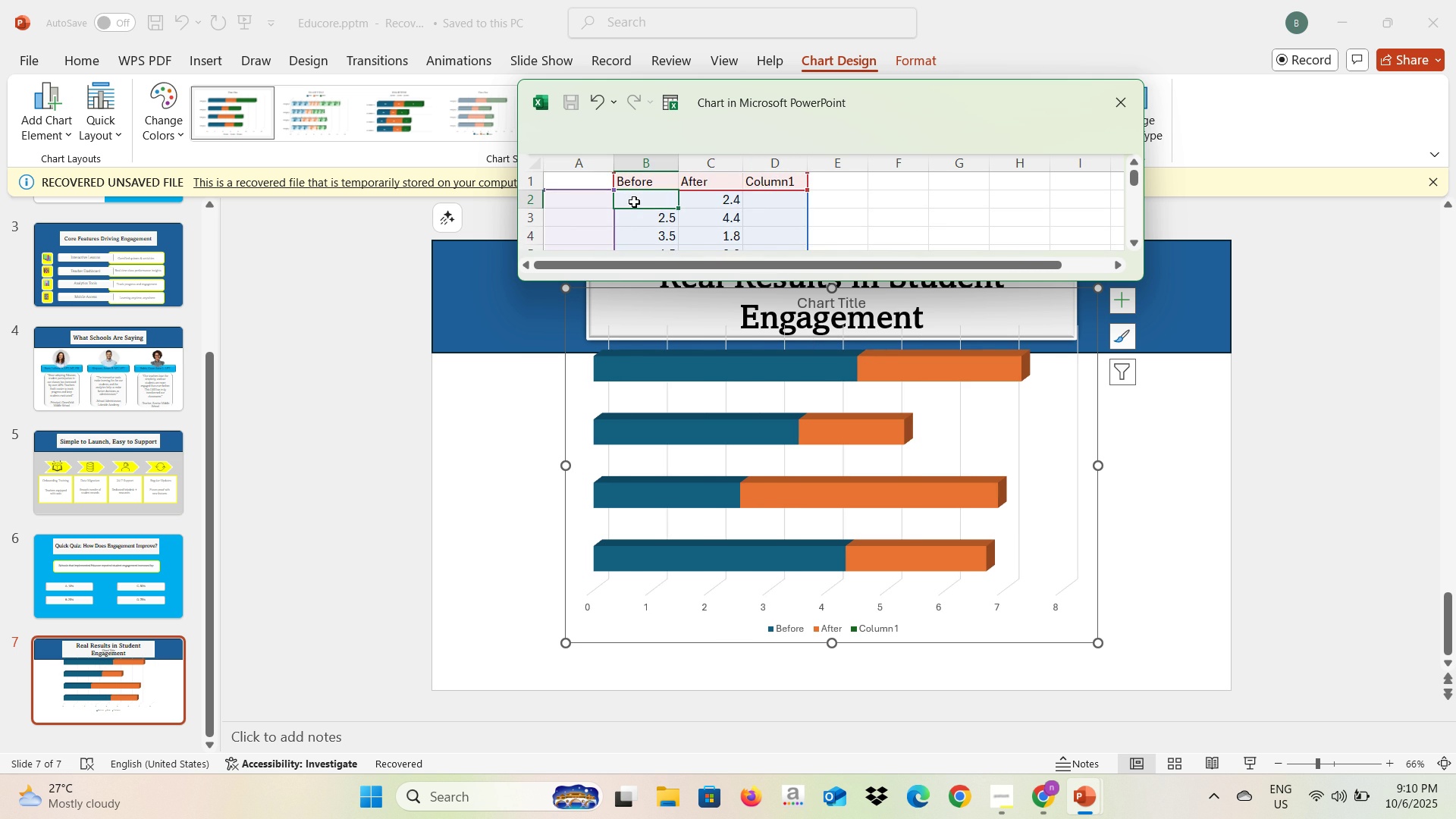 
key(Backspace)
 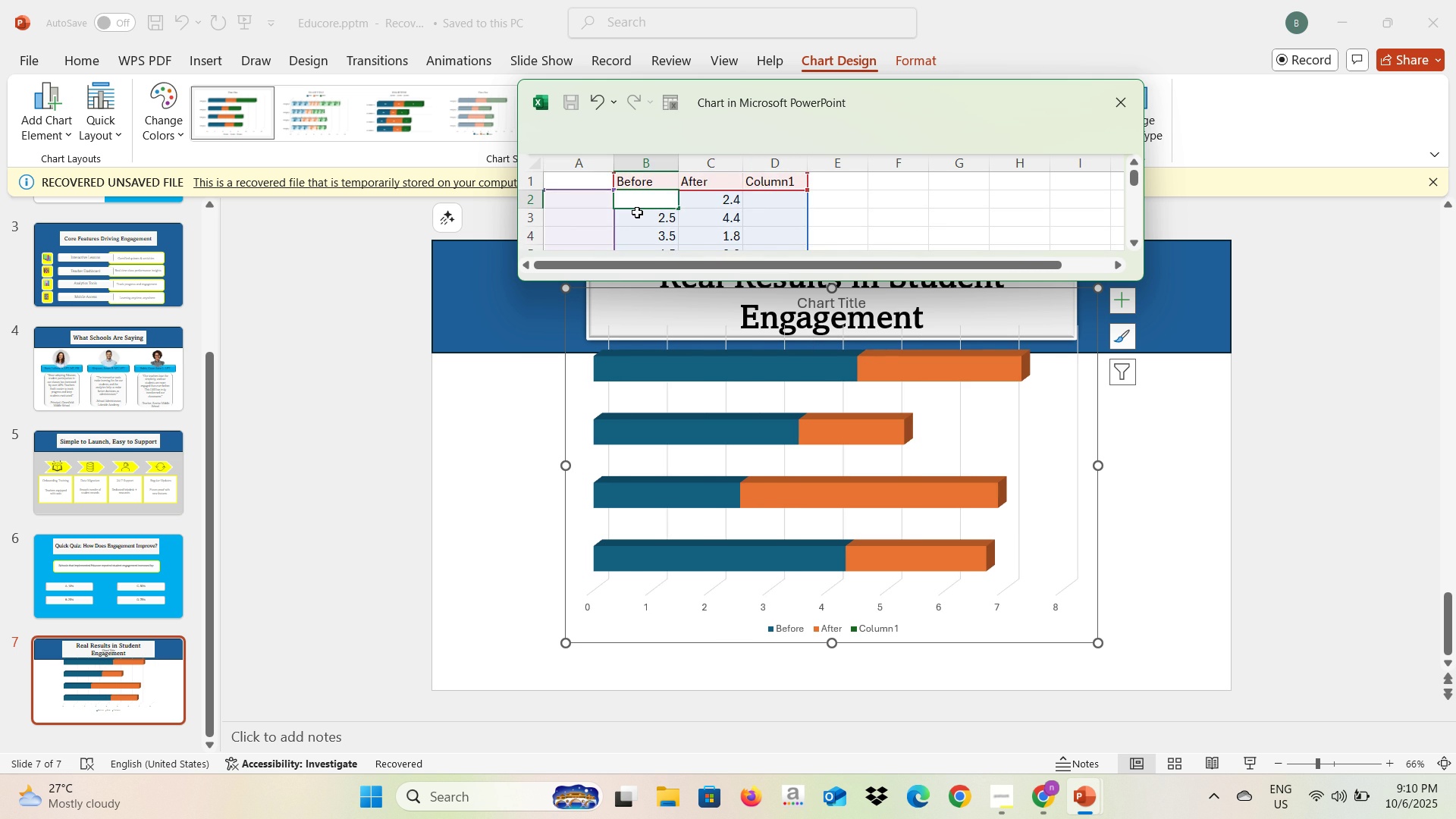 
left_click([637, 212])
 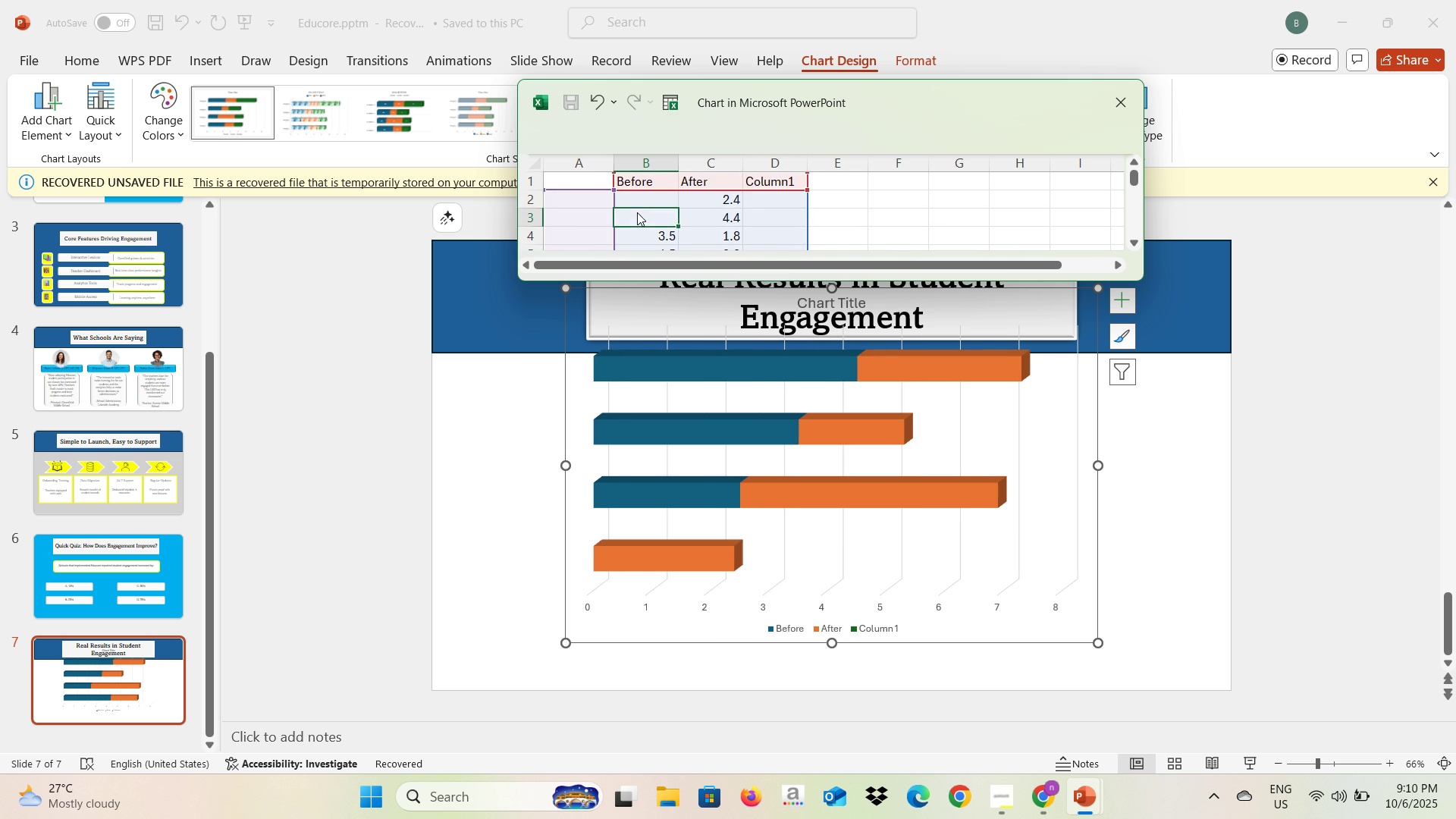 
key(Backspace)
 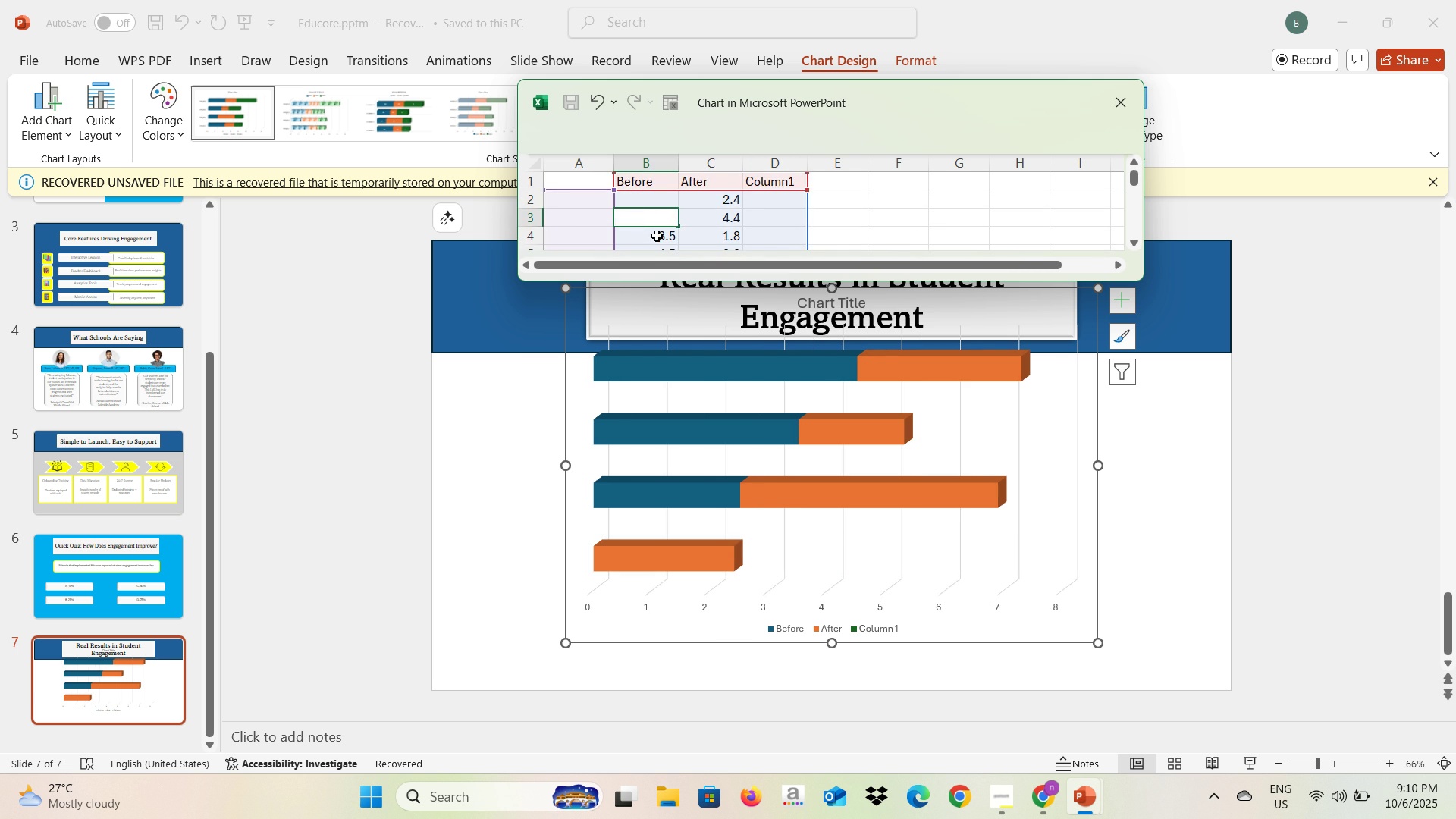 
left_click([657, 236])
 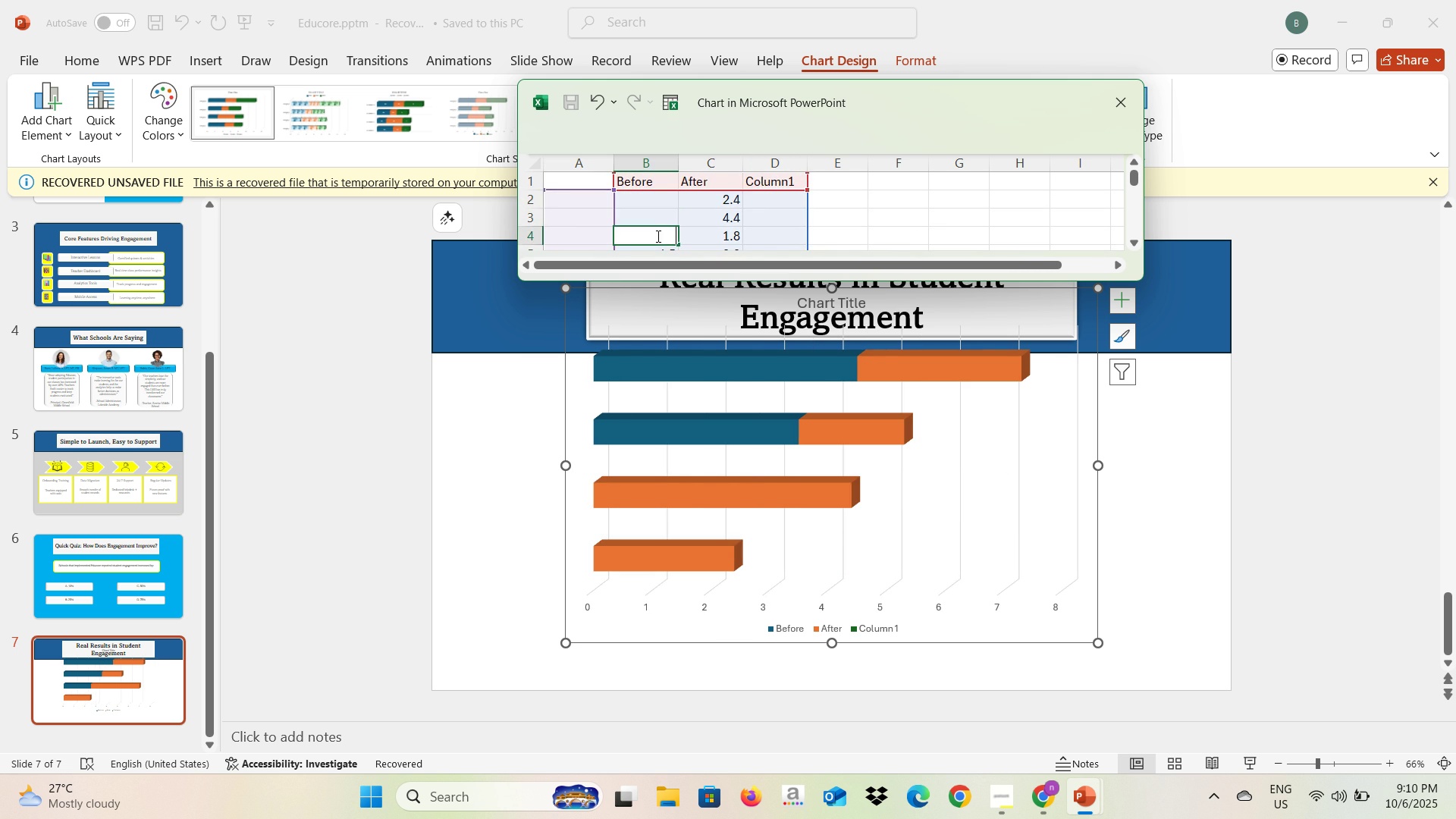 
key(Backspace)
 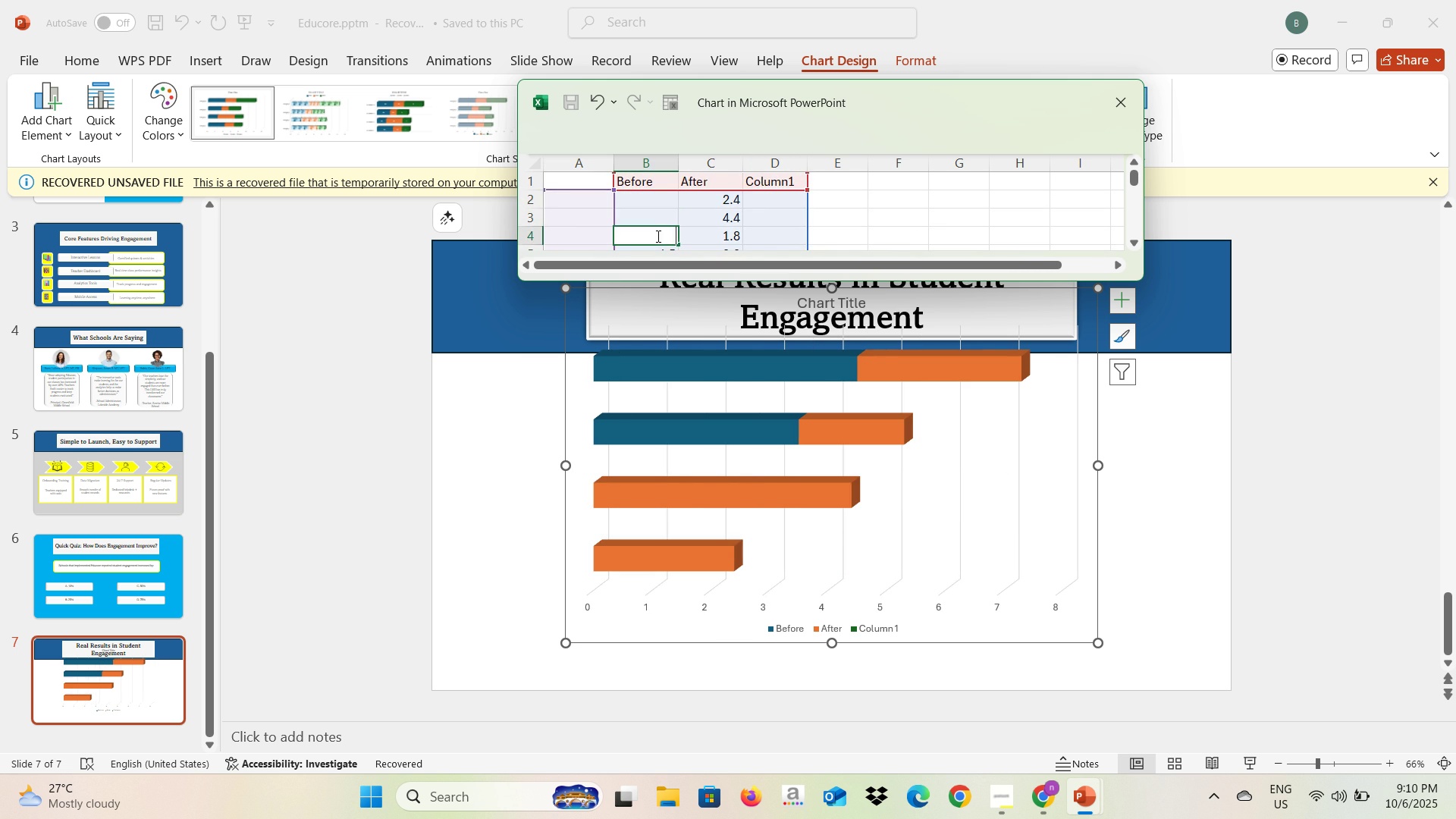 
scroll: coordinate [657, 236], scroll_direction: down, amount: 1.0
 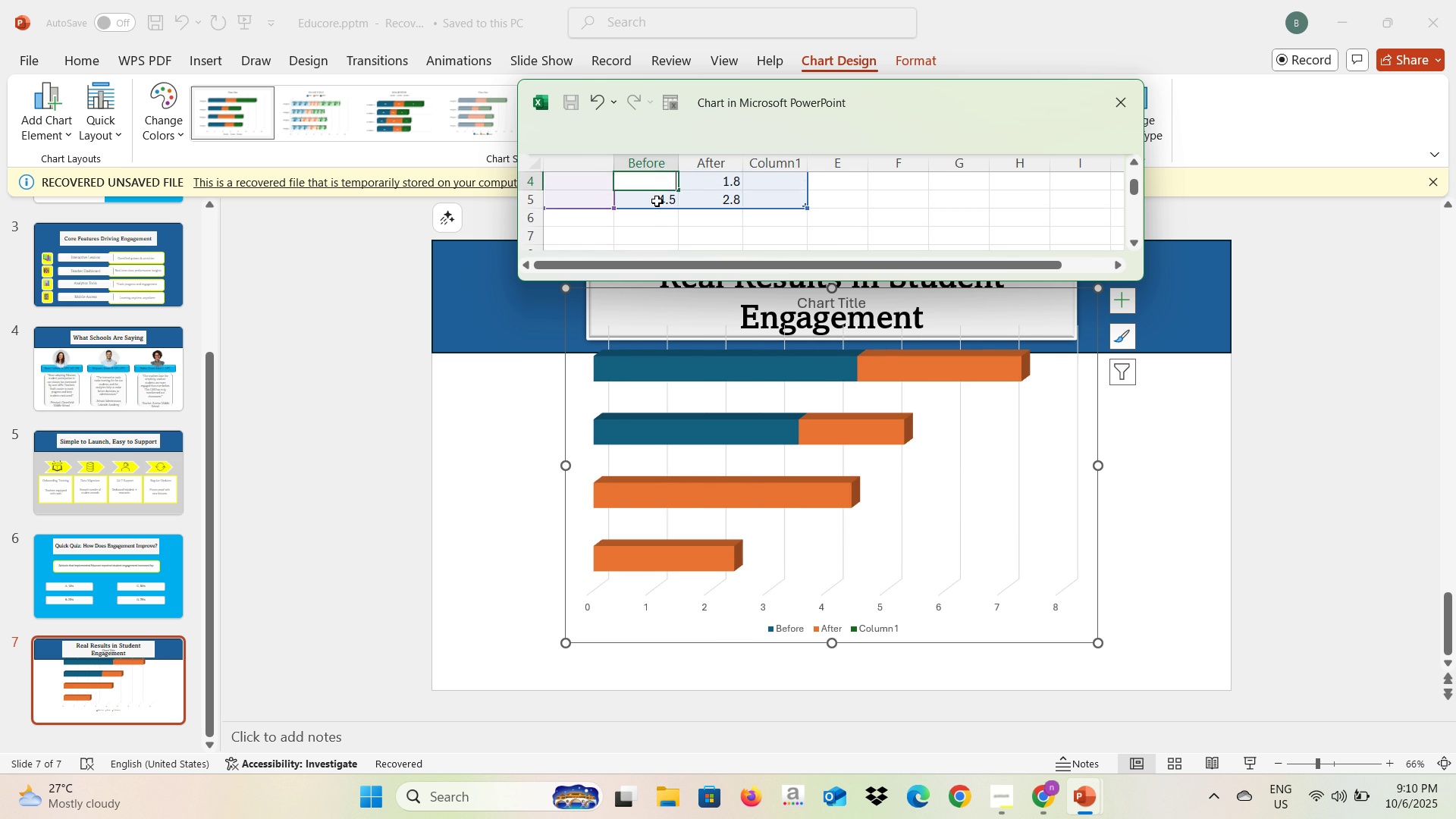 
left_click([657, 201])
 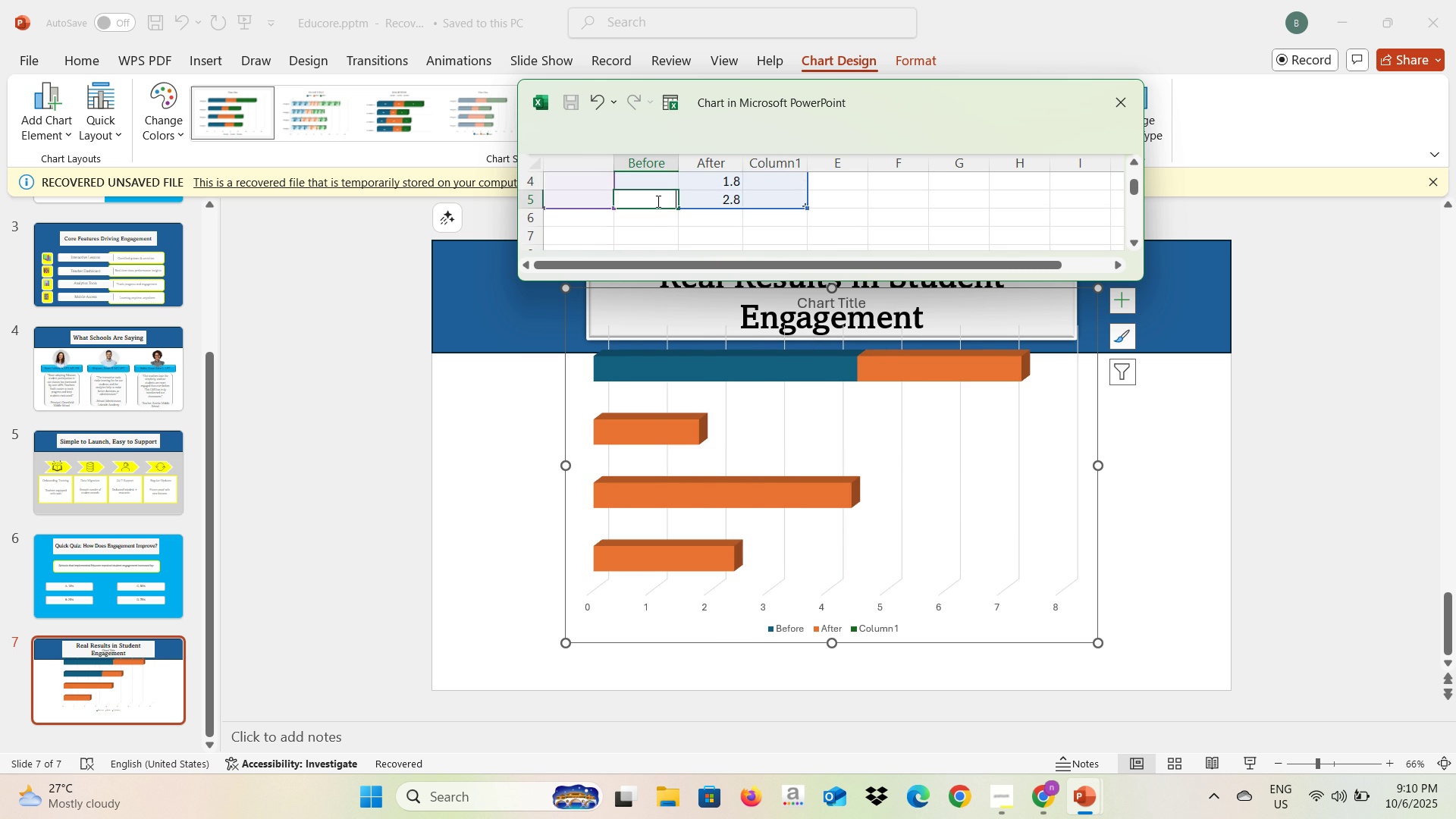 
key(Backspace)
 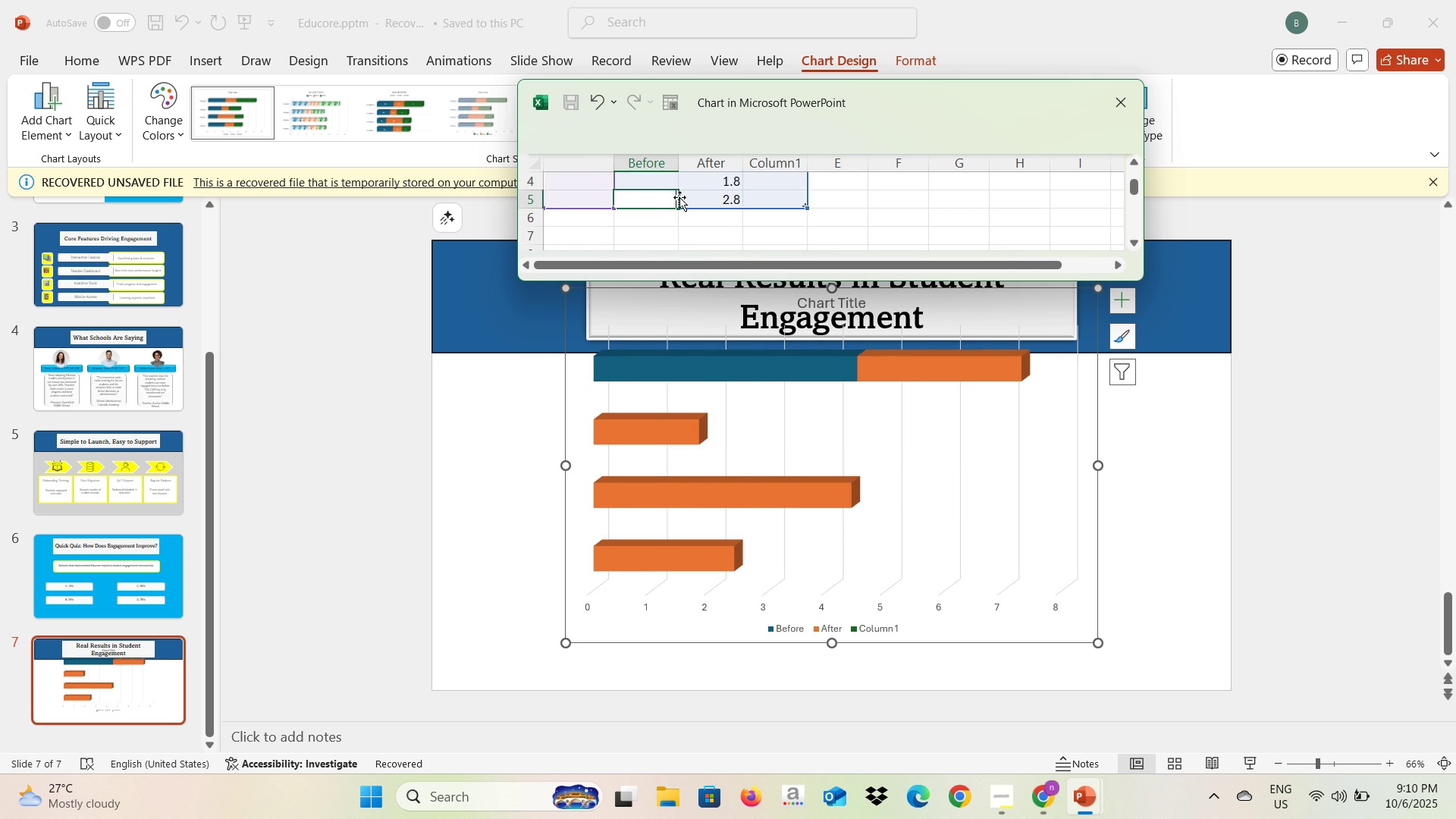 
scroll: coordinate [679, 197], scroll_direction: up, amount: 1.0
 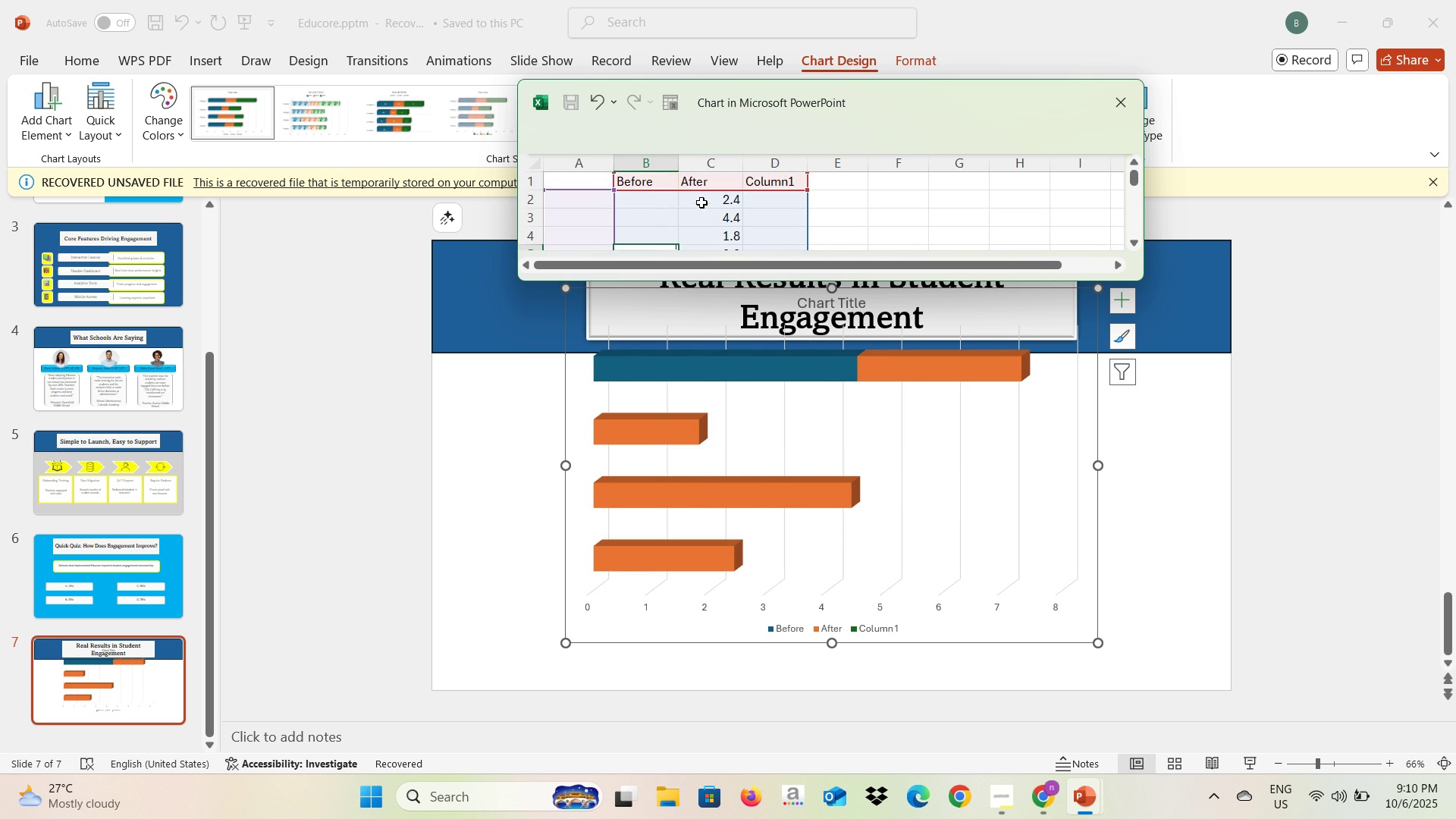 
left_click([701, 202])
 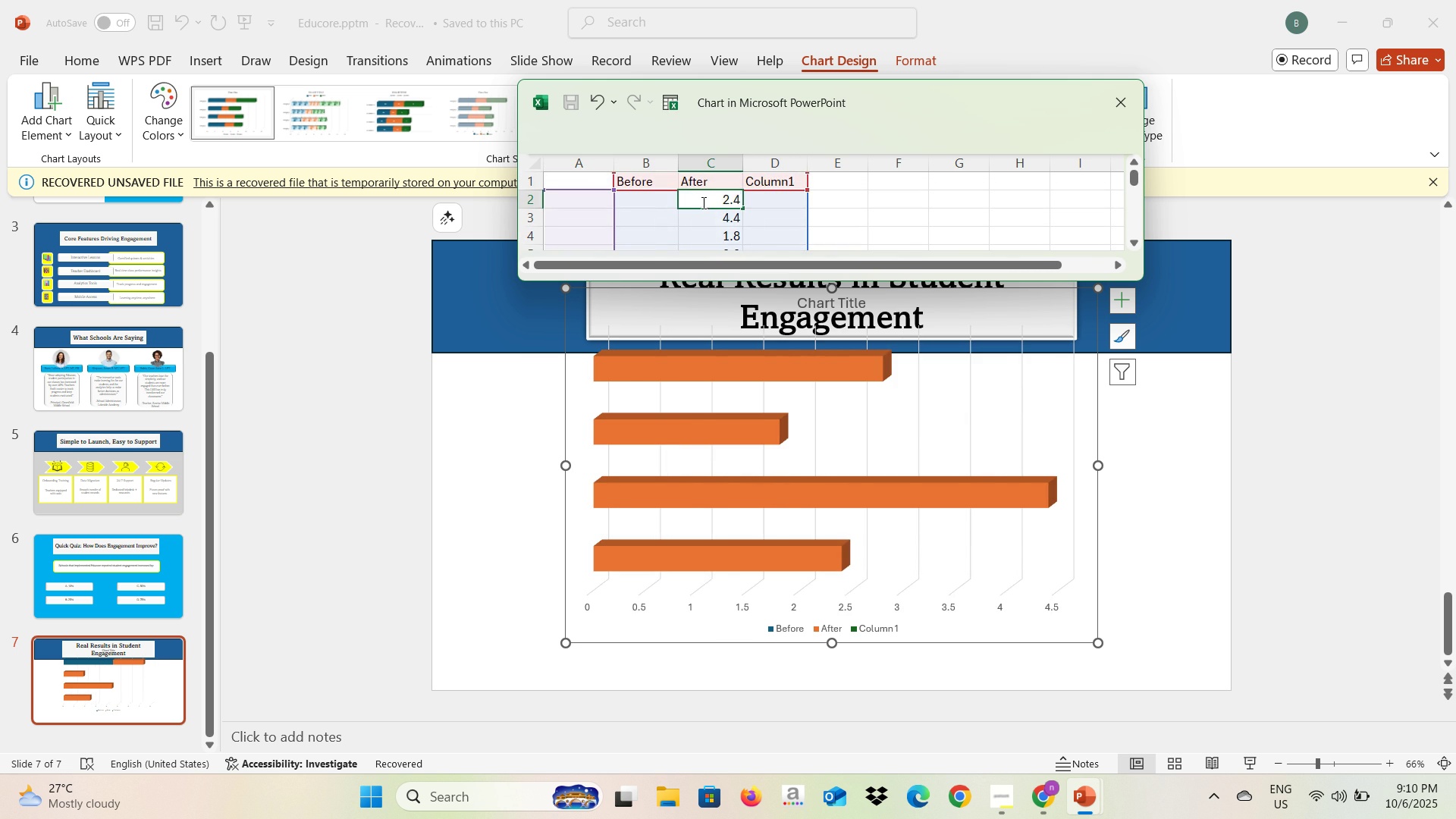 
key(Backspace)
 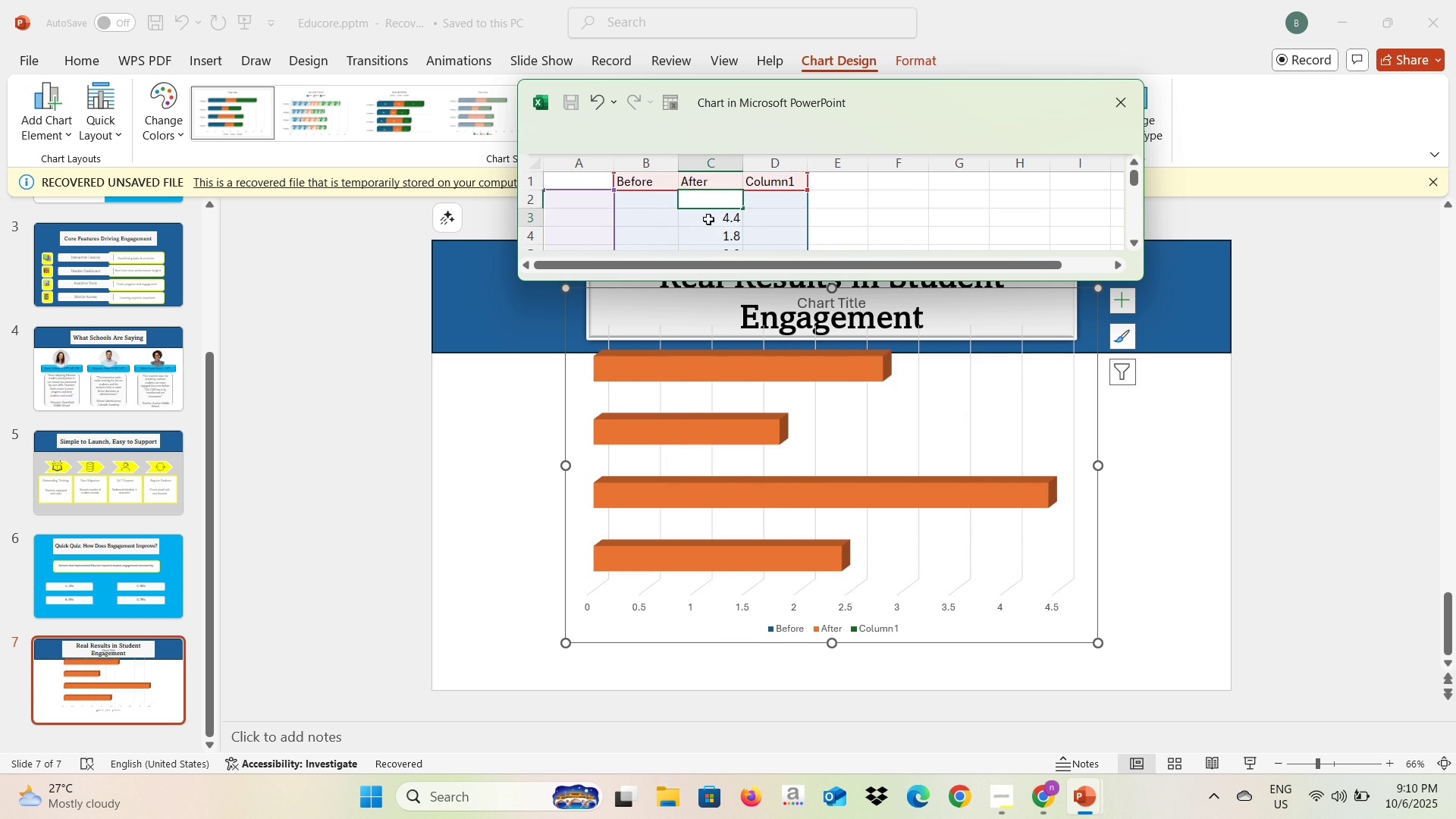 
left_click([708, 219])
 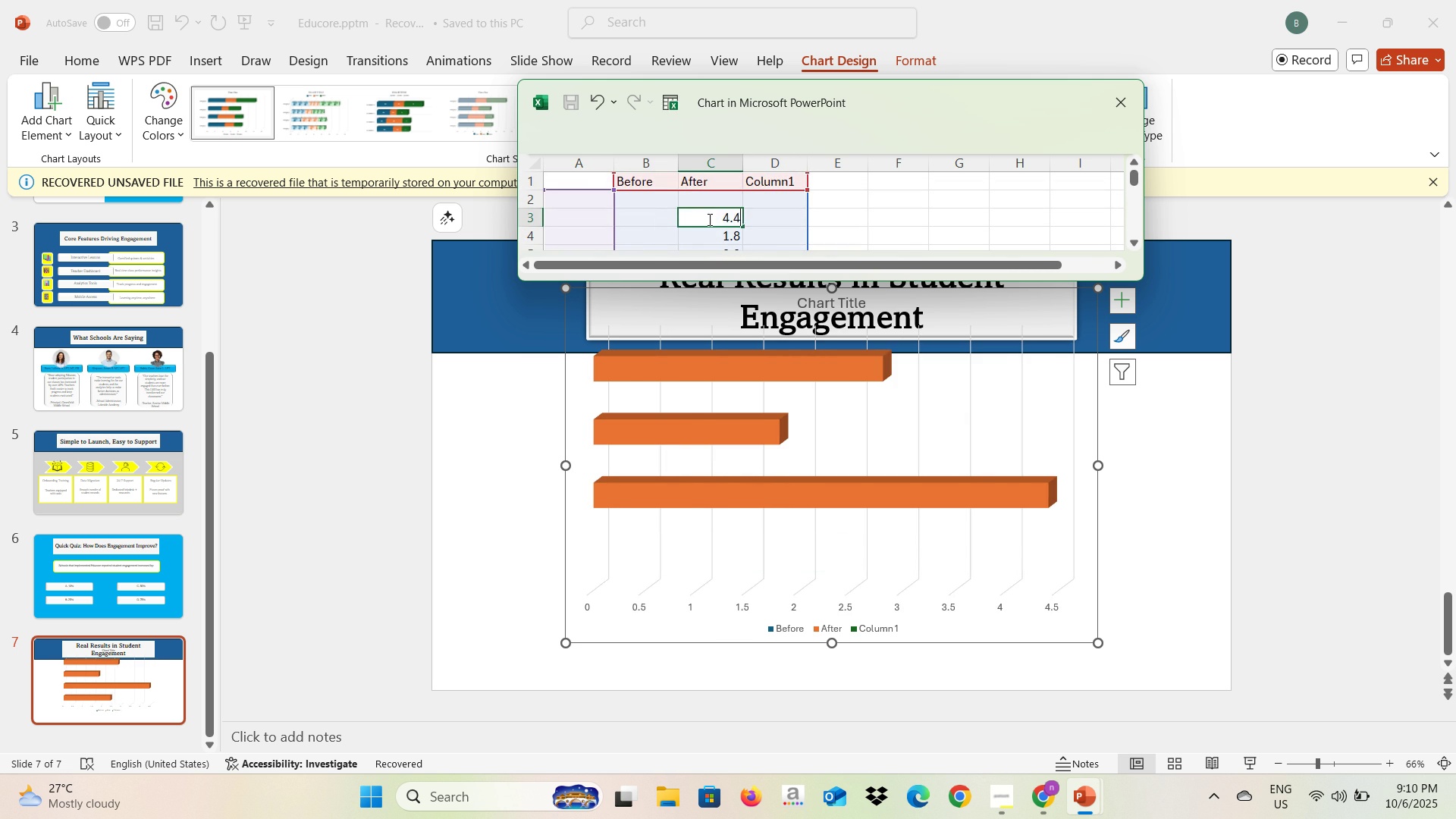 
key(Backspace)
 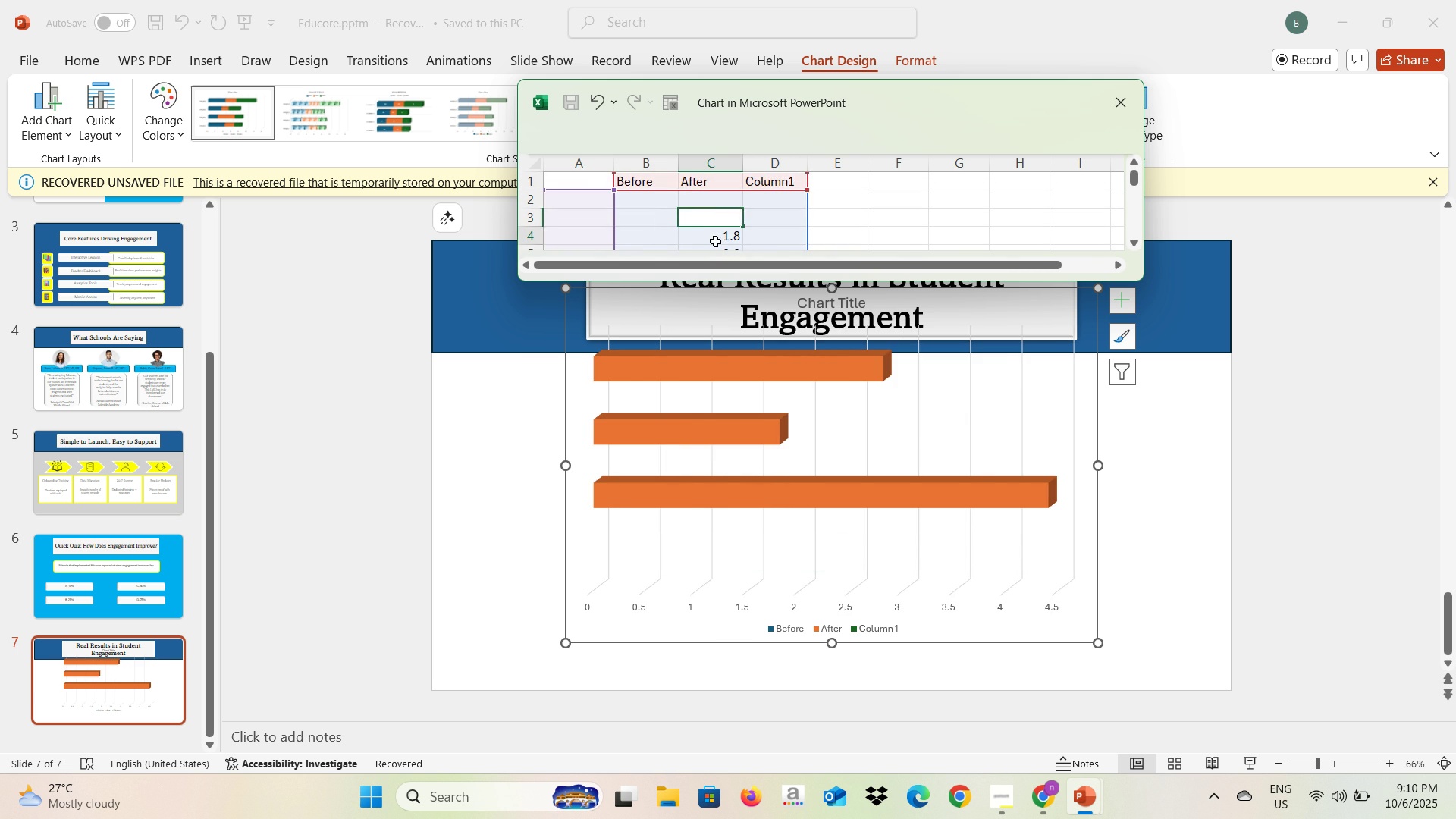 
left_click([715, 241])
 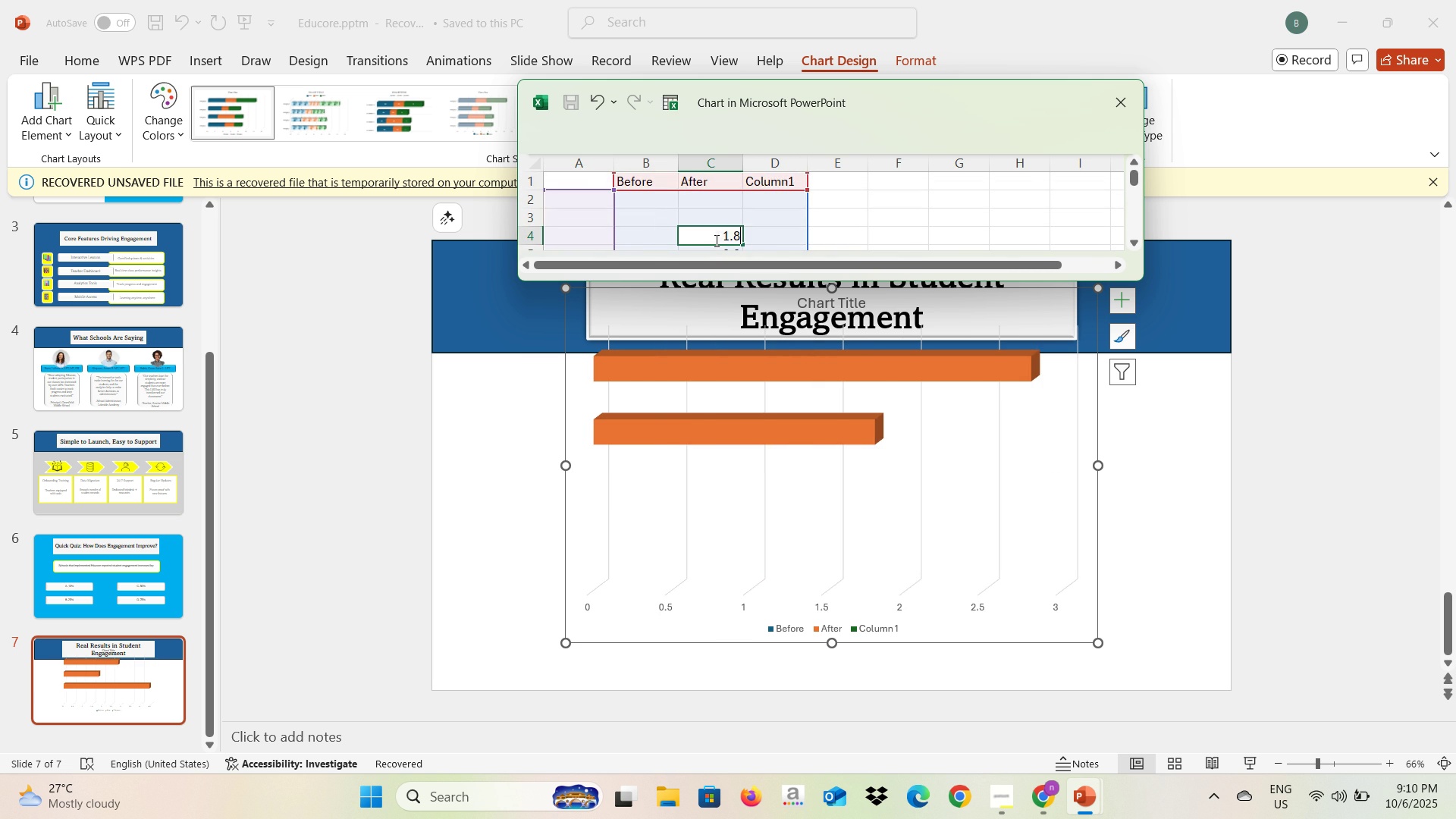 
key(Backspace)
 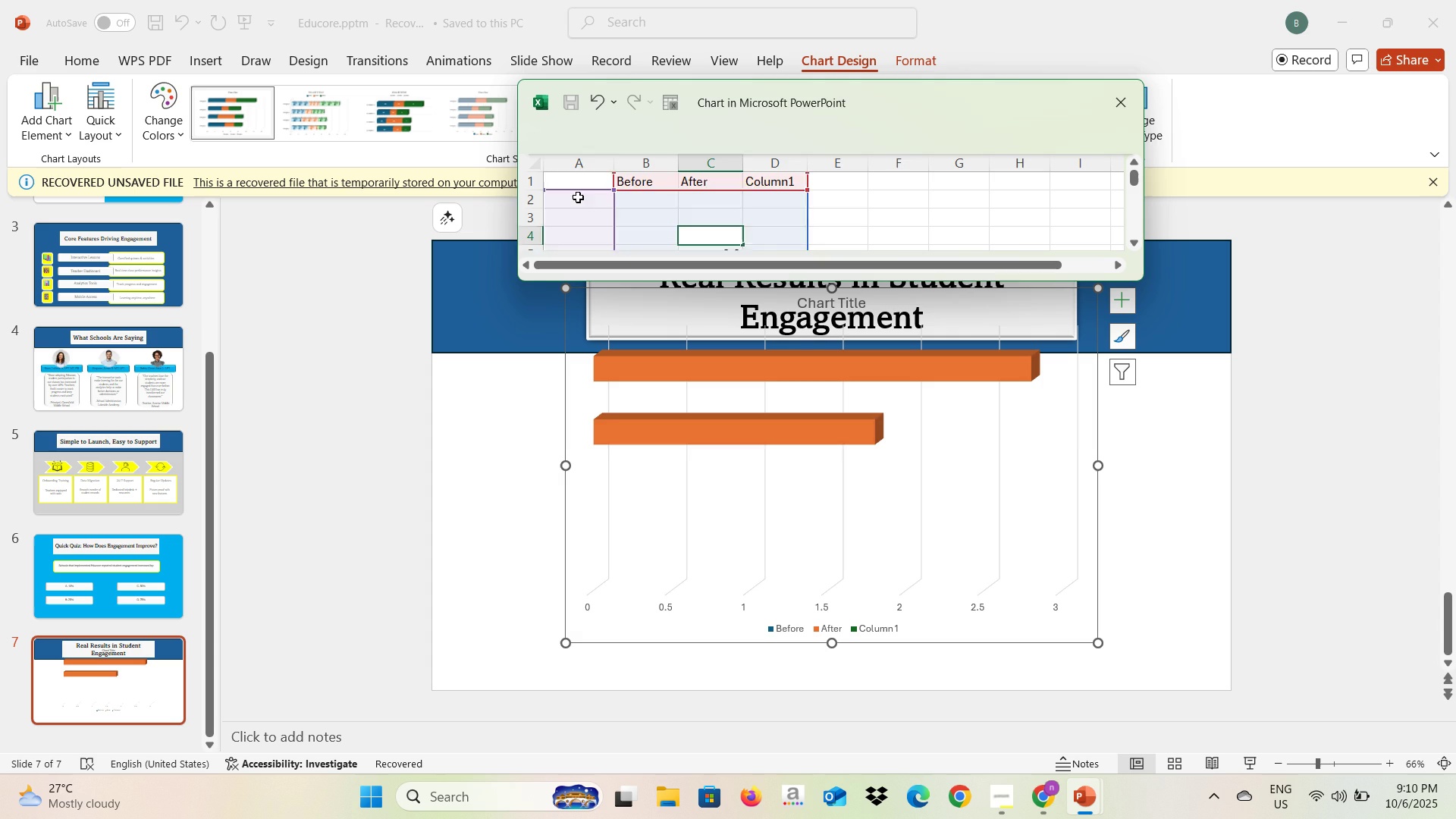 
left_click([578, 197])
 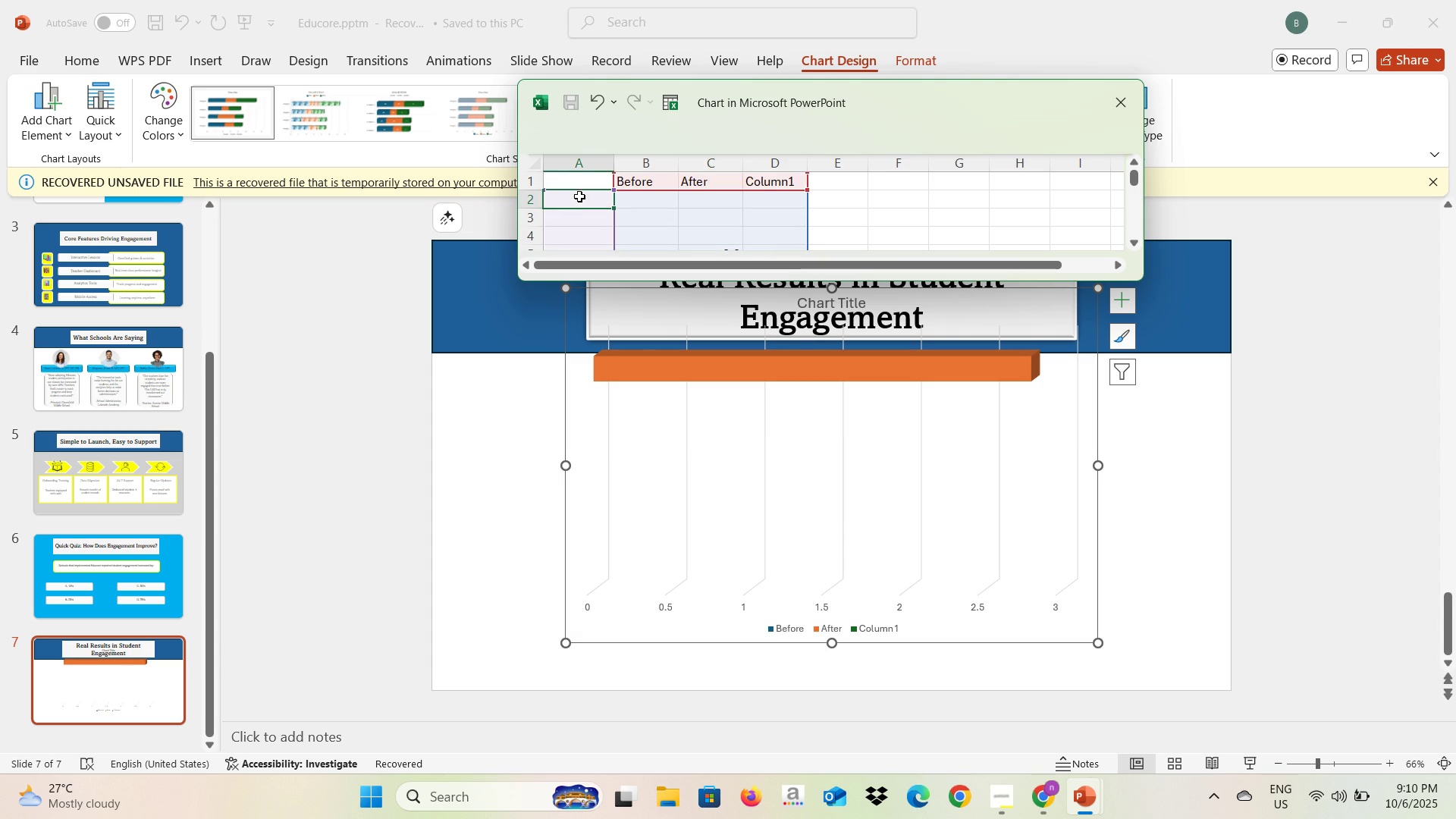 
scroll: coordinate [664, 199], scroll_direction: down, amount: 1.0
 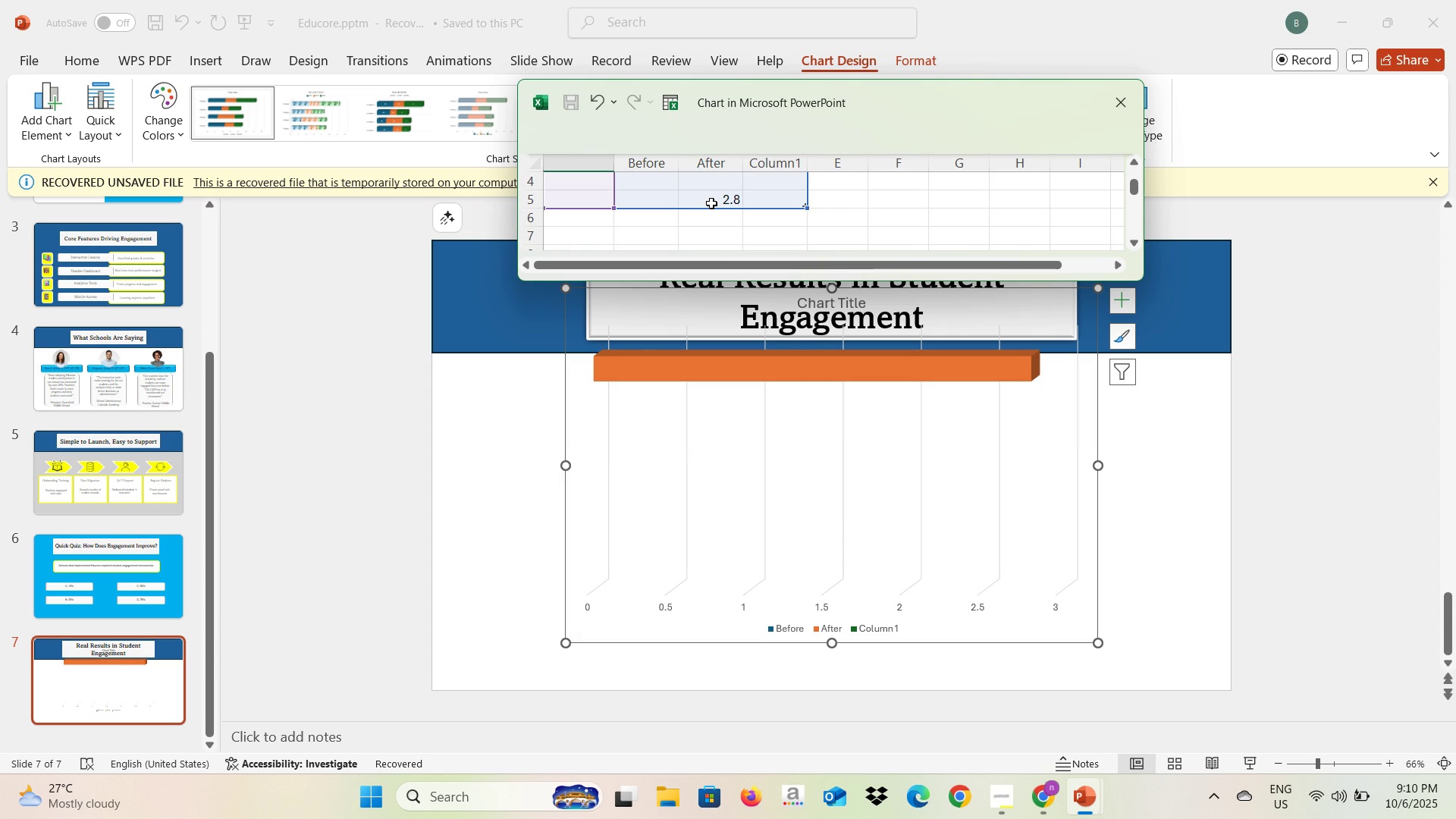 
left_click([711, 203])
 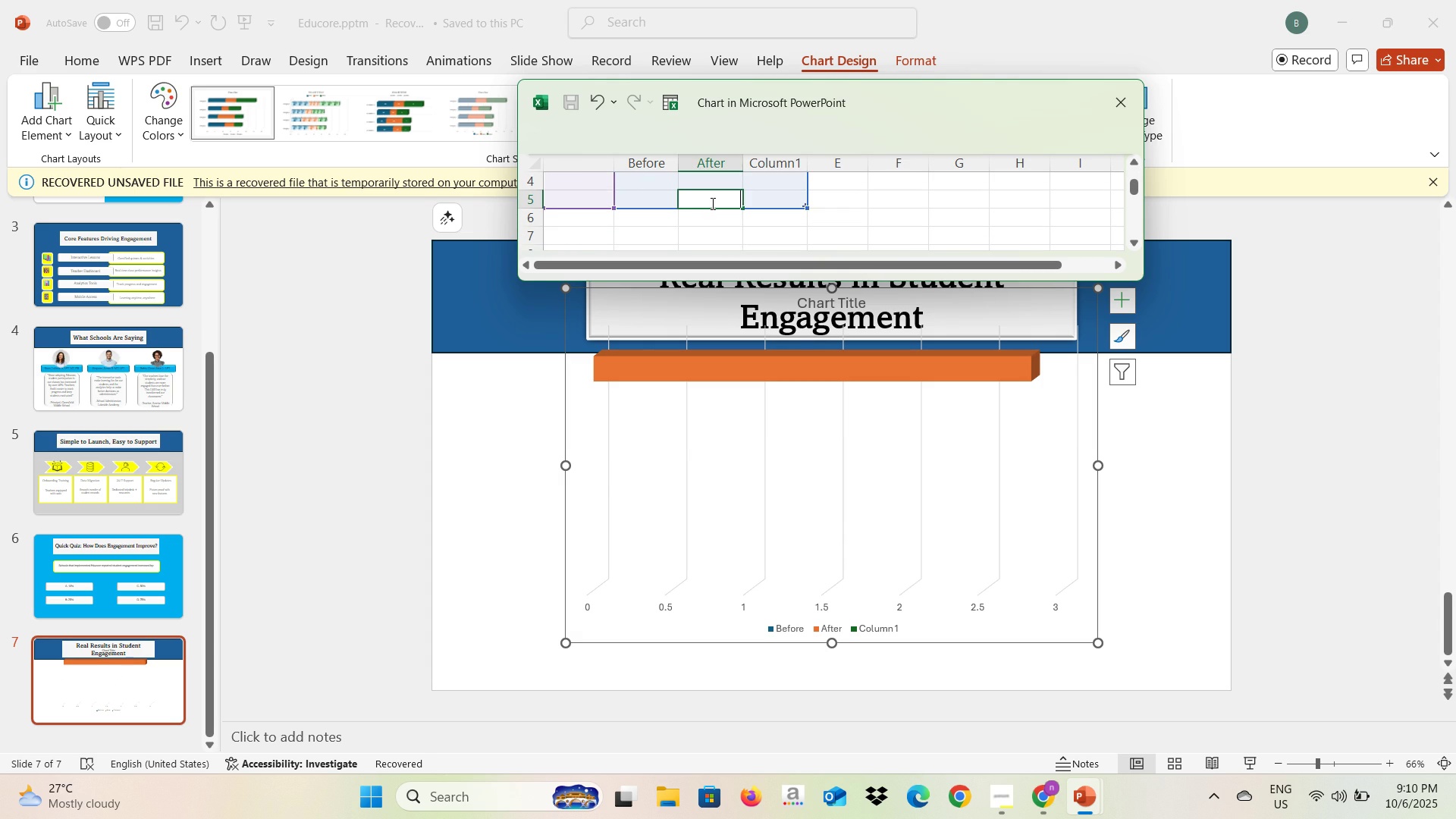 
key(Backspace)
 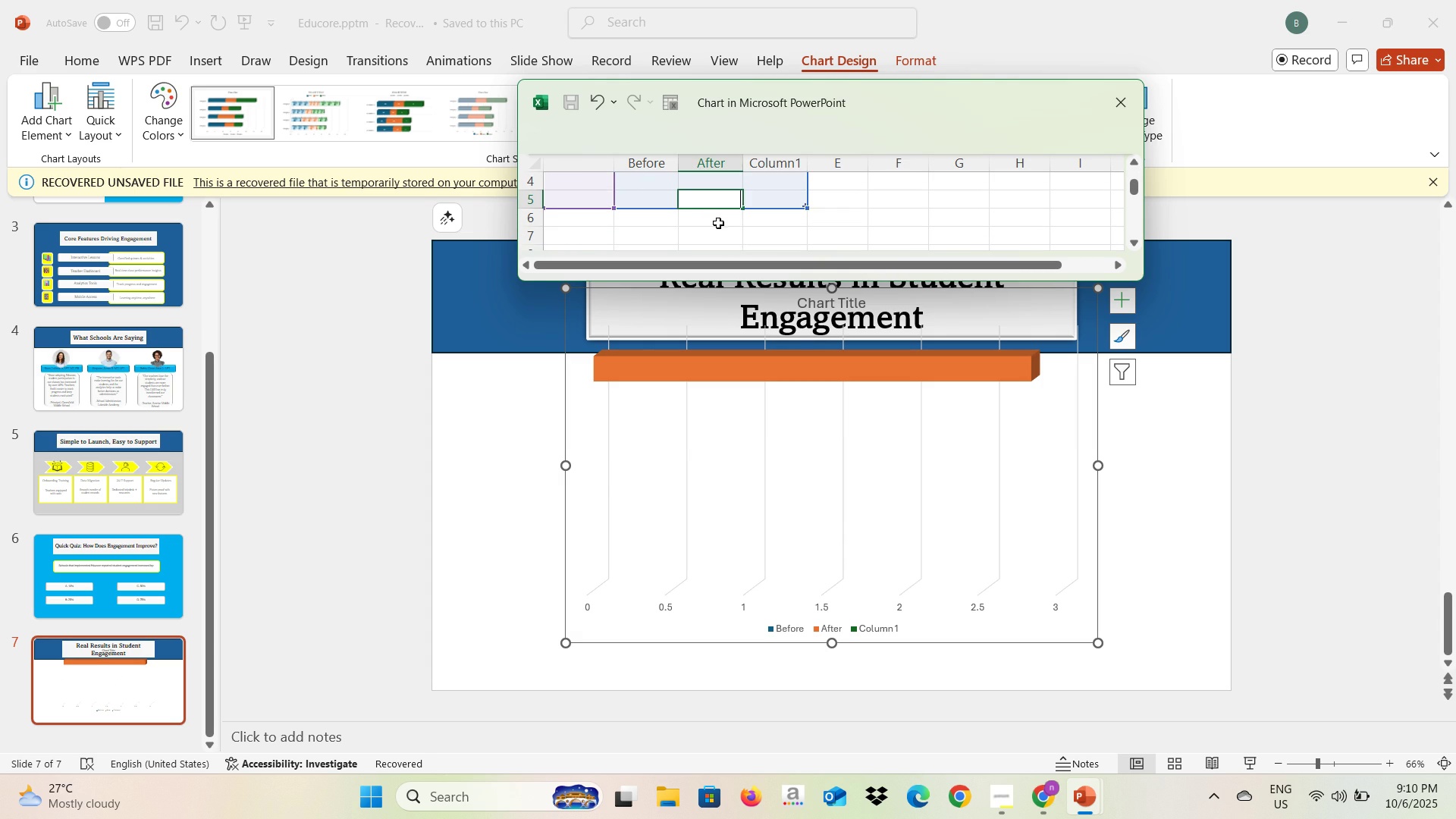 
scroll: coordinate [718, 223], scroll_direction: up, amount: 2.0
 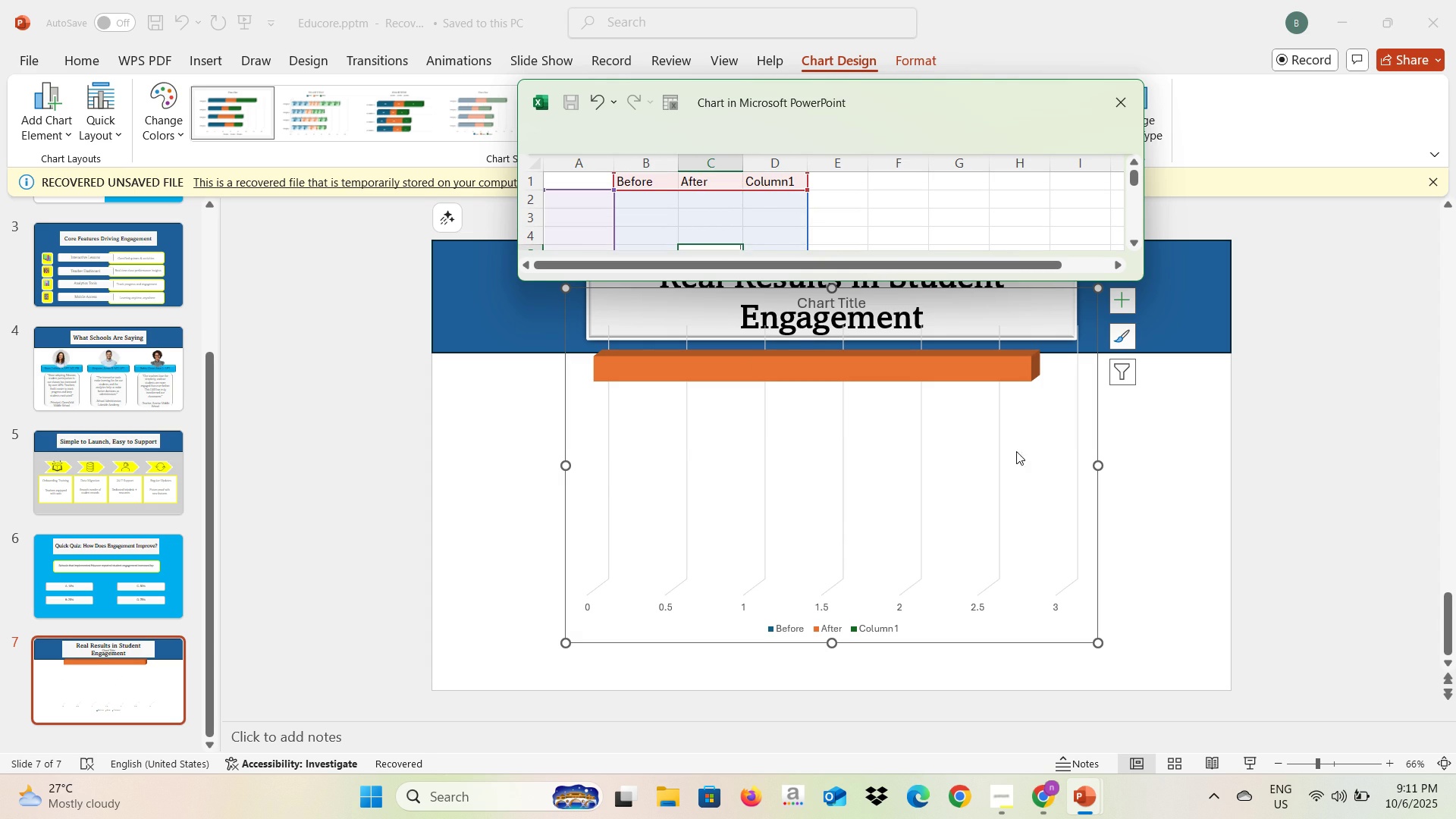 
left_click([1161, 450])
 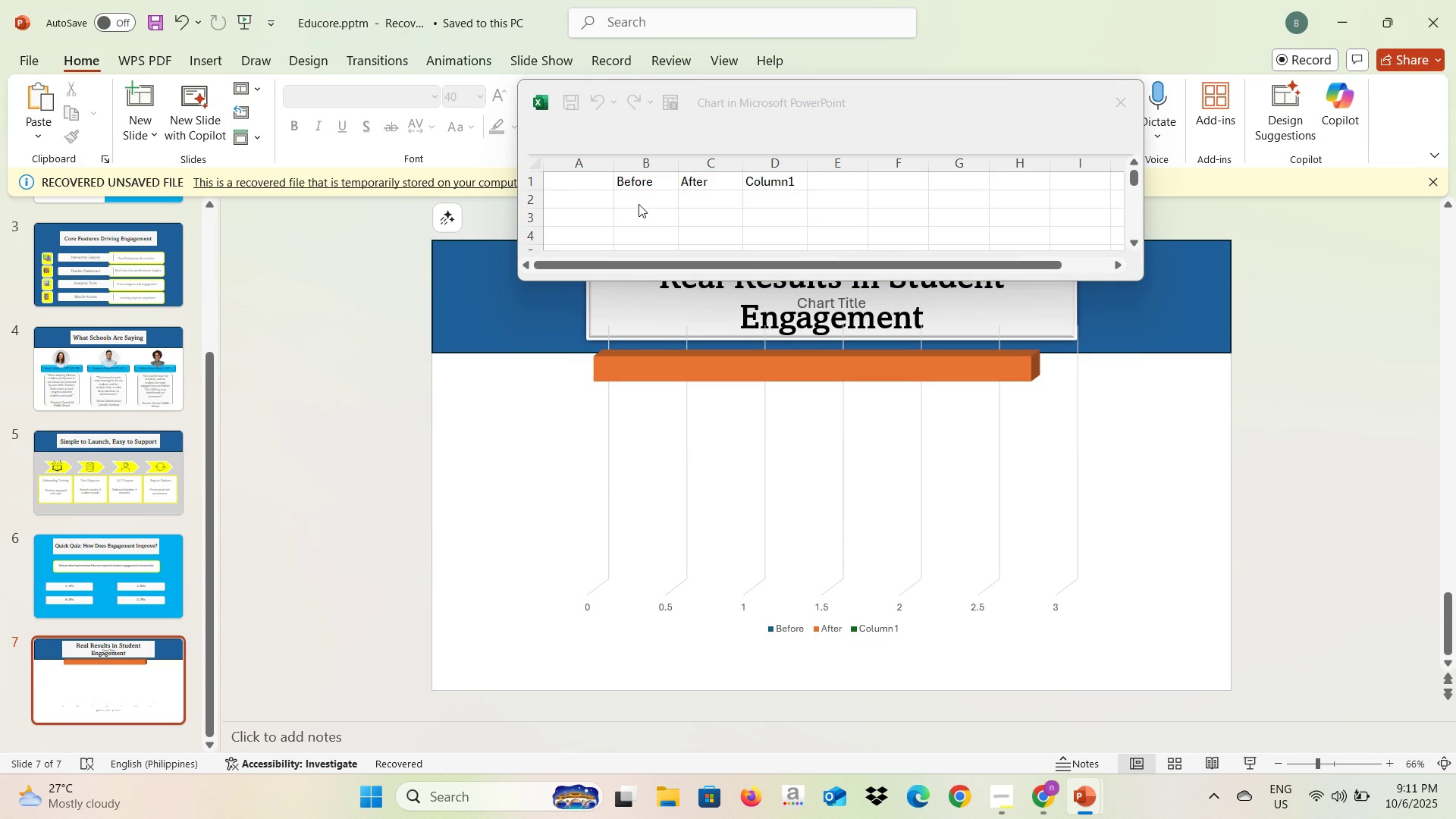 
left_click([639, 190])
 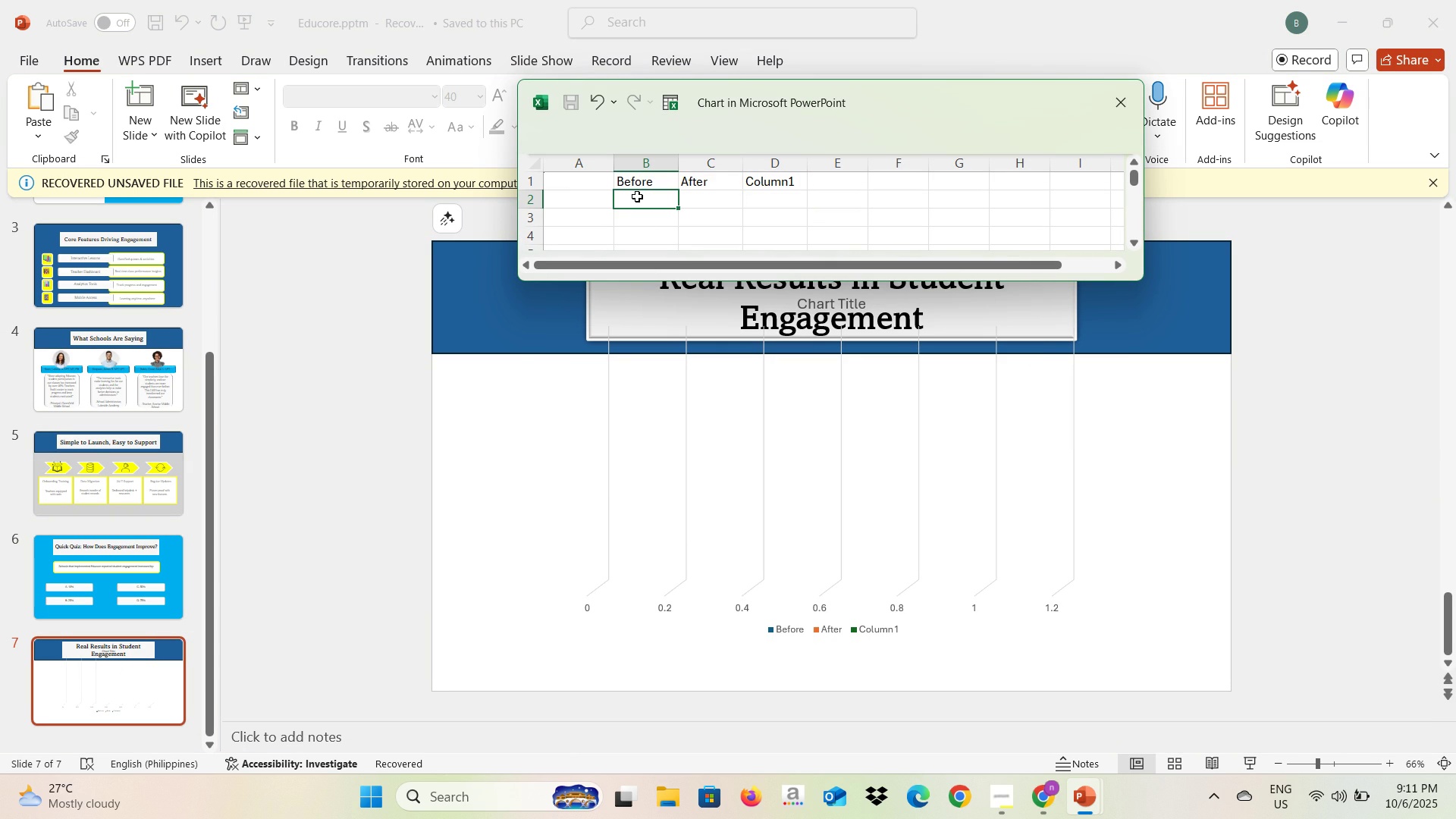 
left_click([637, 196])
 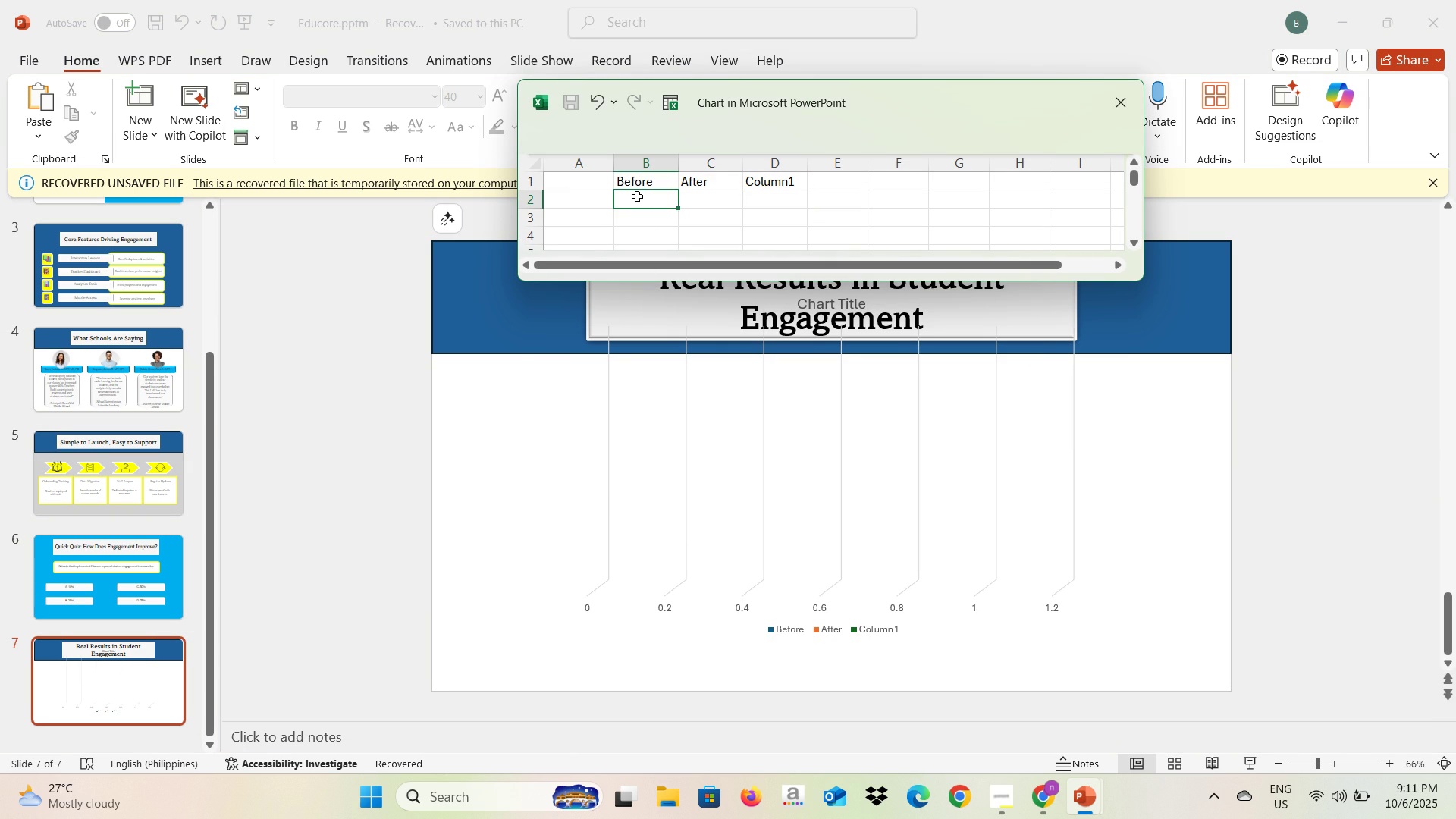 
key(Control+ControlLeft)
 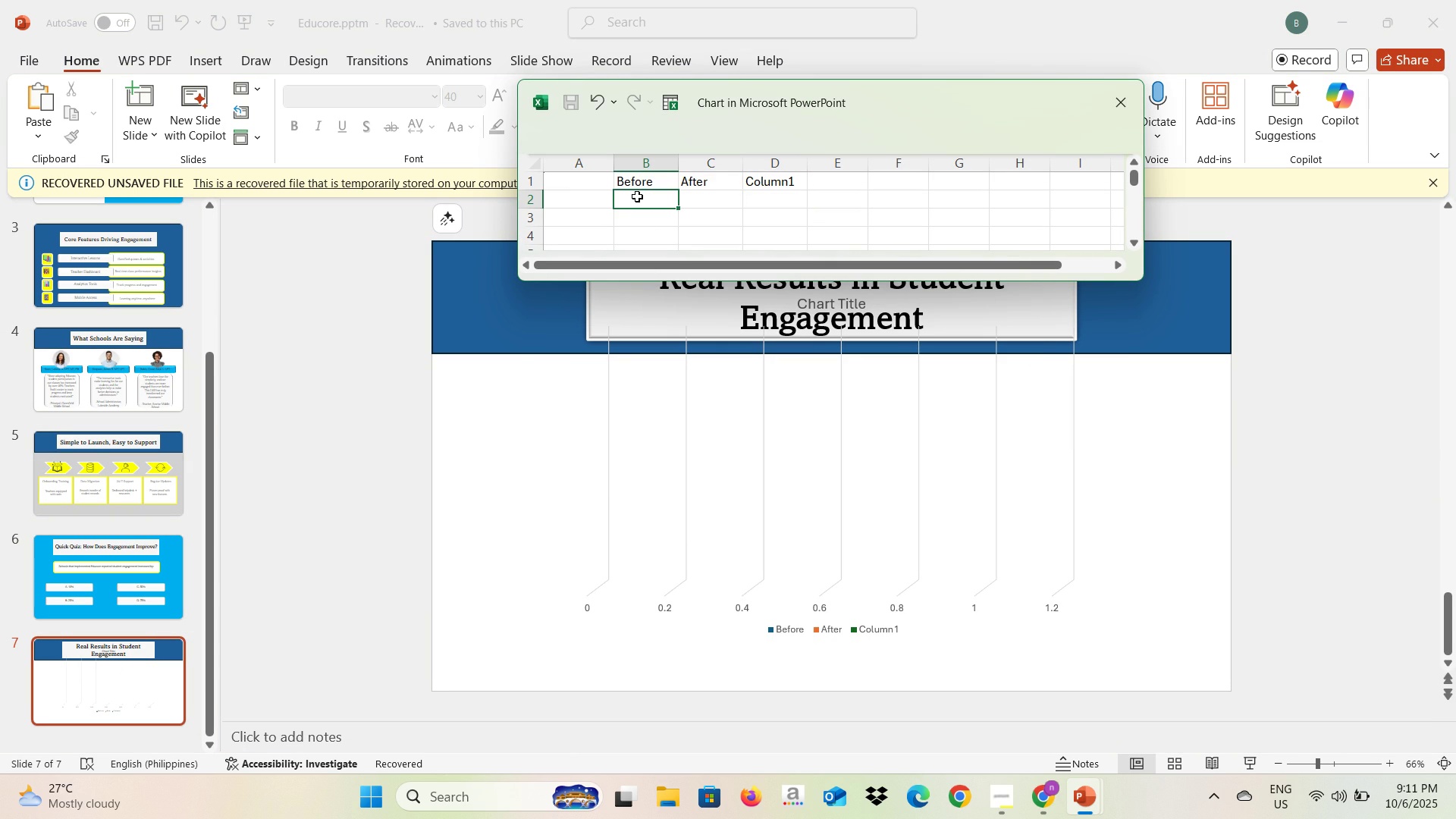 
key(Control+Z)
 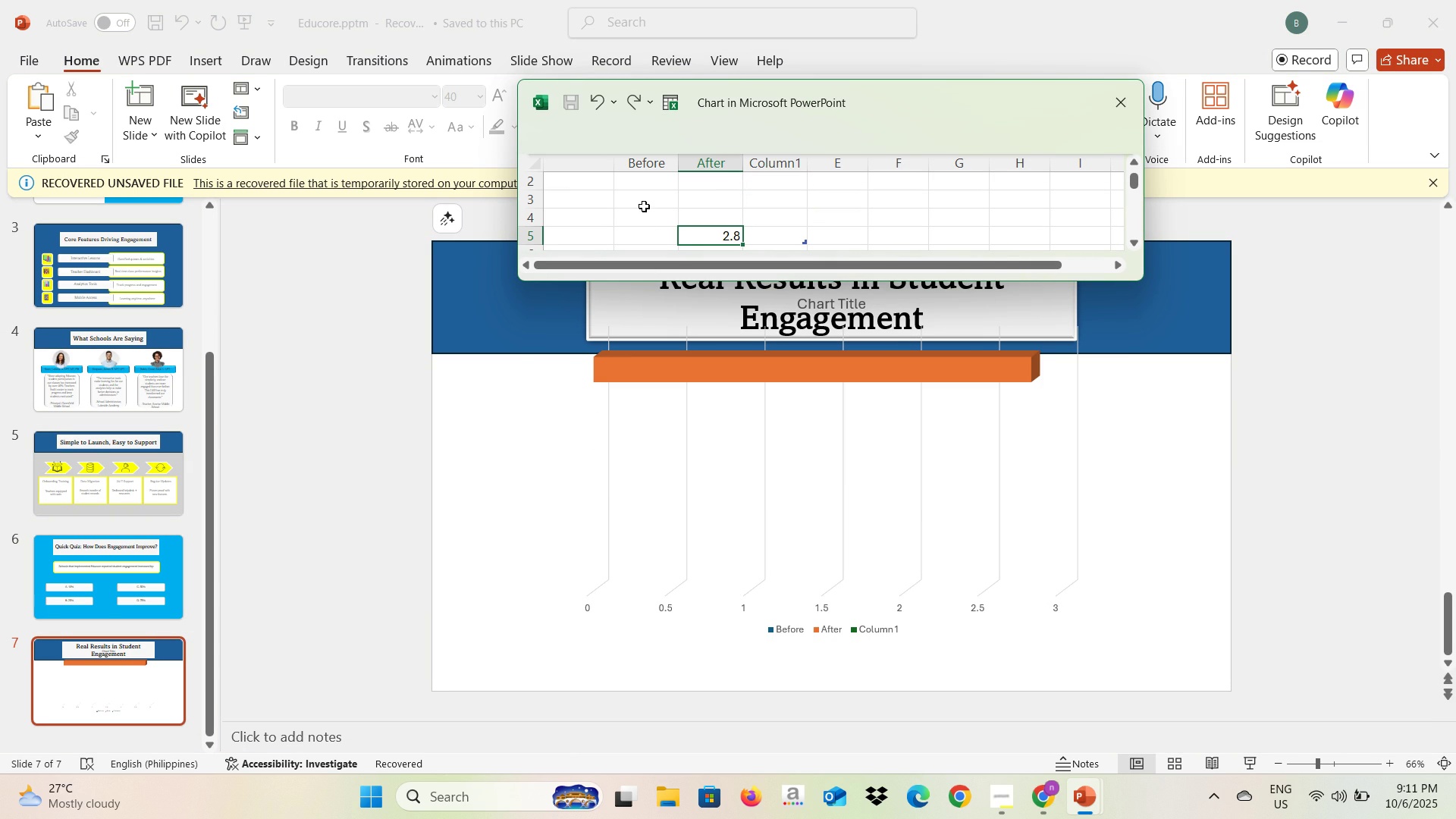 
key(Control+Z)
 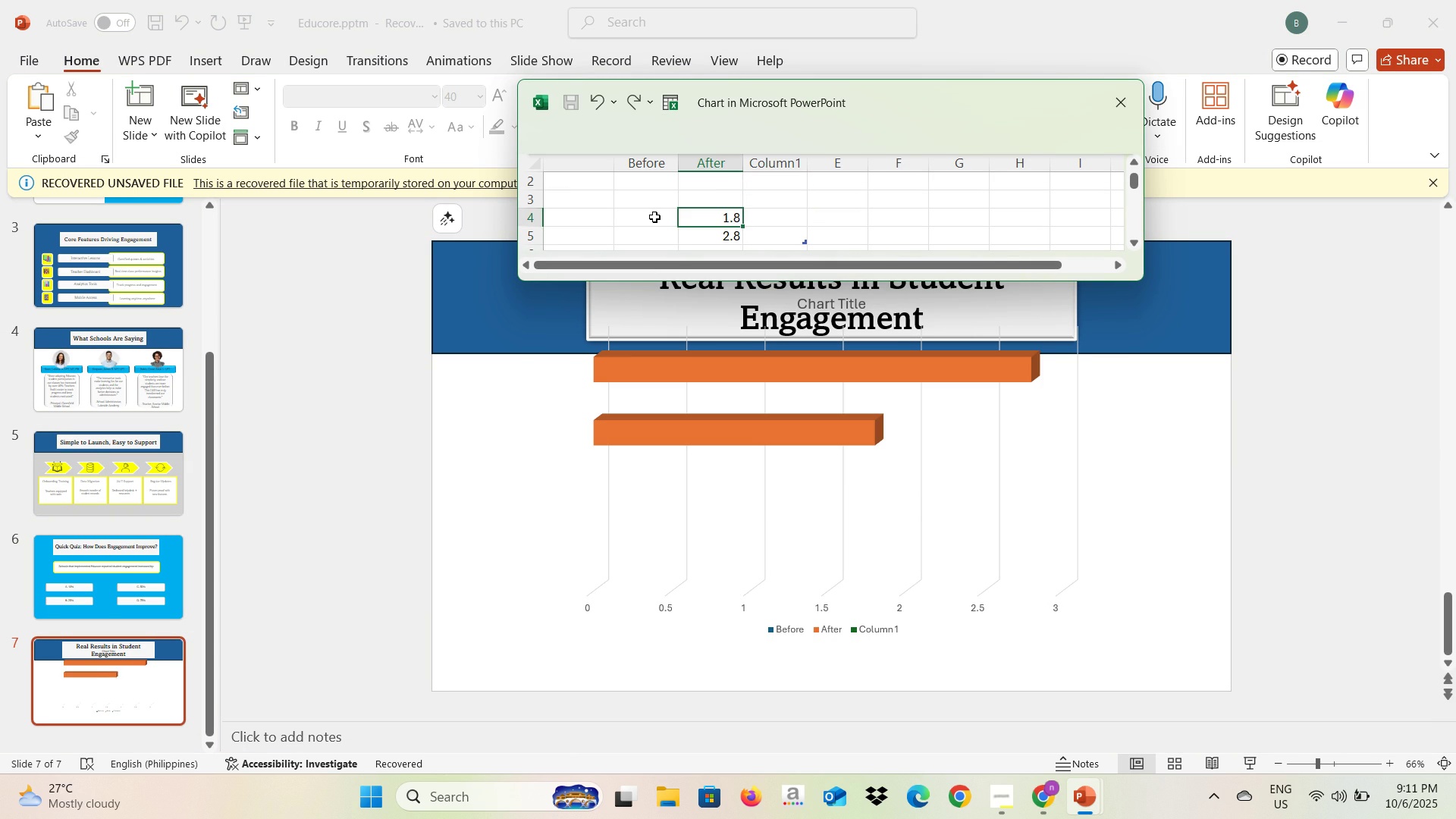 
key(Control+ControlLeft)
 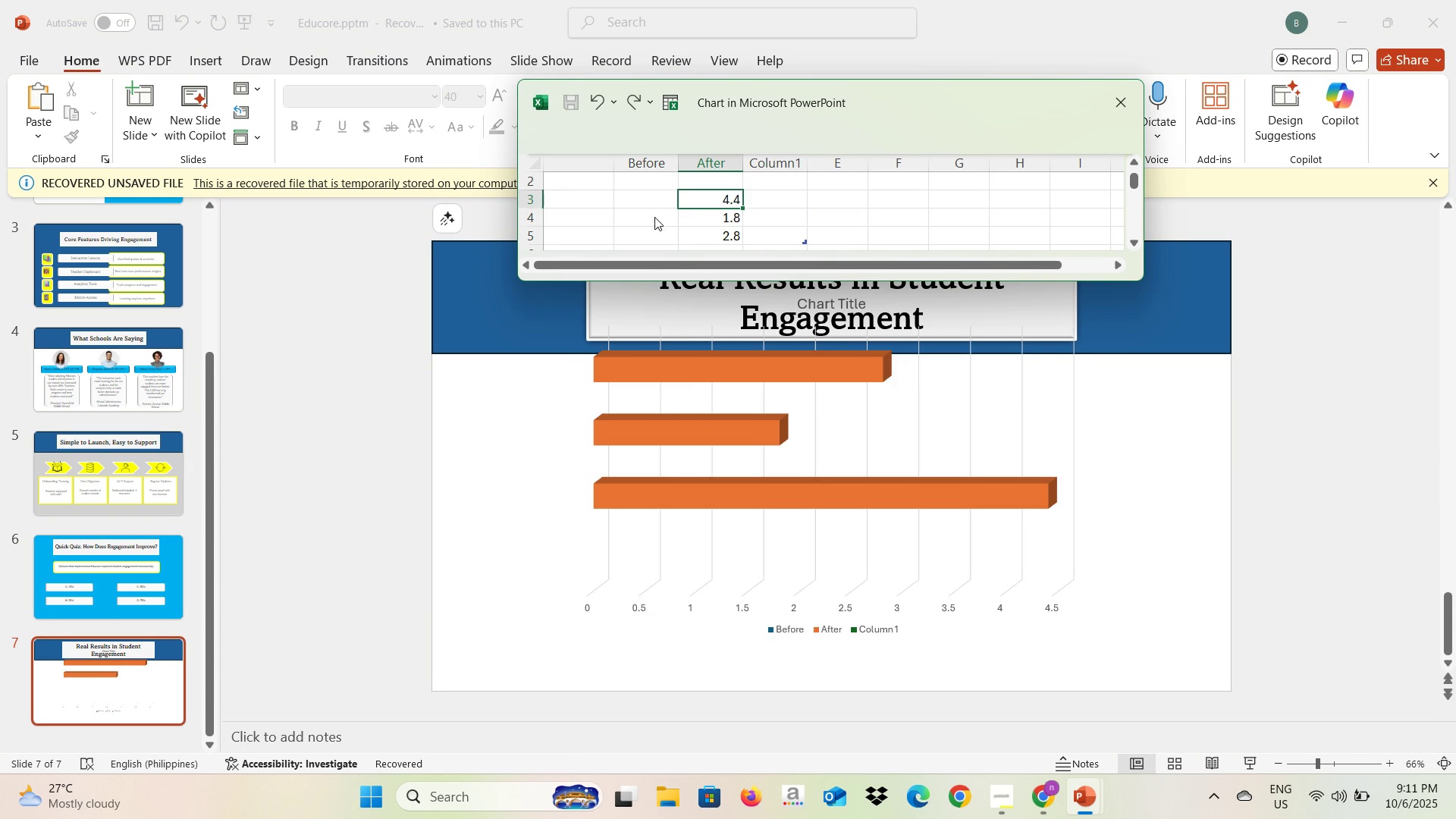 
key(Control+Z)
 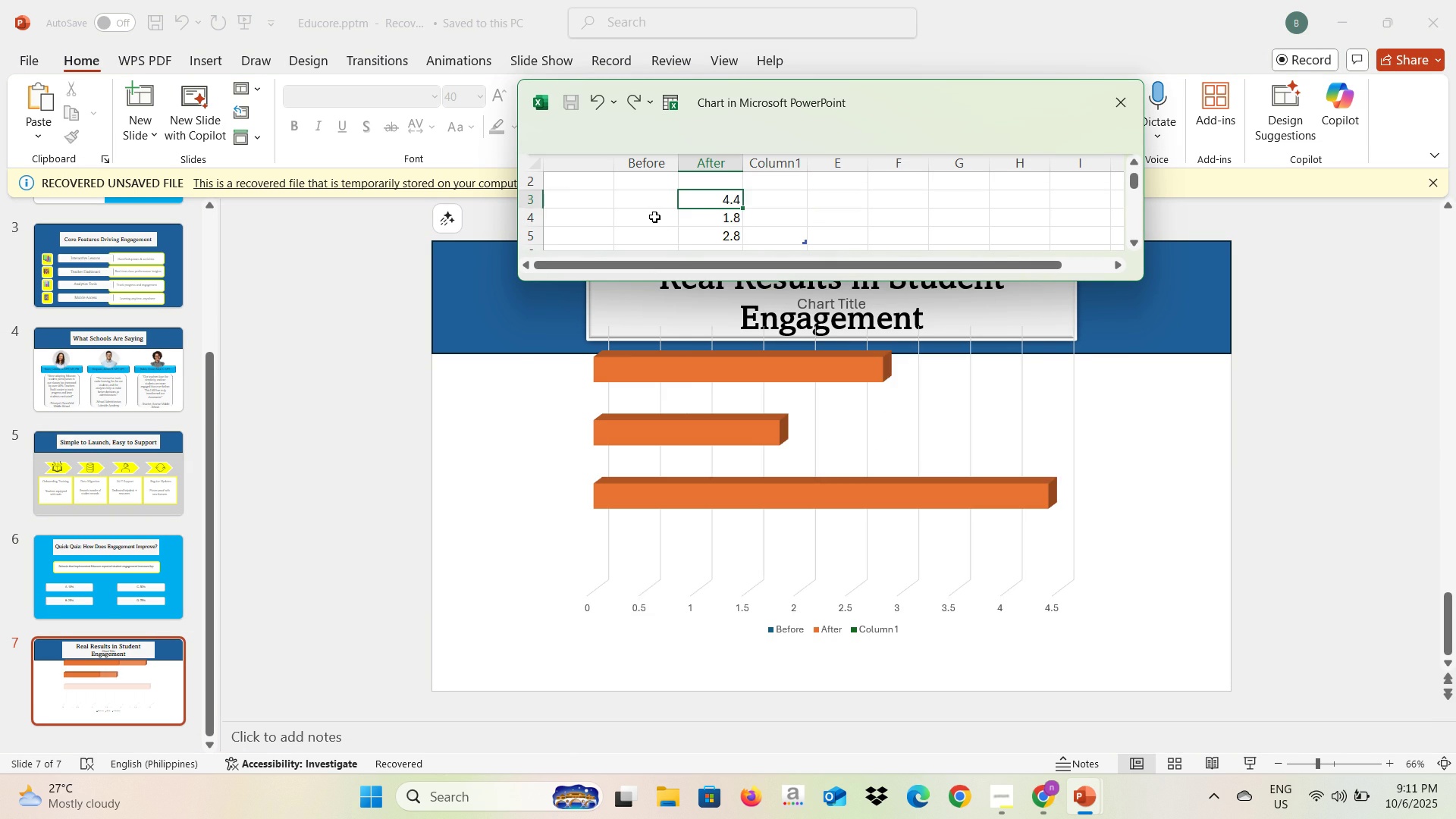 
key(Control+Z)
 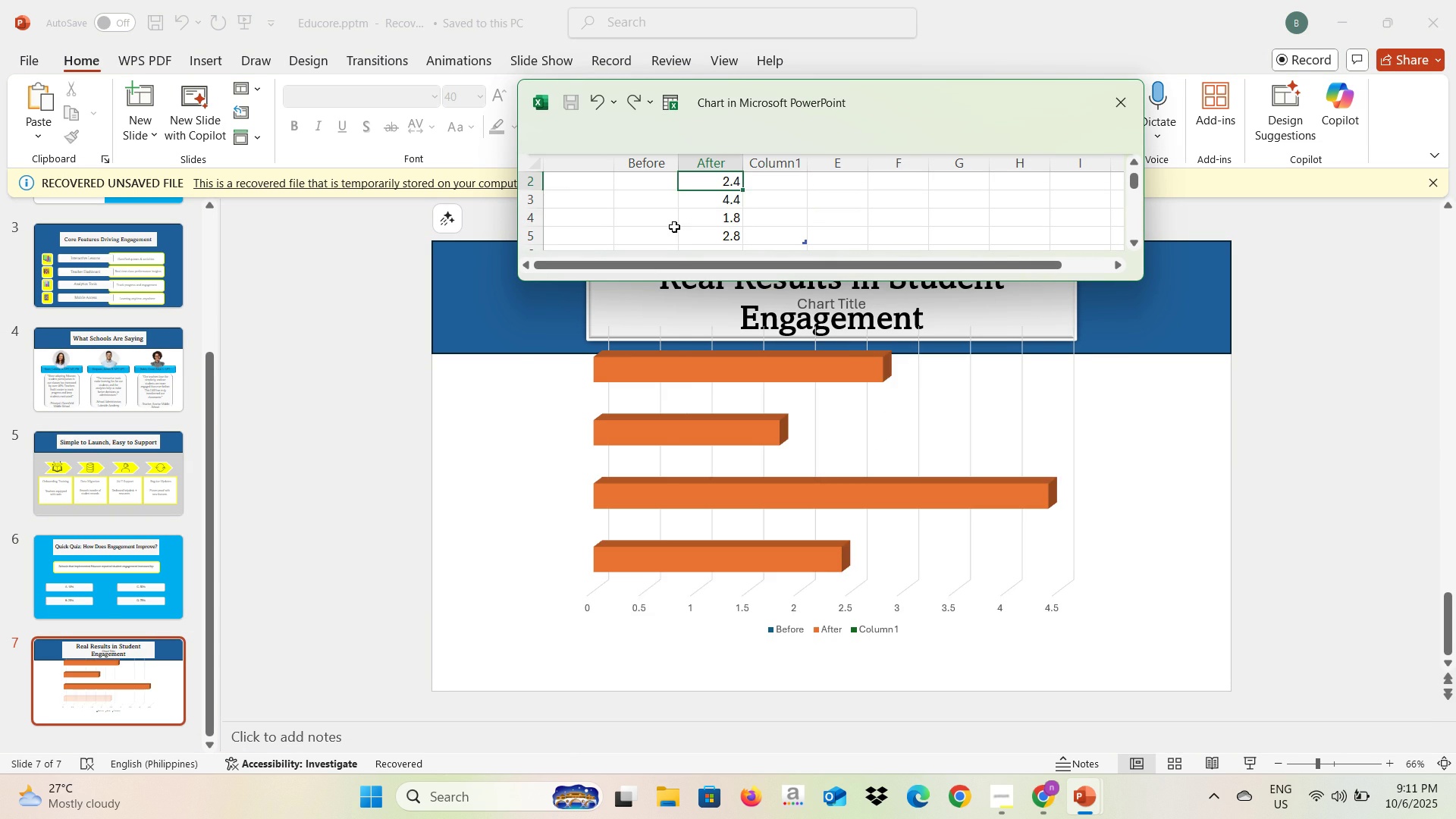 
key(Control+Z)
 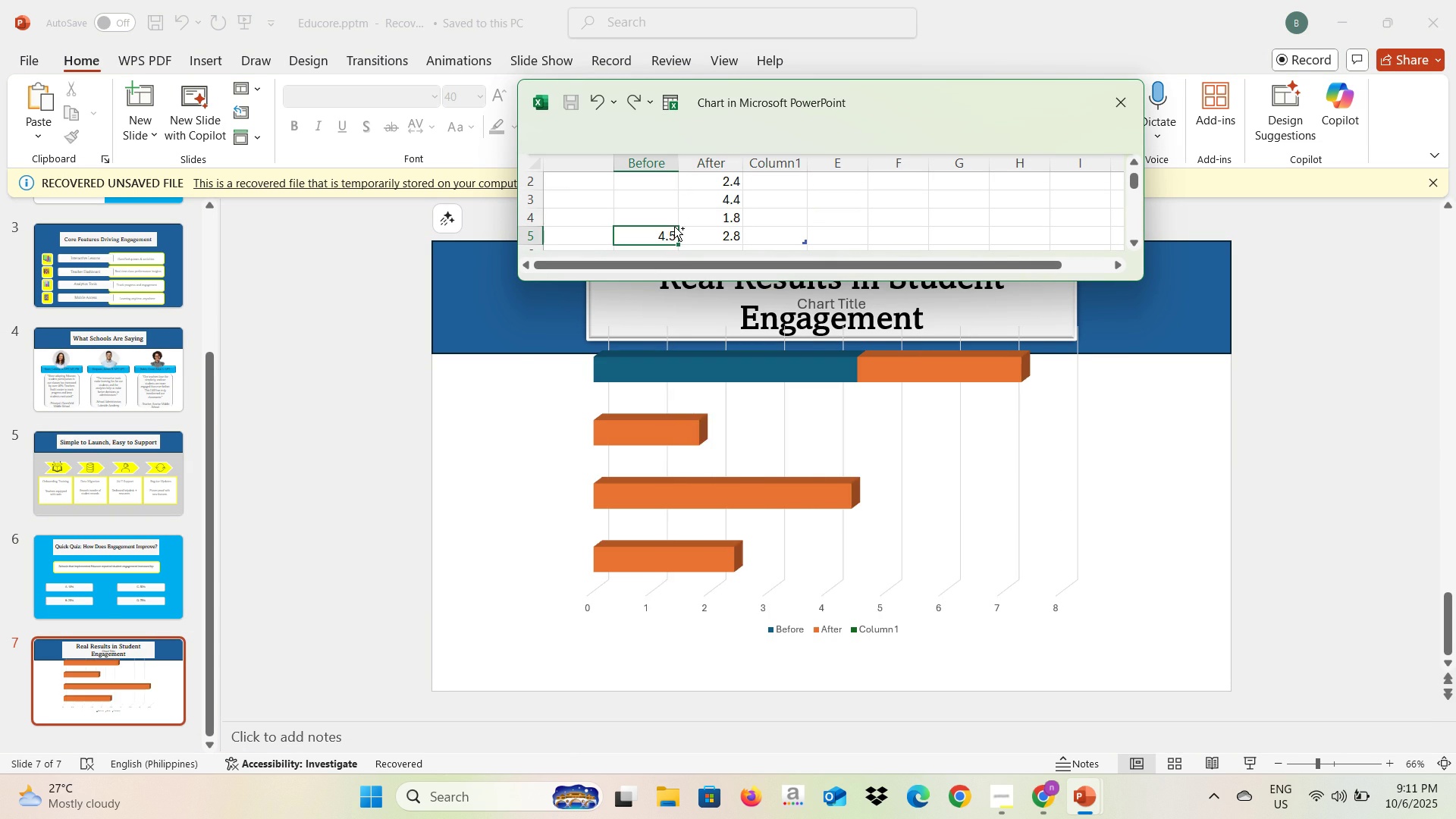 
key(Control+ControlLeft)
 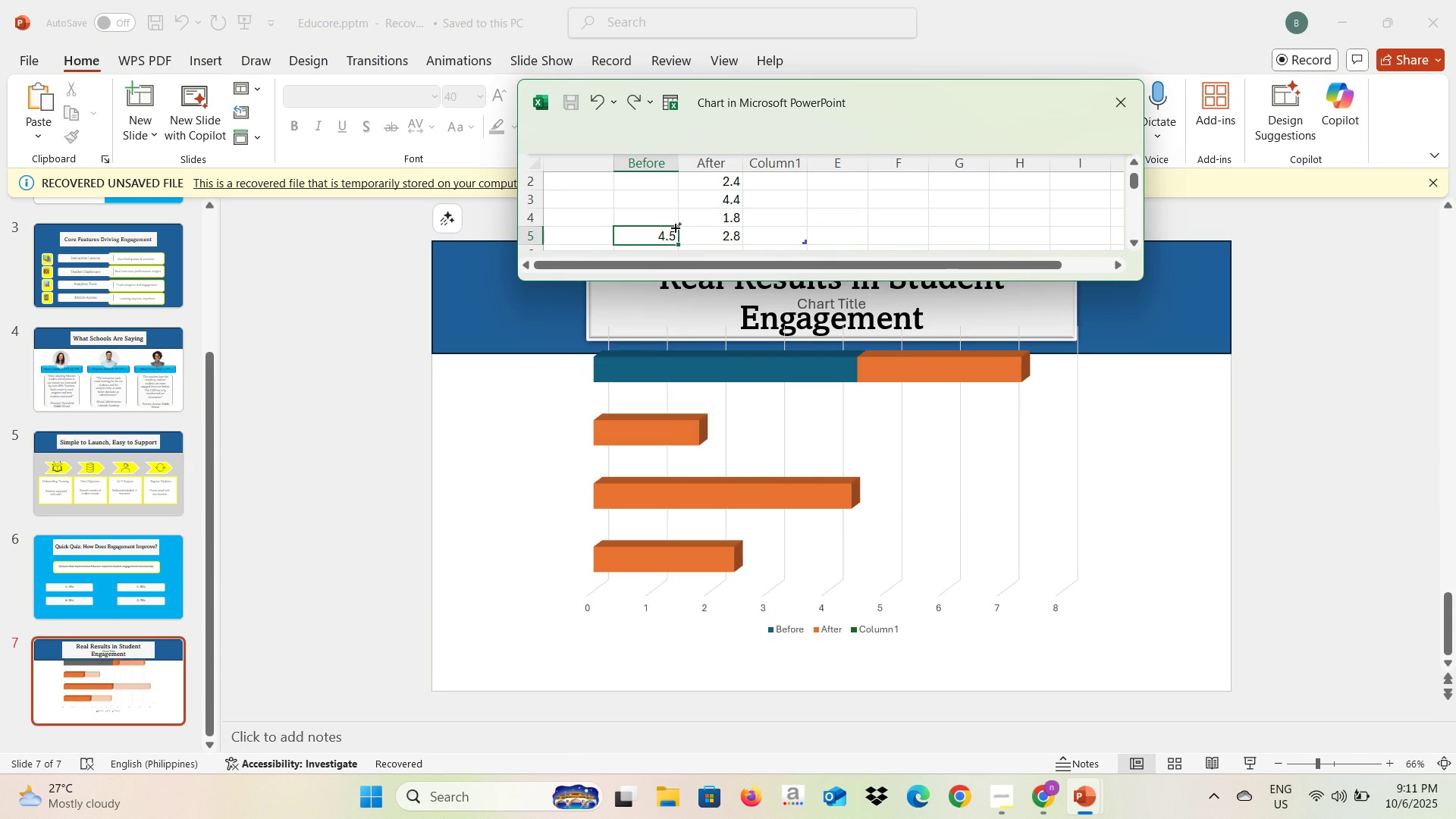 
key(Control+Z)
 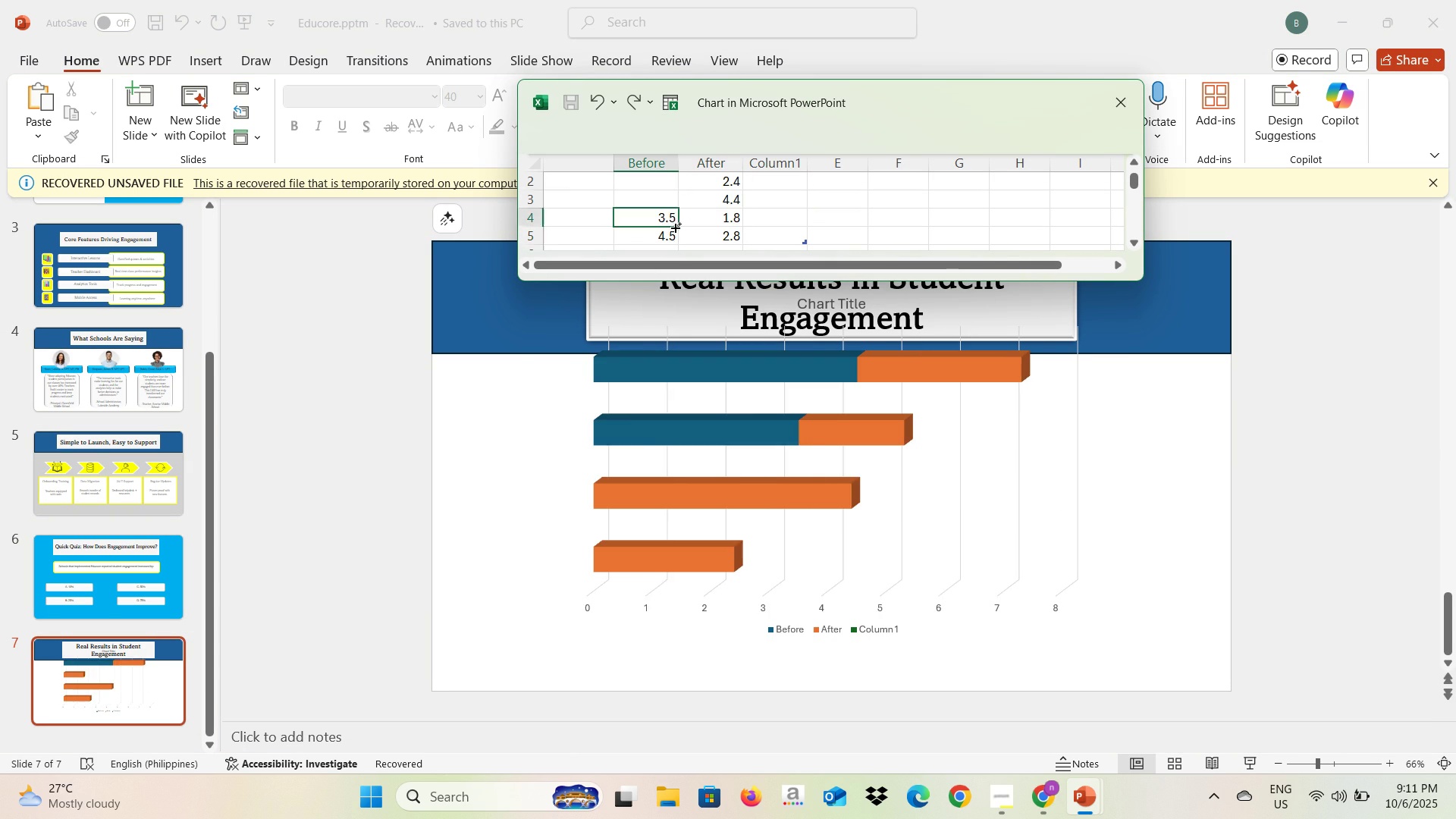 
key(Control+ControlLeft)
 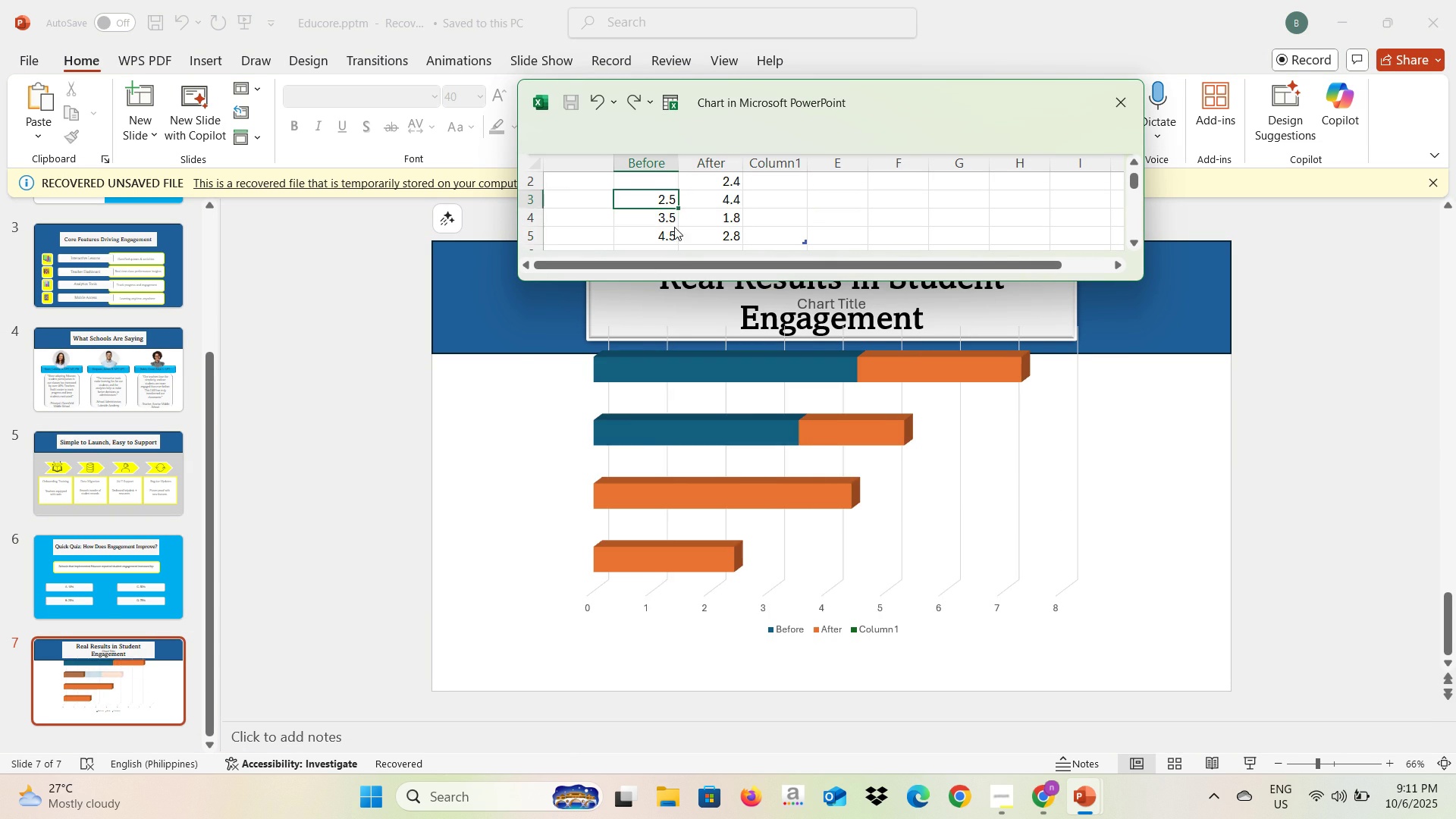 
key(Control+Z)
 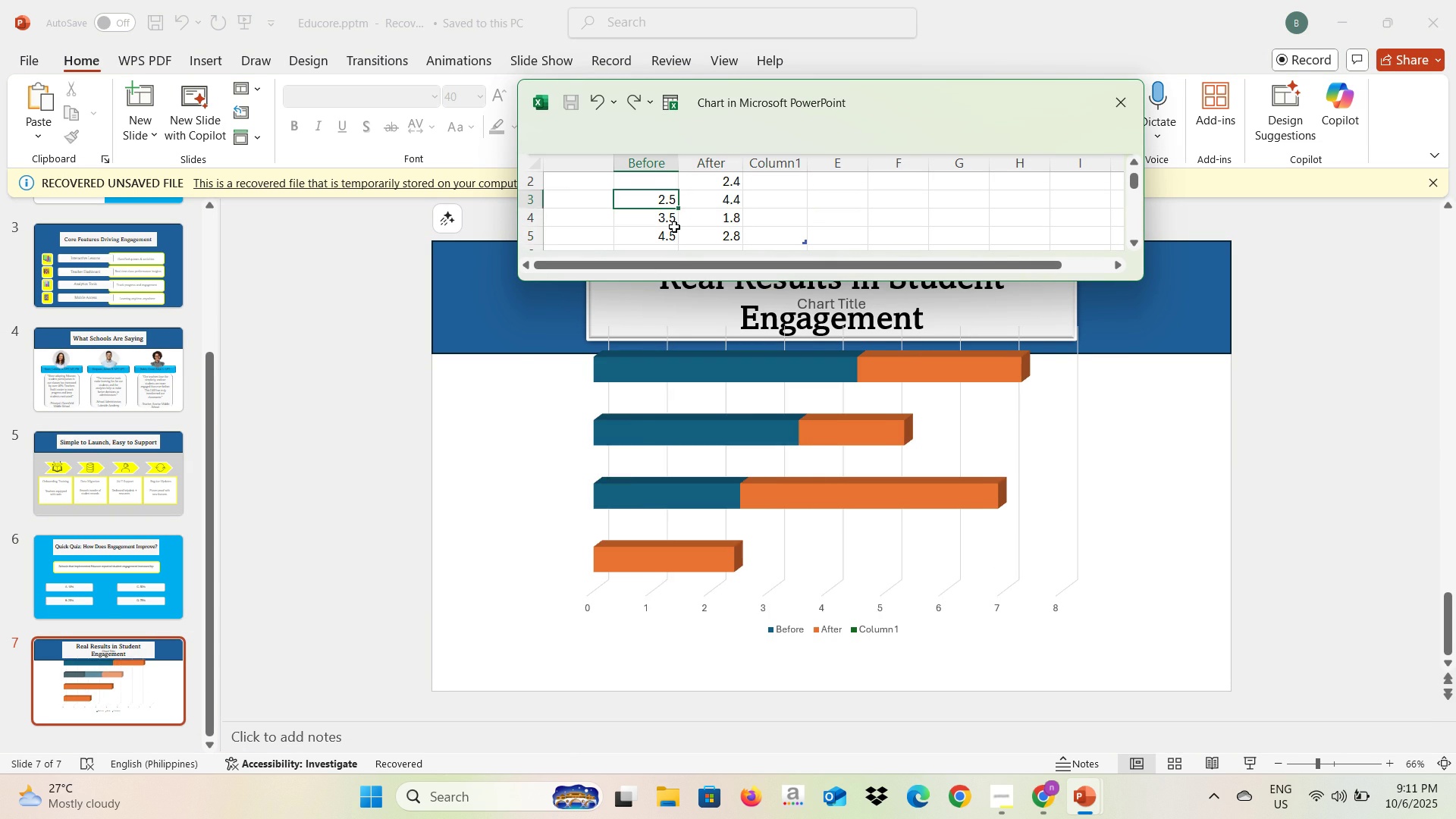 
key(Control+ControlLeft)
 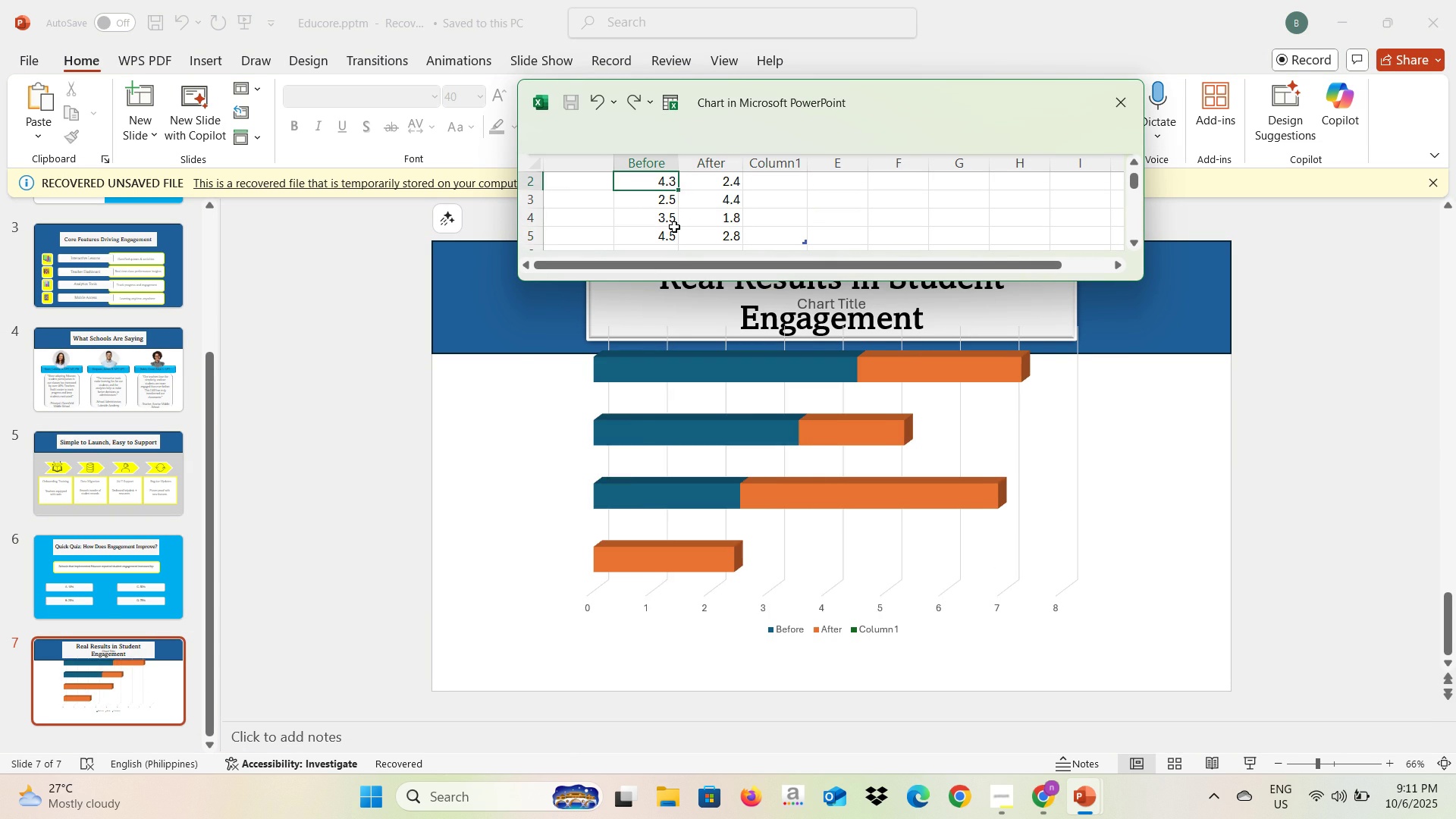 
key(Control+Z)
 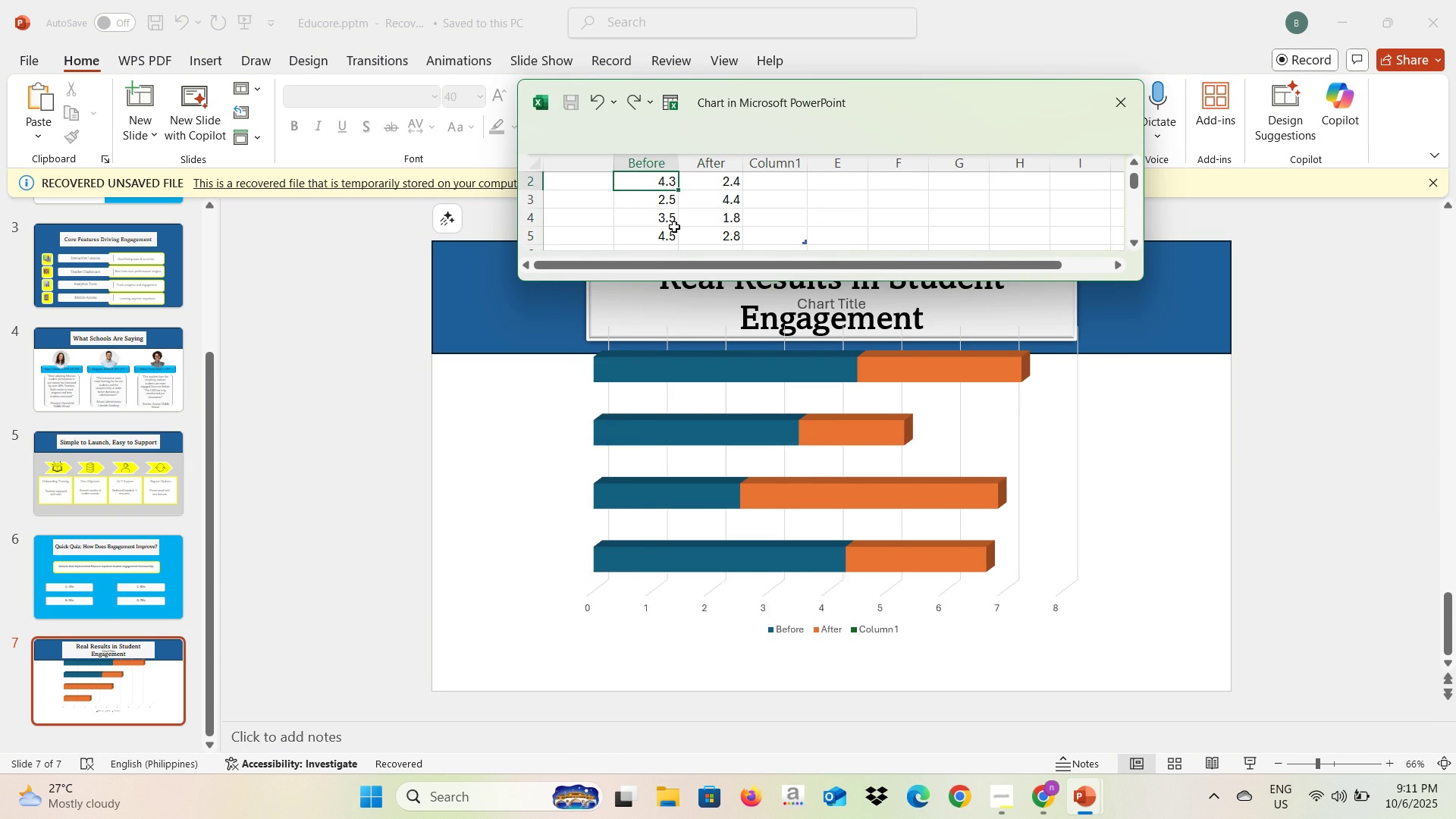 
key(Control+ControlLeft)
 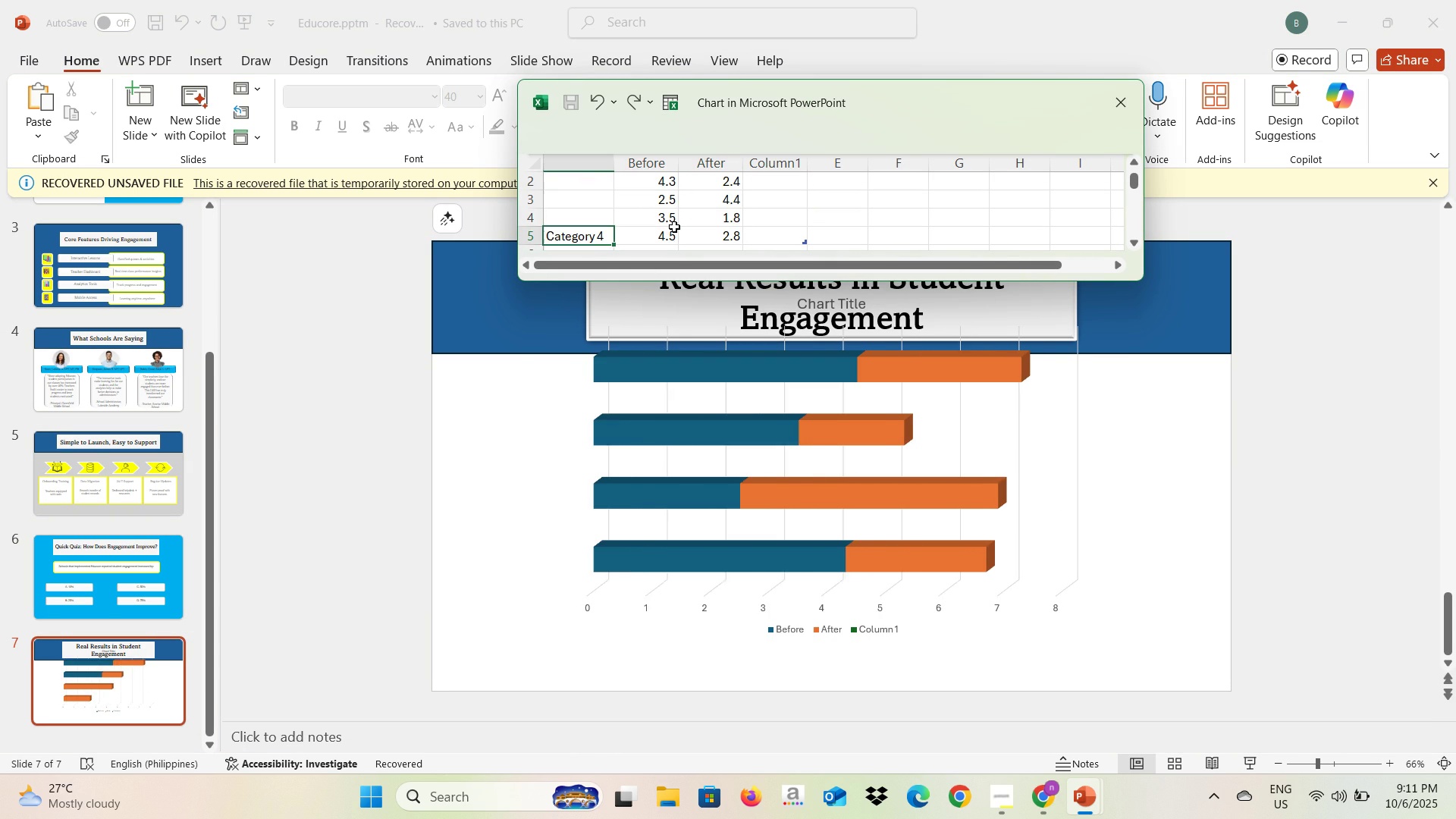 
key(Control+Z)
 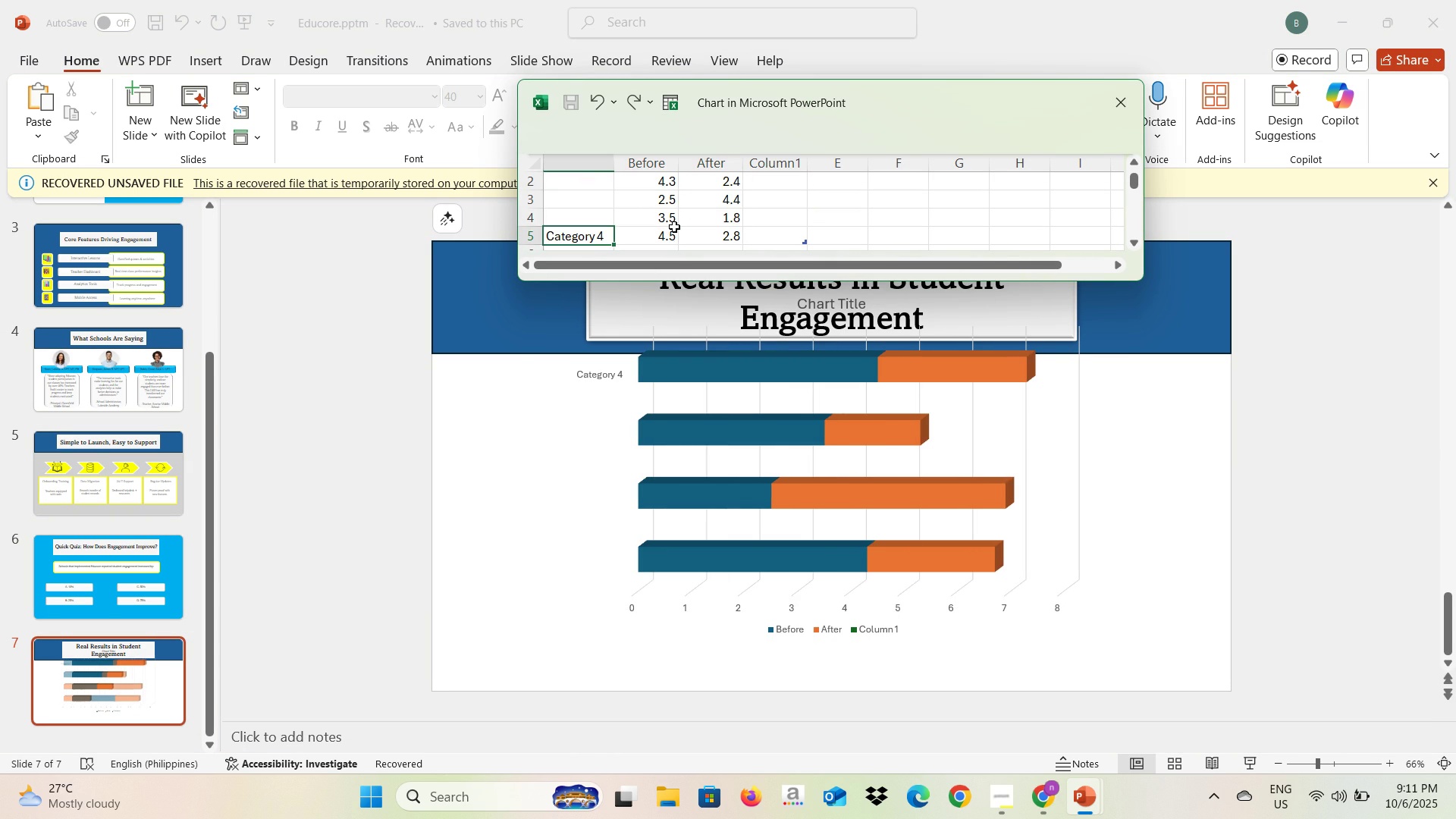 
key(Control+ControlLeft)
 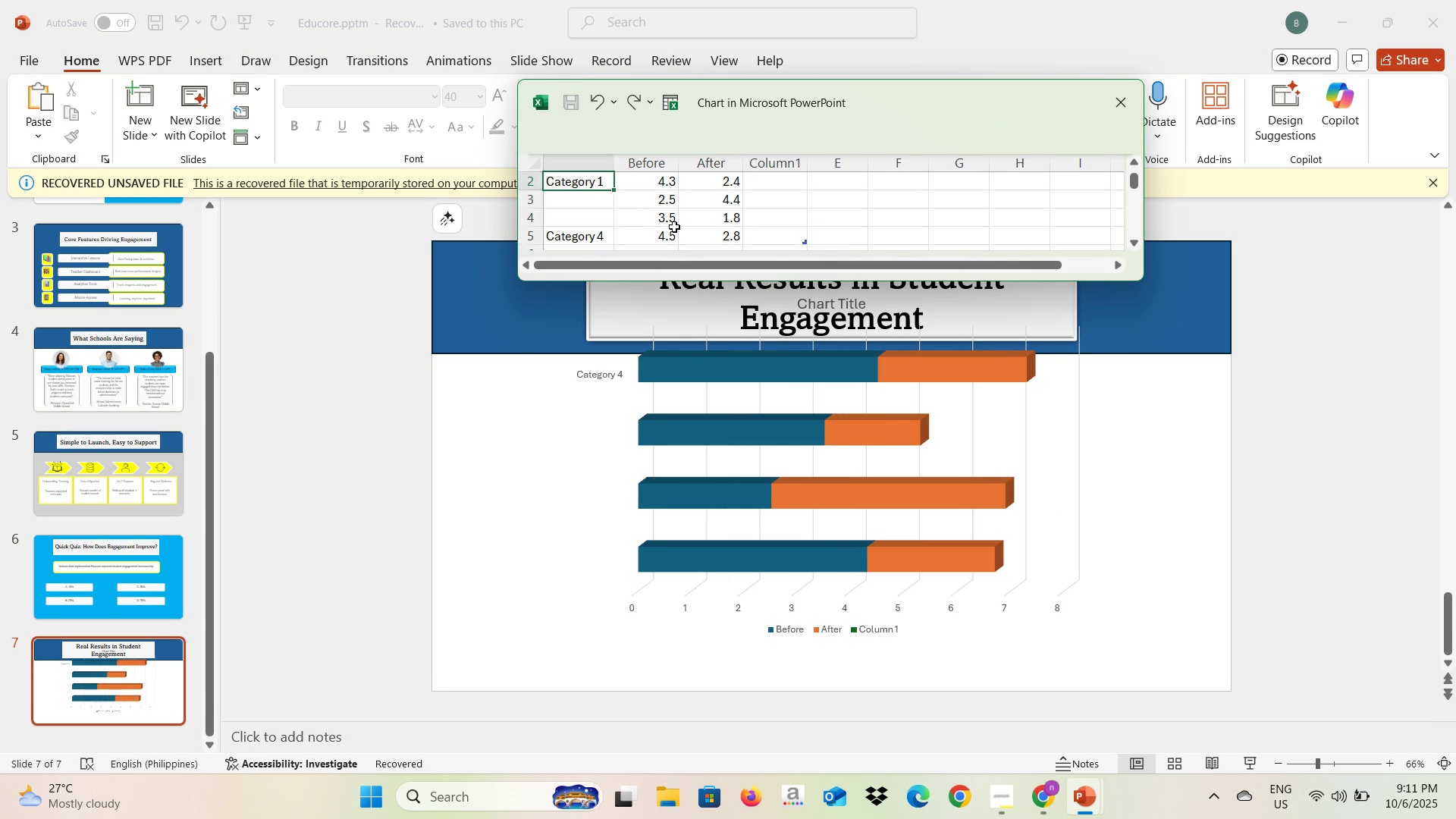 
key(Control+Z)
 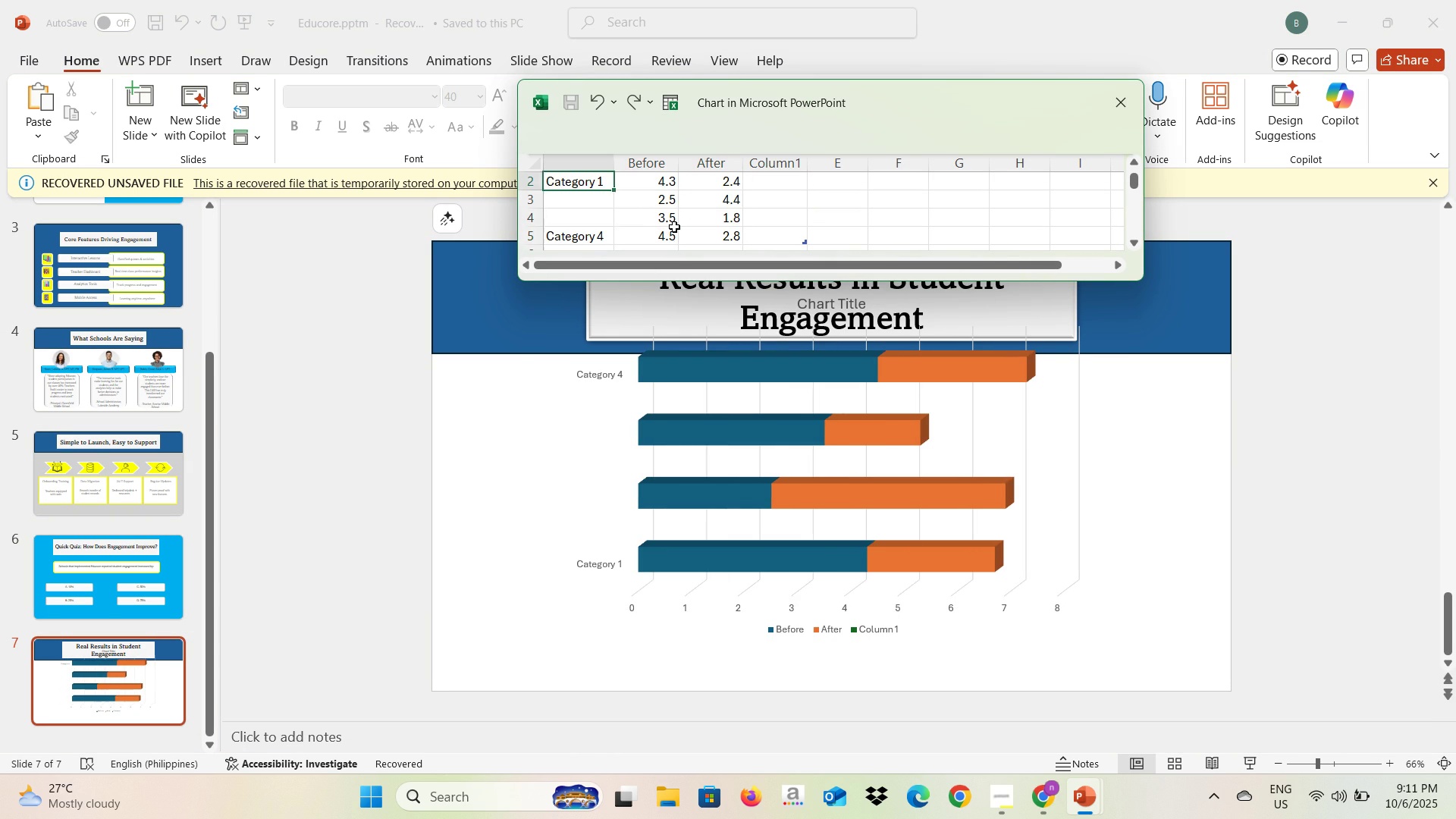 
key(Control+ControlLeft)
 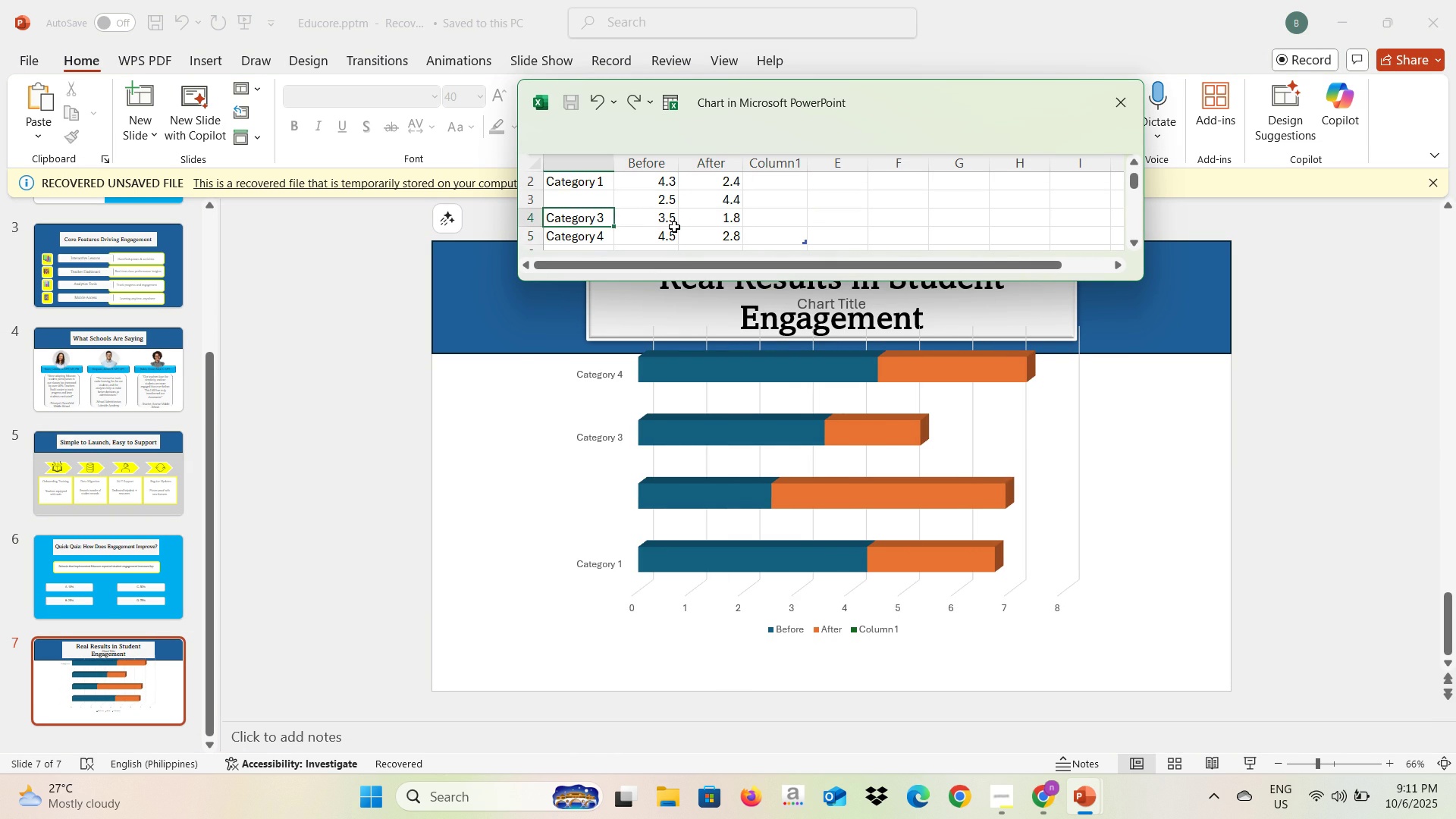 
key(Control+Z)
 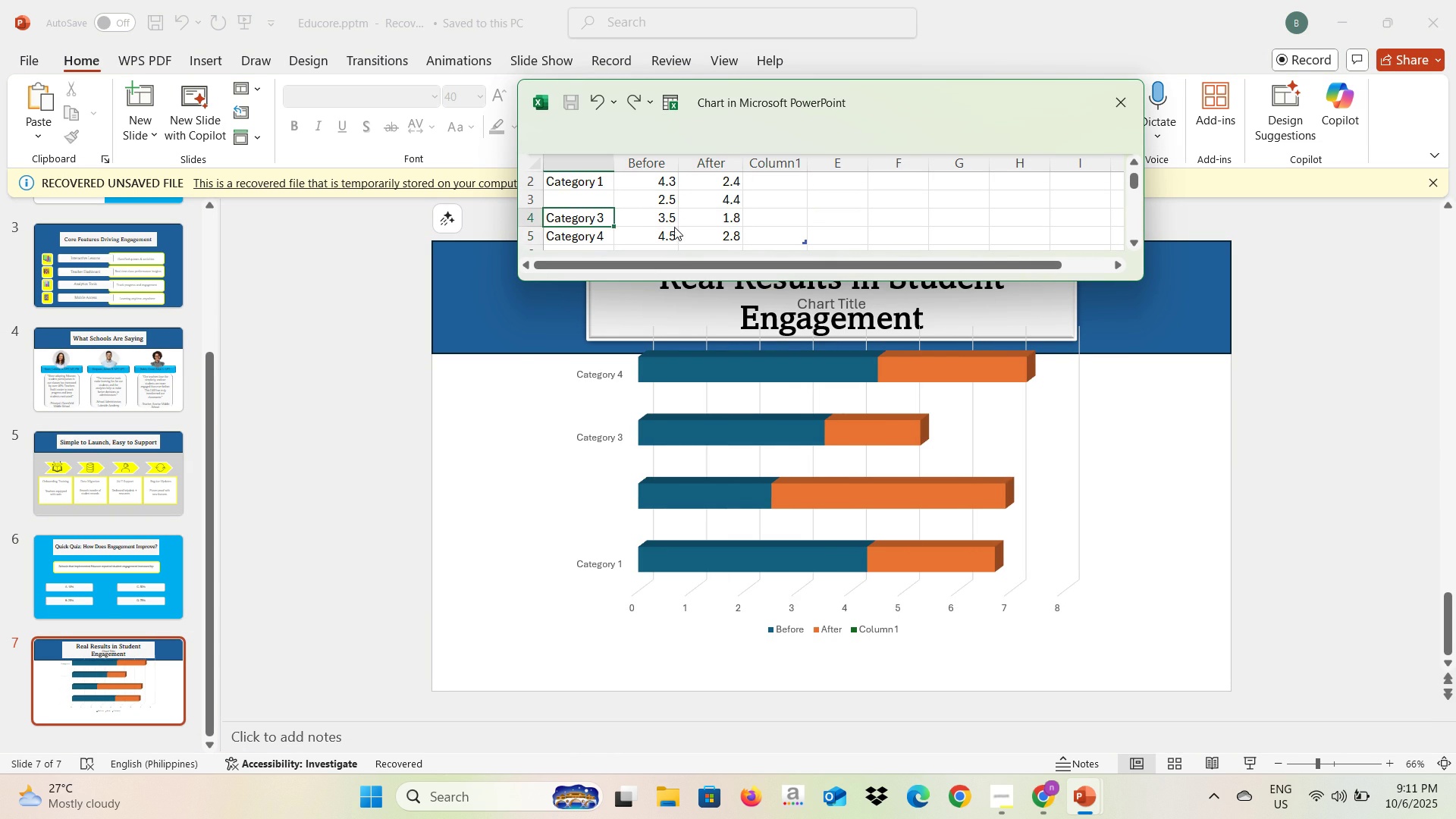 
key(Control+ControlLeft)
 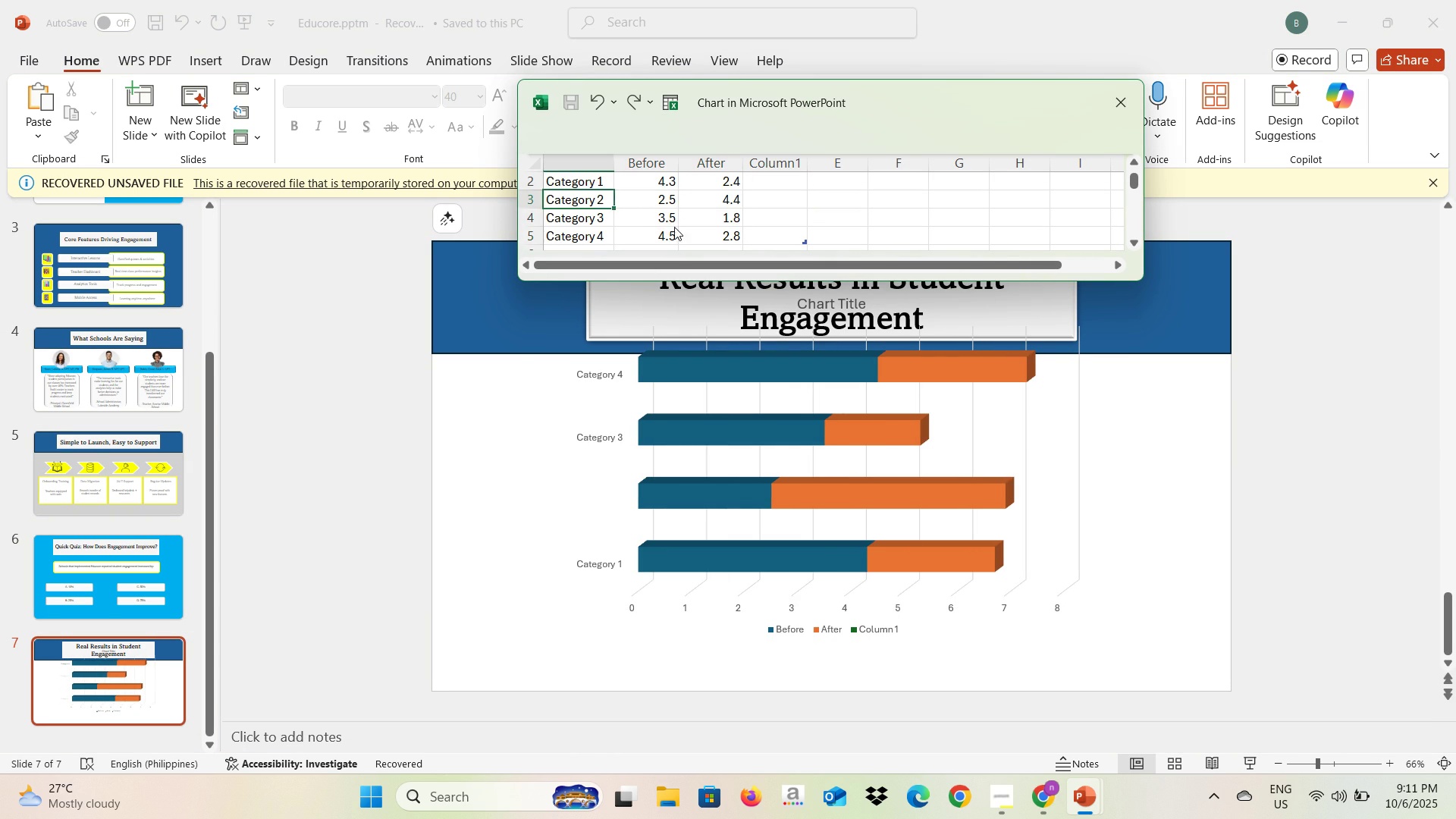 
key(Control+Z)
 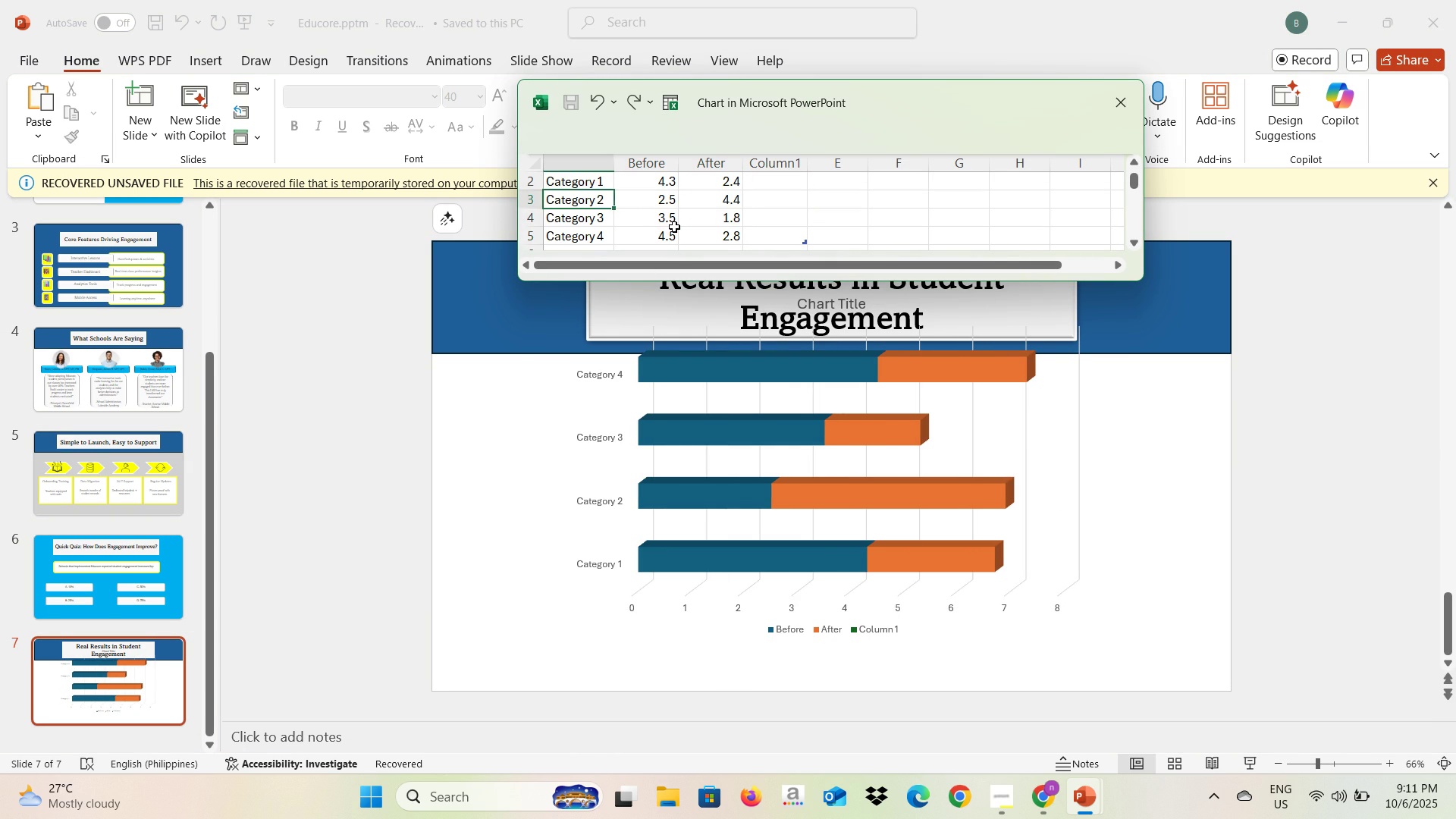 
key(Control+ControlLeft)
 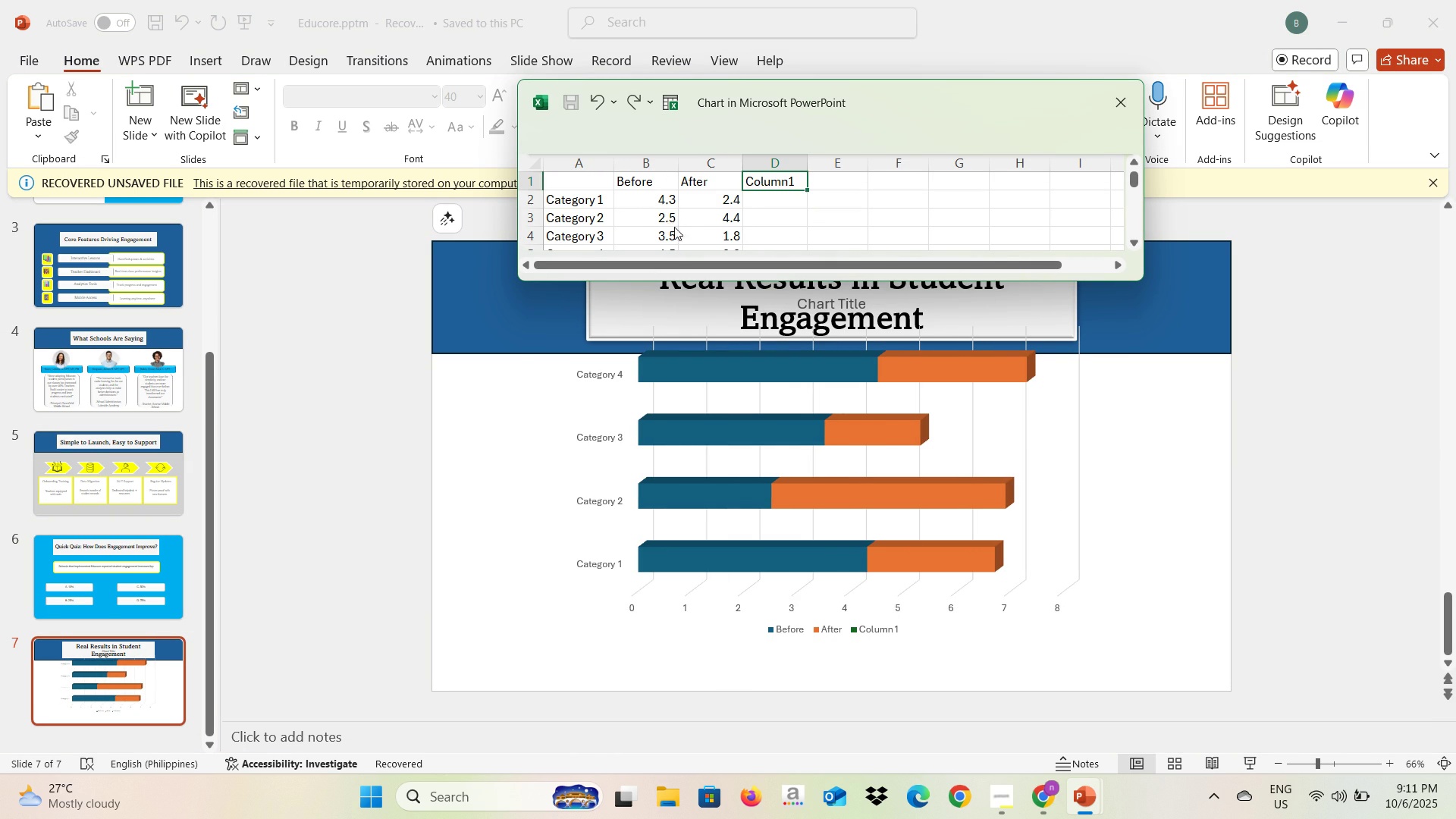 
key(Control+Z)
 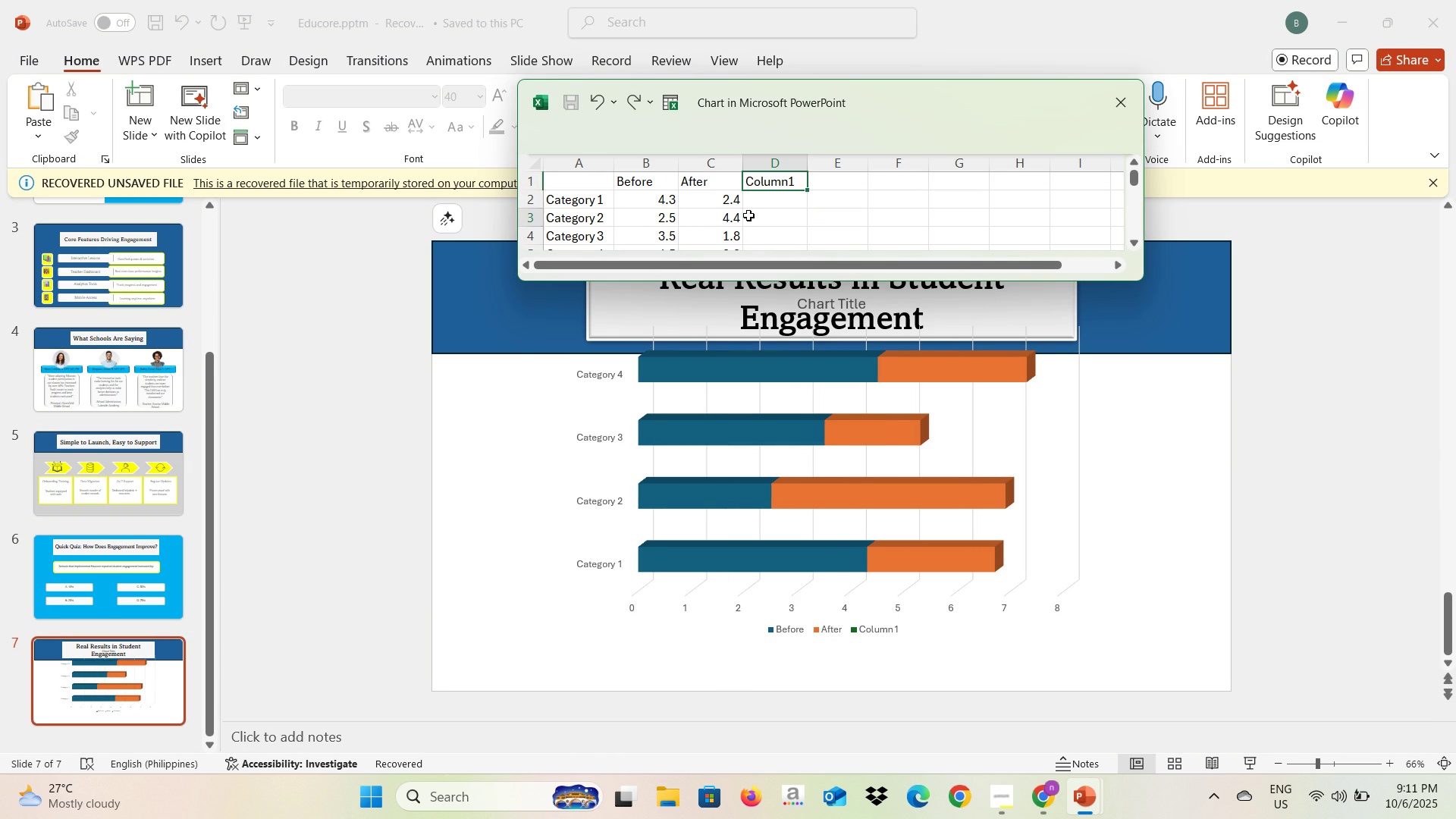 
left_click([748, 215])
 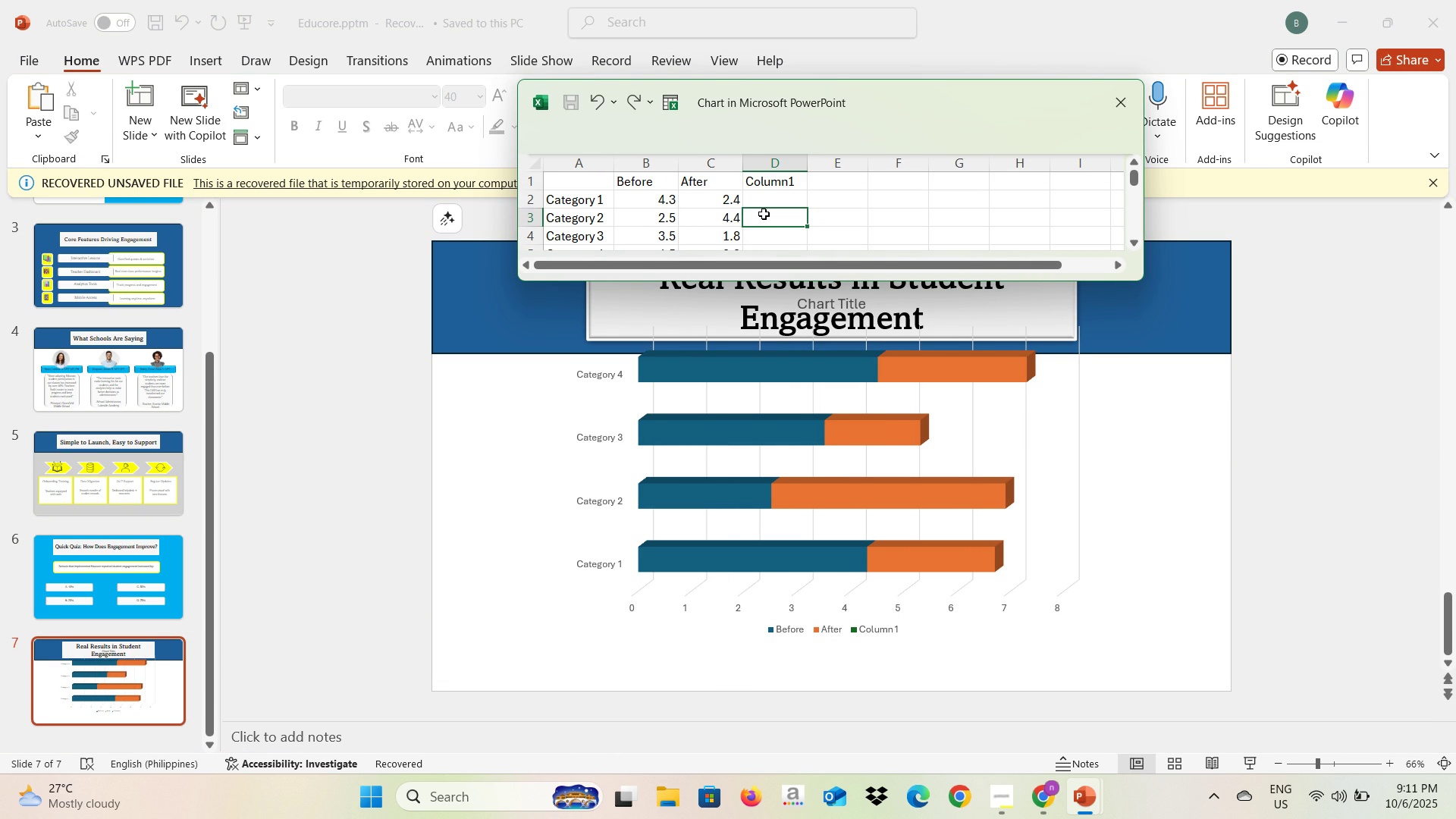 
scroll: coordinate [781, 224], scroll_direction: up, amount: 4.0
 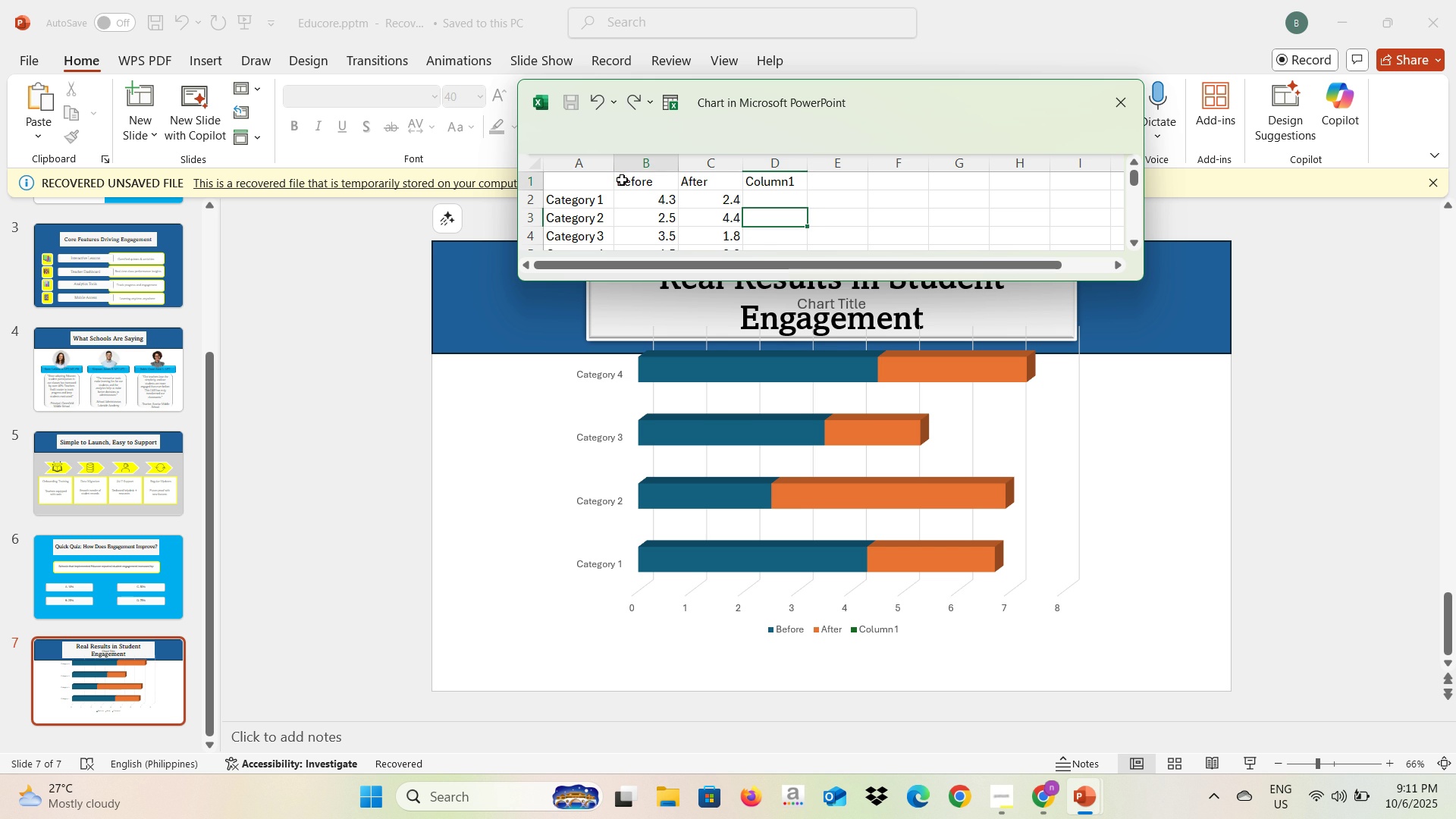 
left_click([622, 180])
 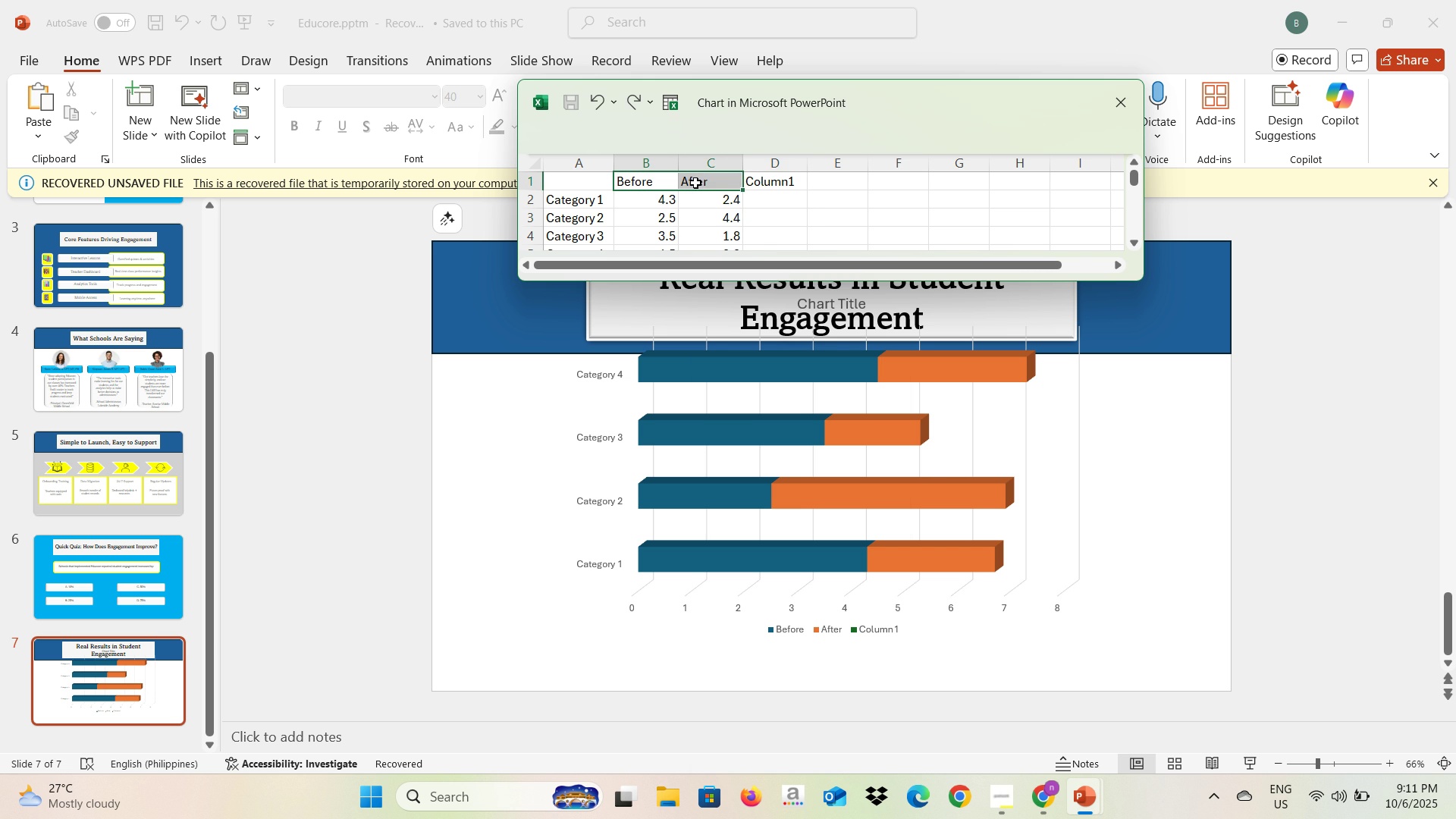 
right_click([695, 183])
 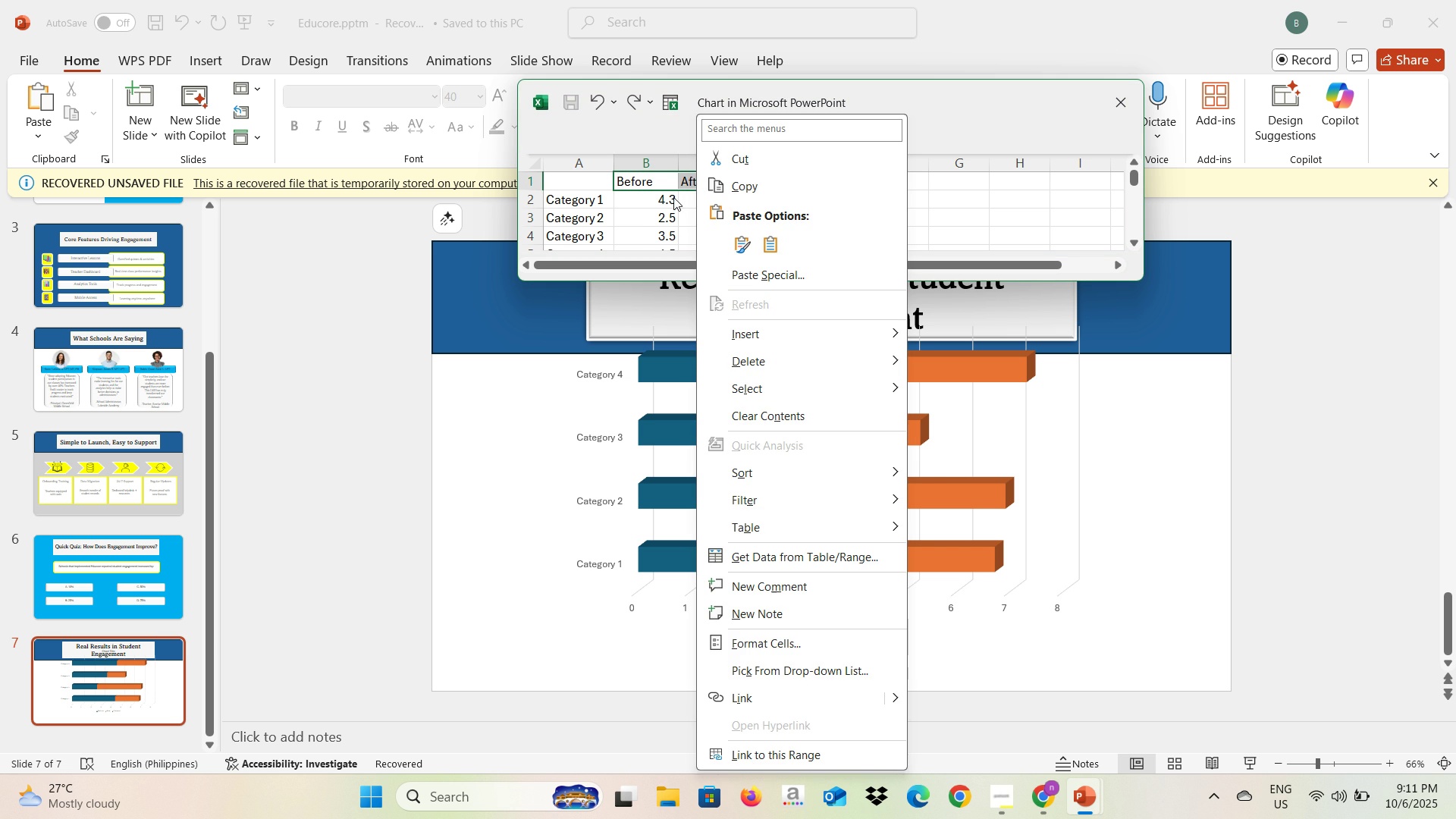 
left_click([654, 212])
 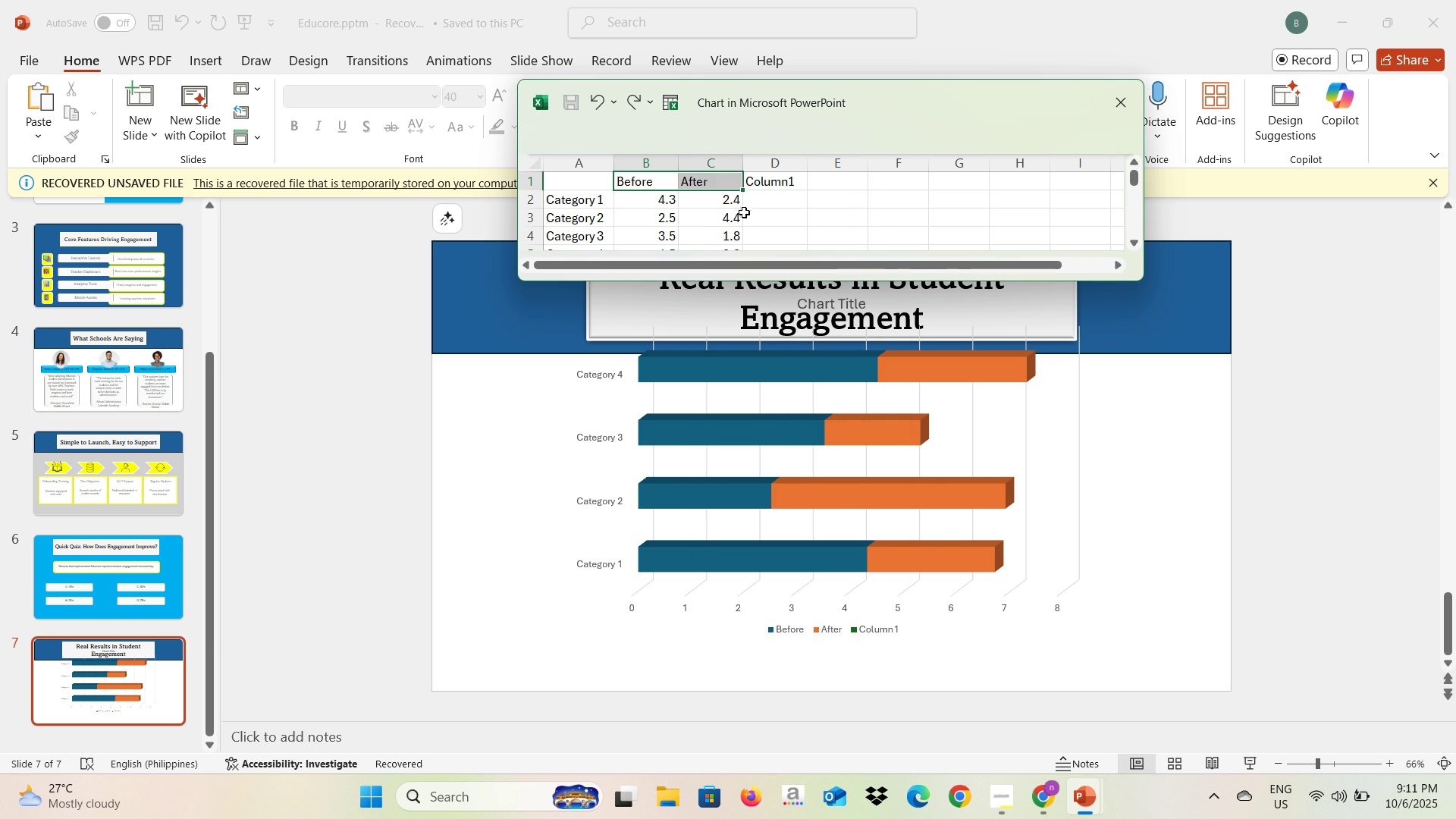 
left_click([761, 186])
 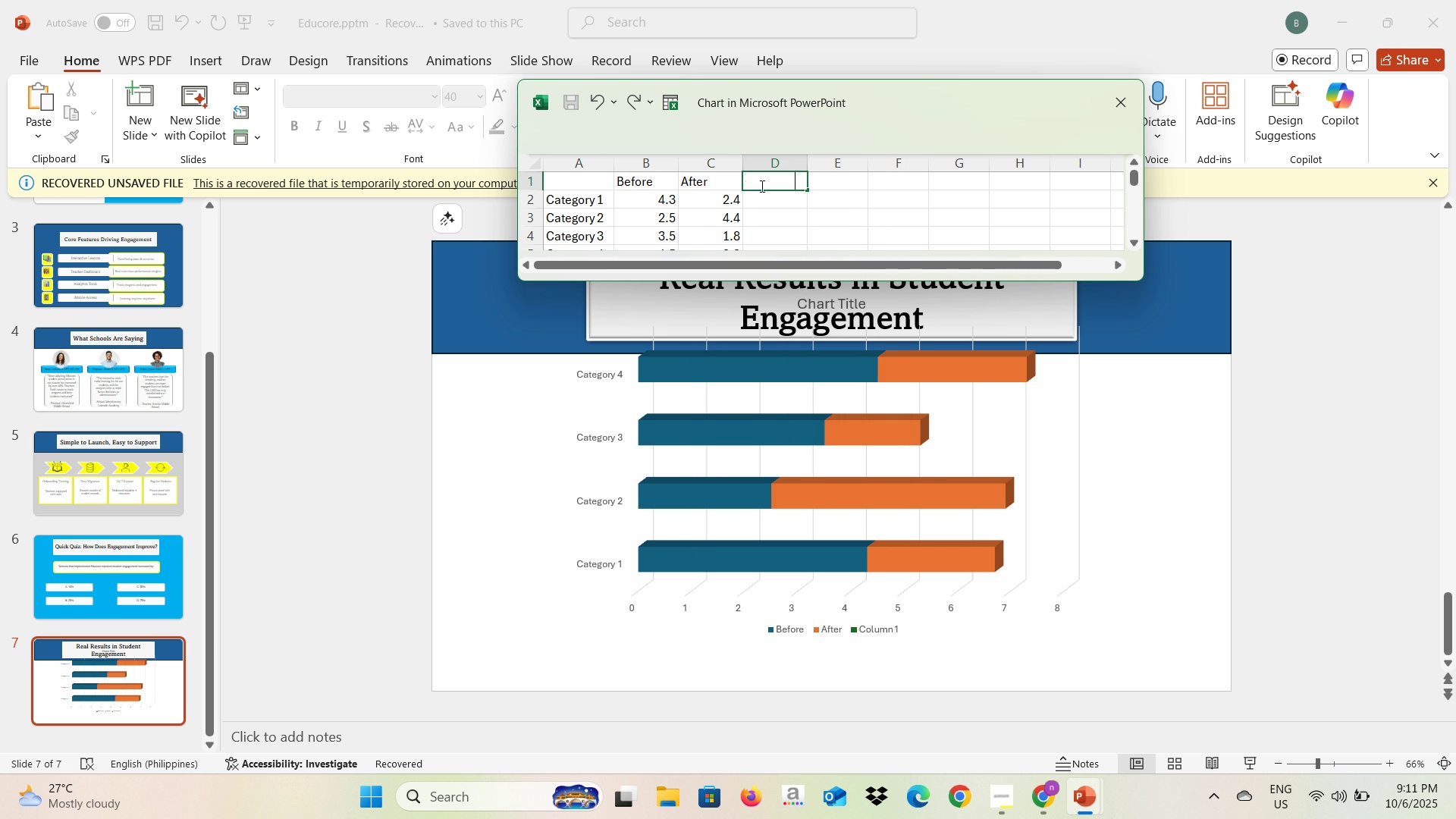 
key(Backspace)
 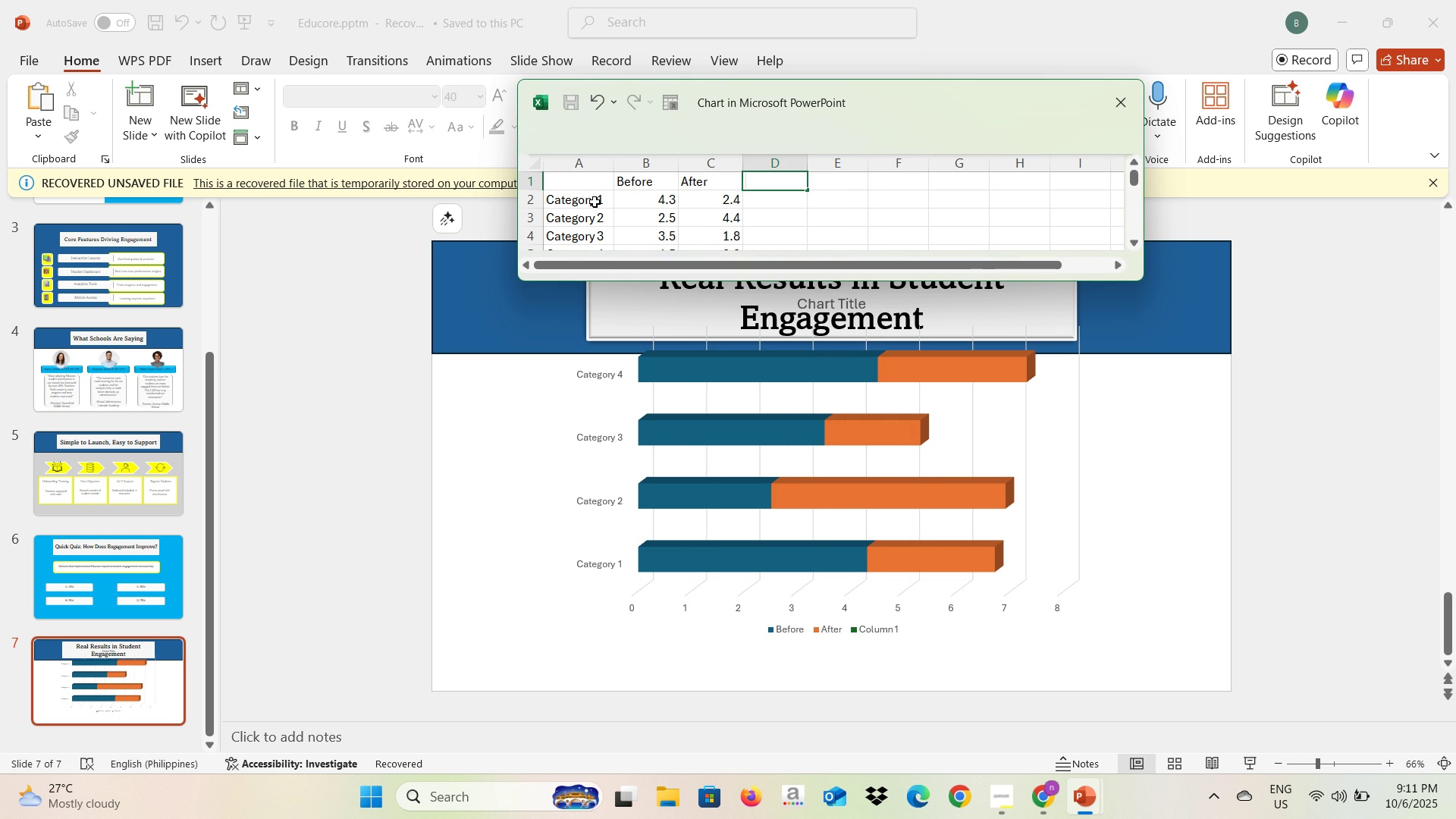 
left_click([595, 202])
 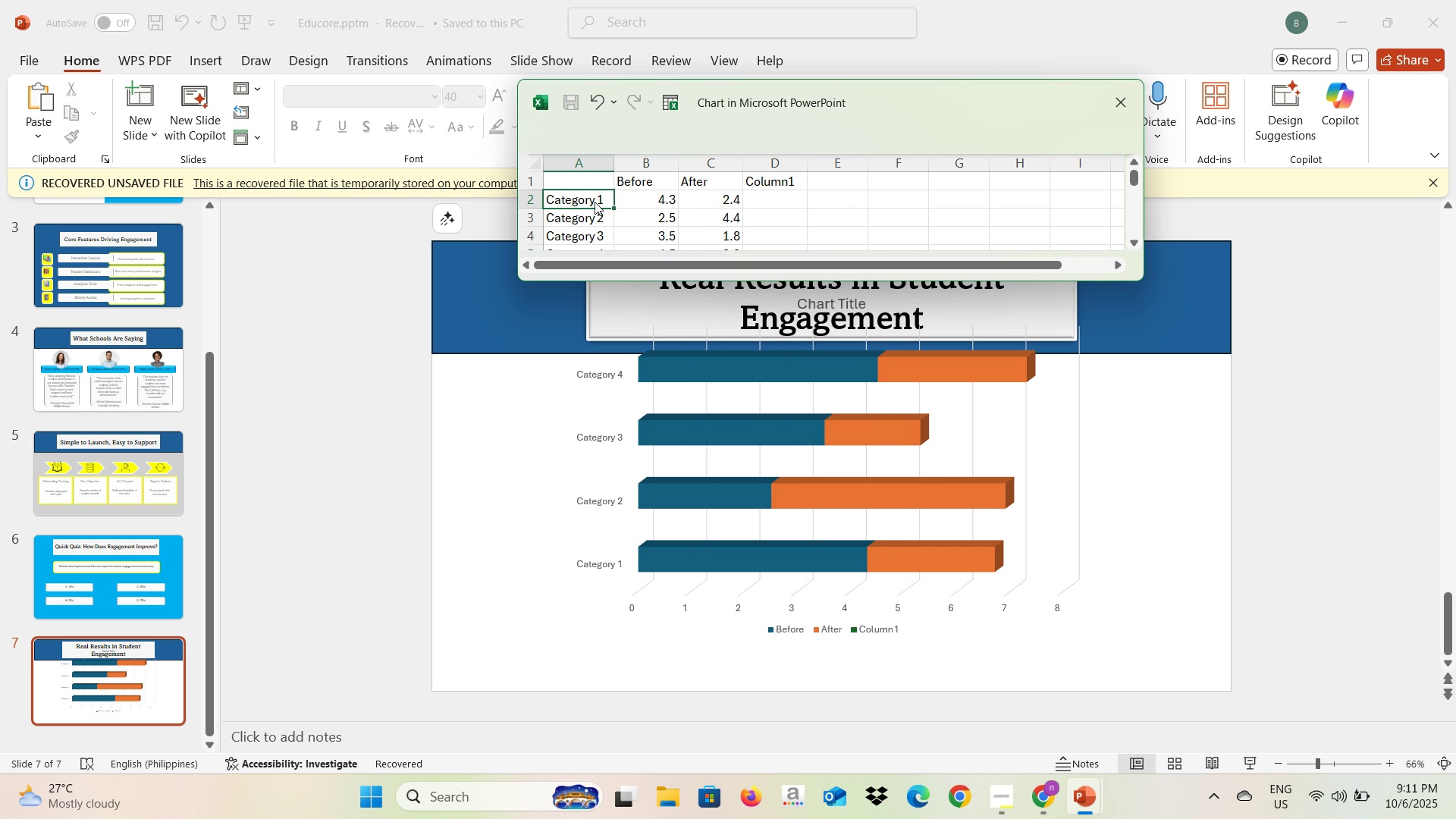 
type(Engagme)
key(Backspace)
key(Backspace)
type(ement)
 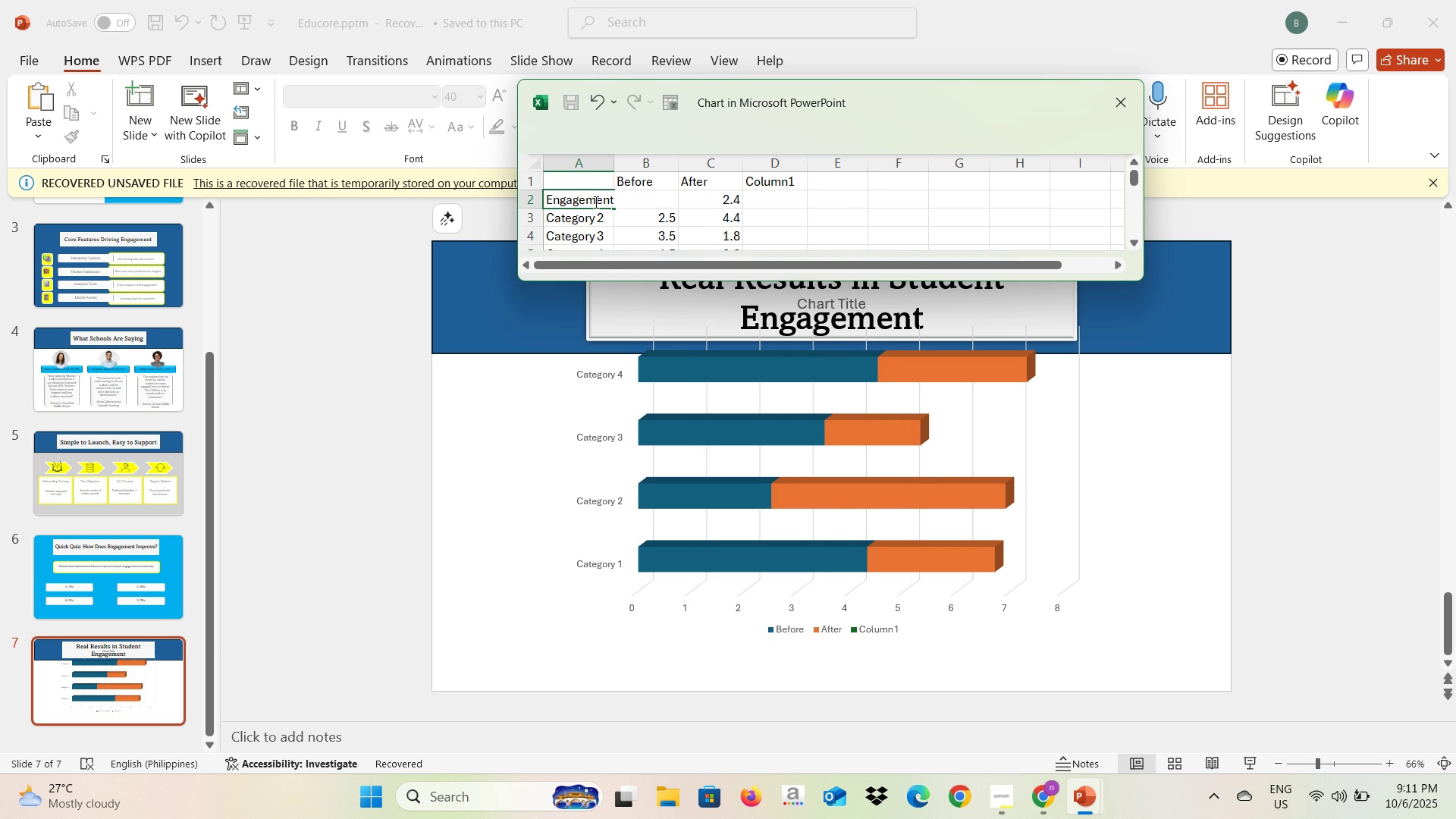 
key(Enter)
 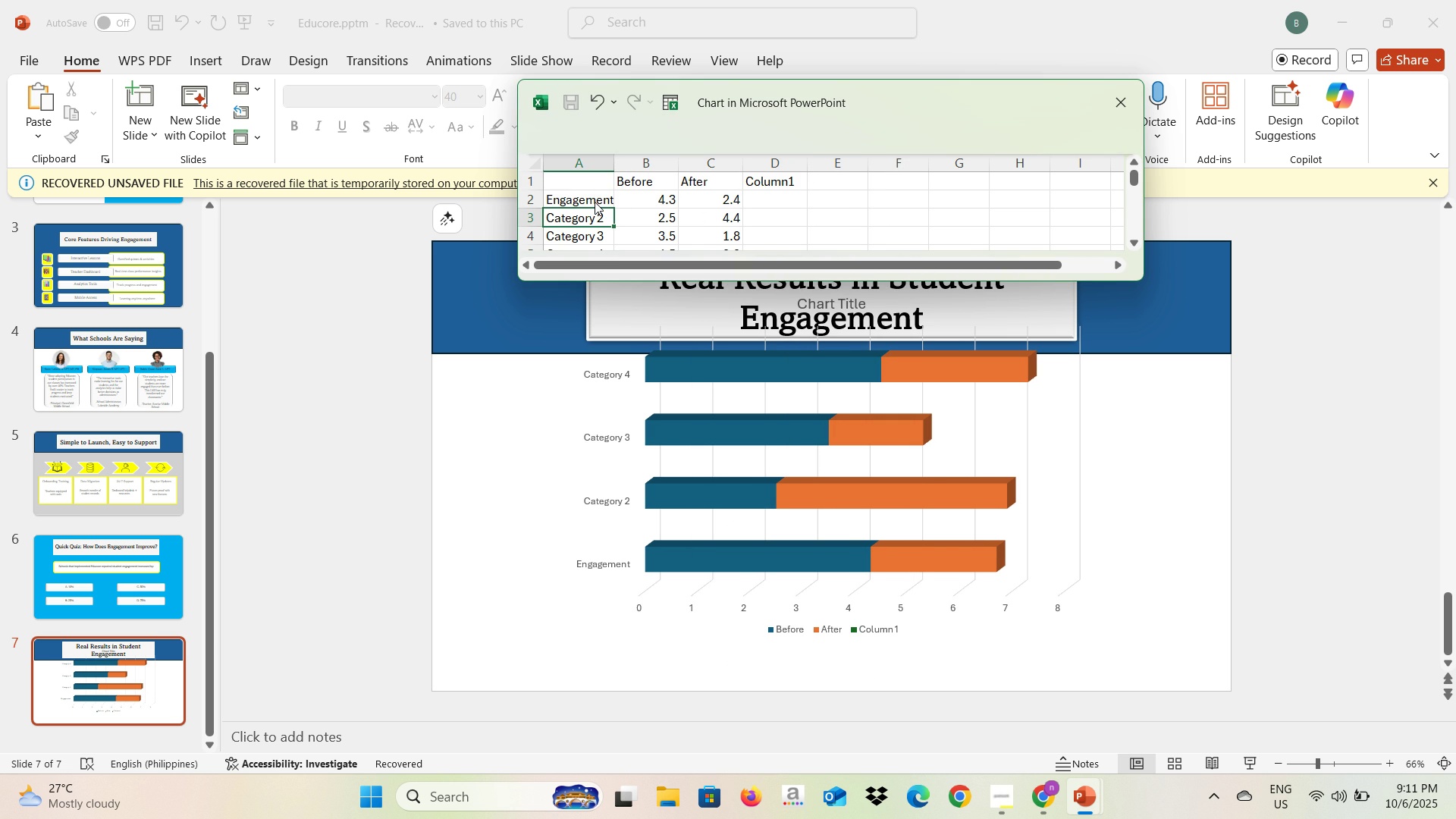 
type(Non )
key(Backspace)
type(-Engagement)
 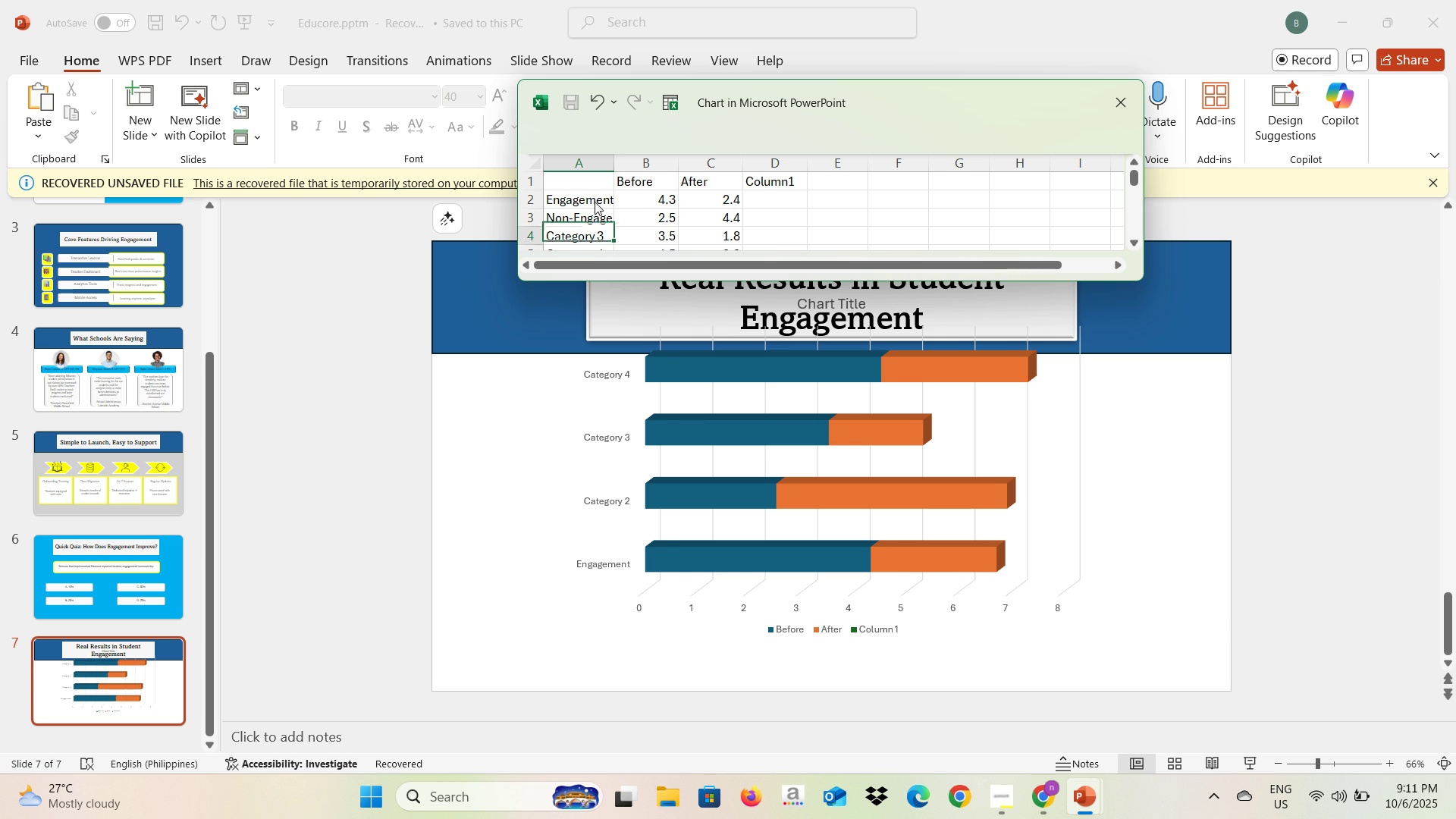 
key(Enter)
 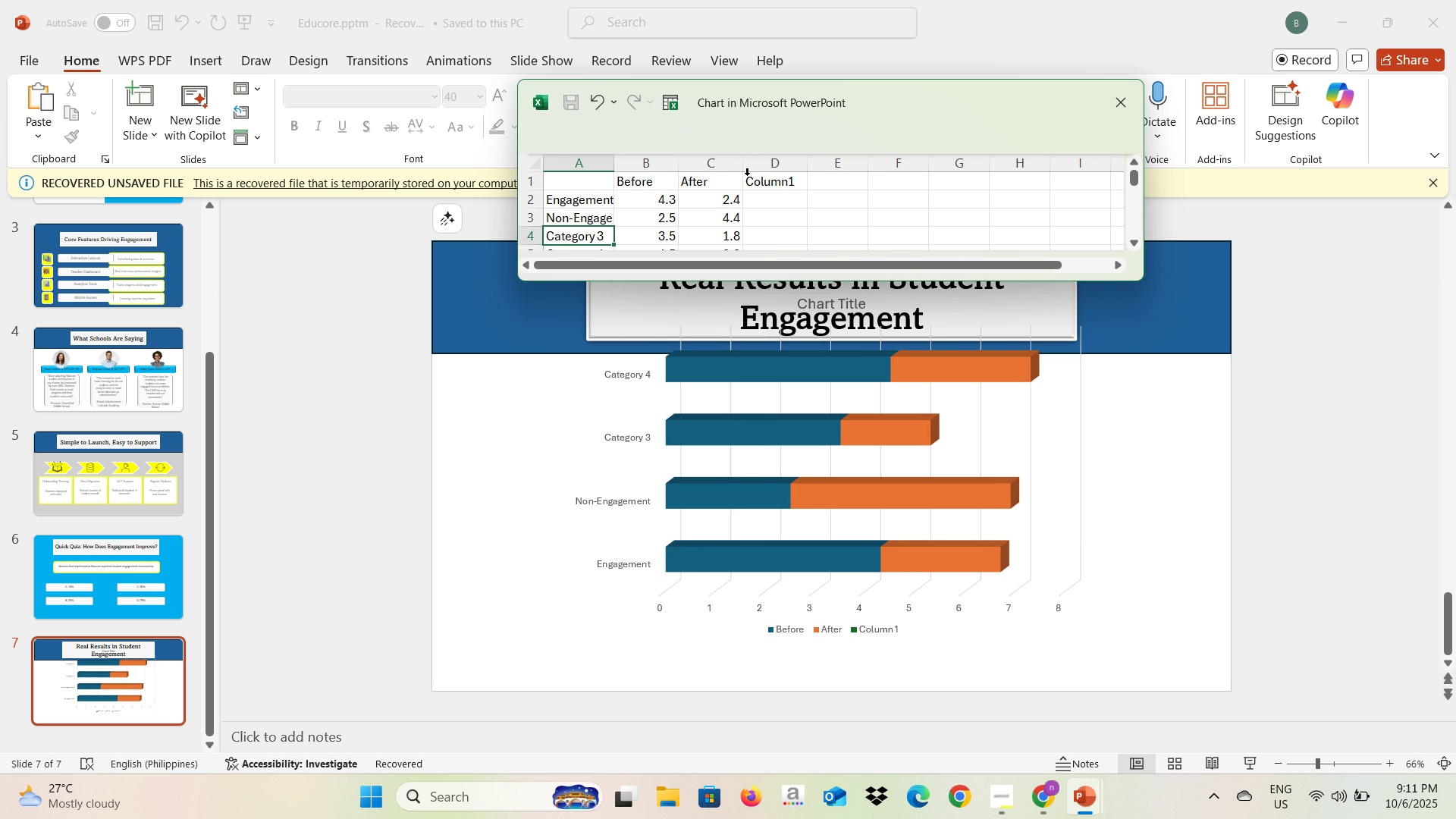 
left_click([755, 182])
 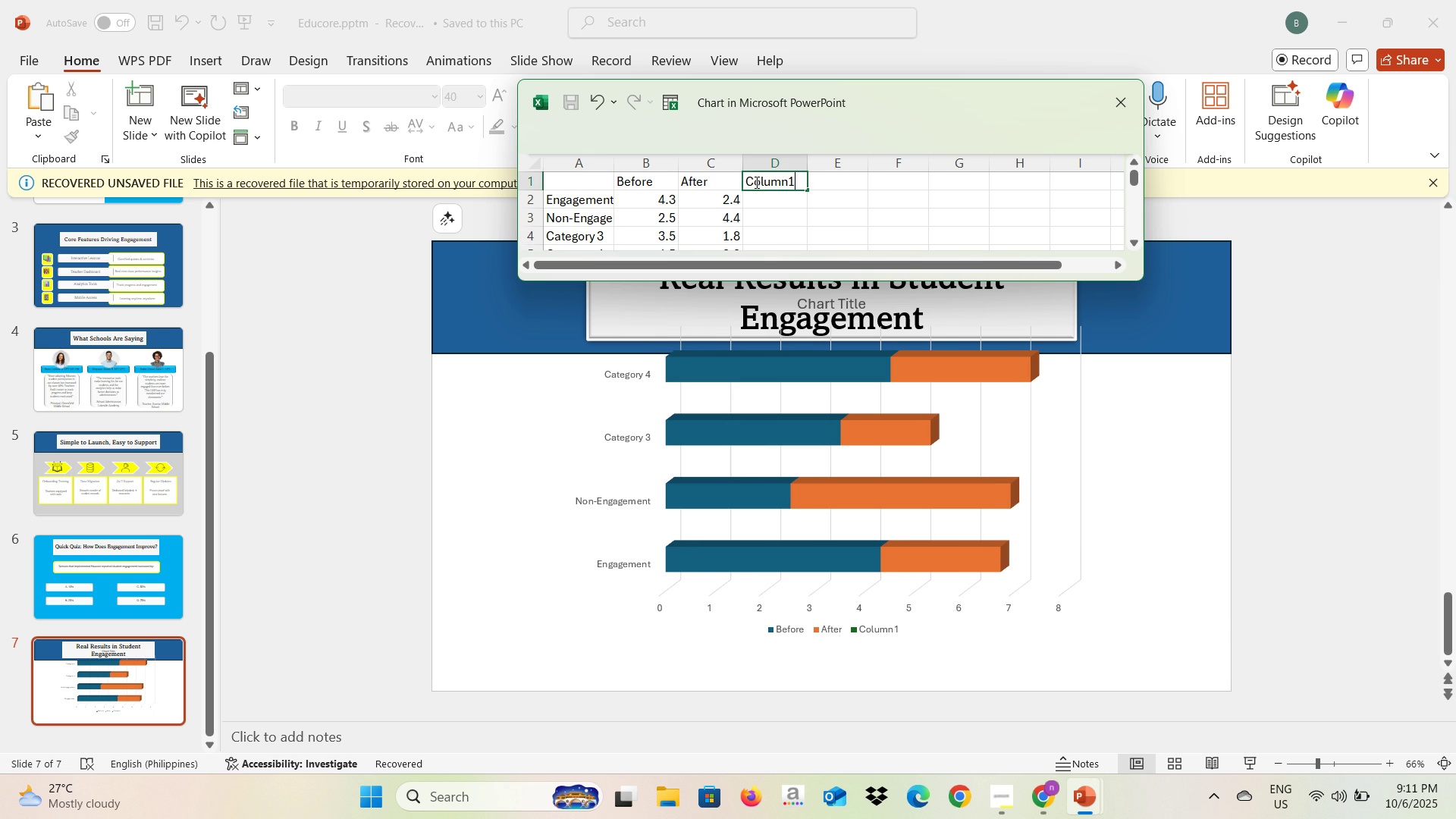 
key(Backspace)
 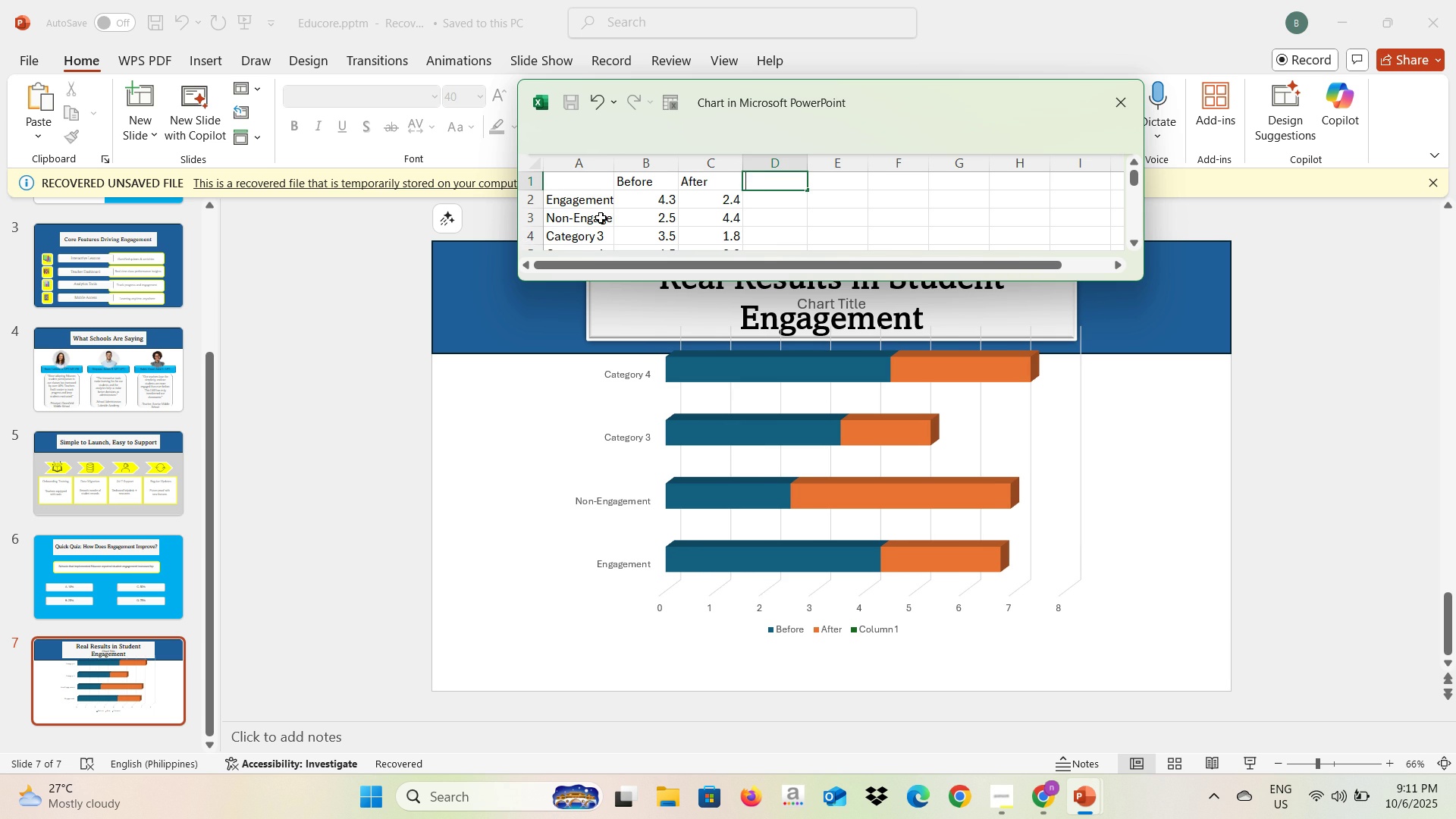 
left_click([652, 199])
 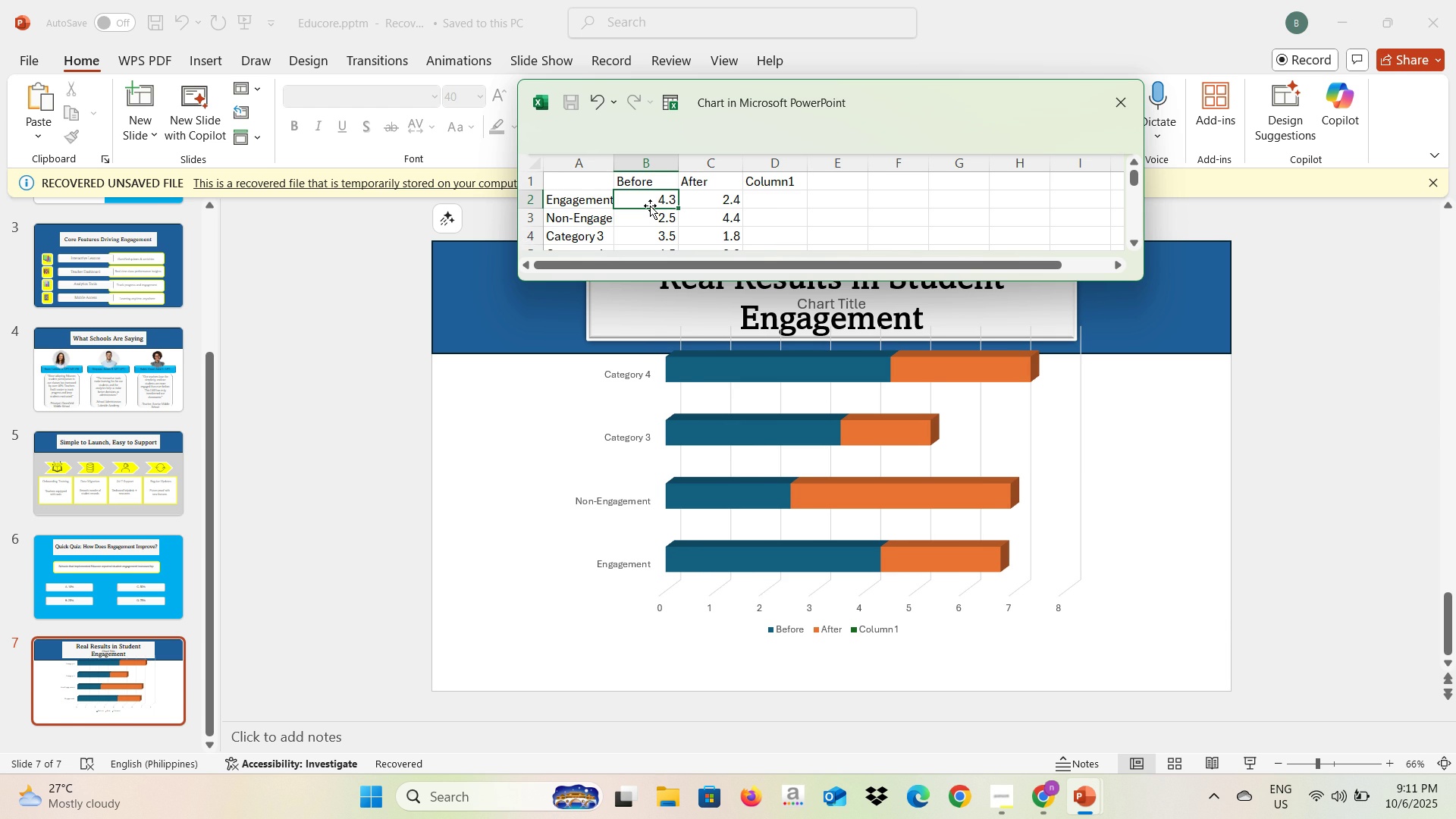 
key(Alt+AltLeft)
 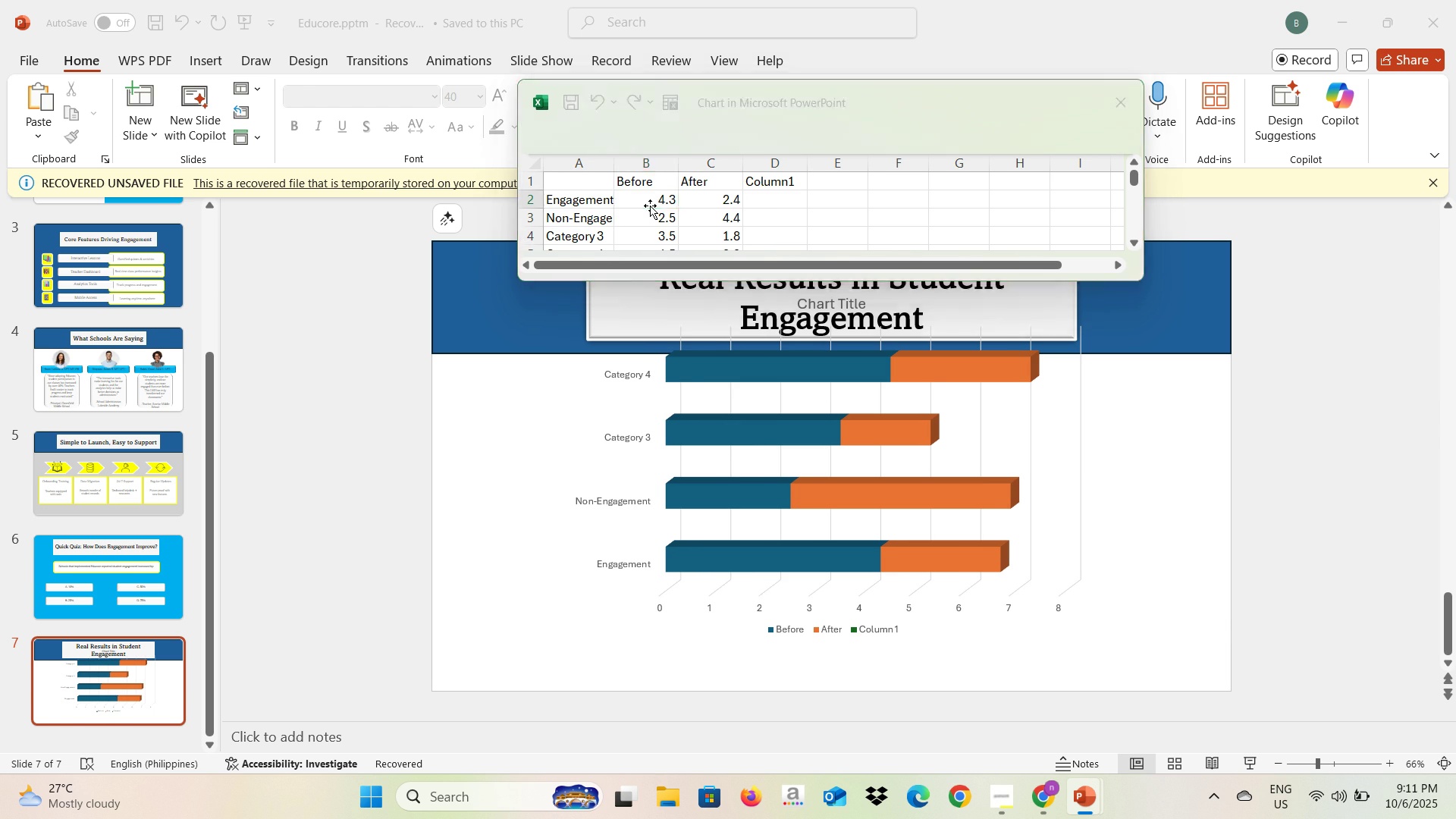 
key(Alt+Tab)
 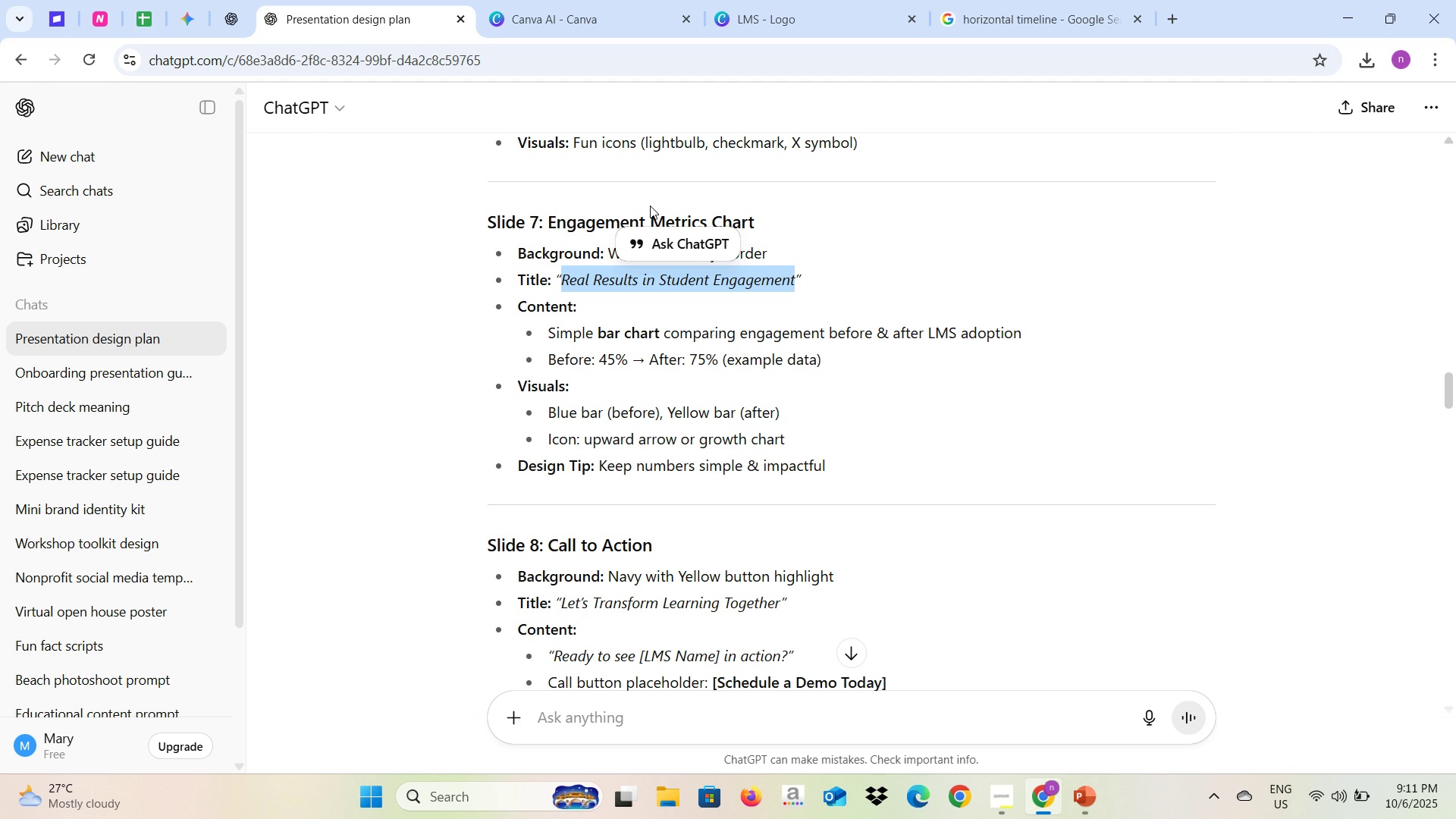 
key(Alt+AltLeft)
 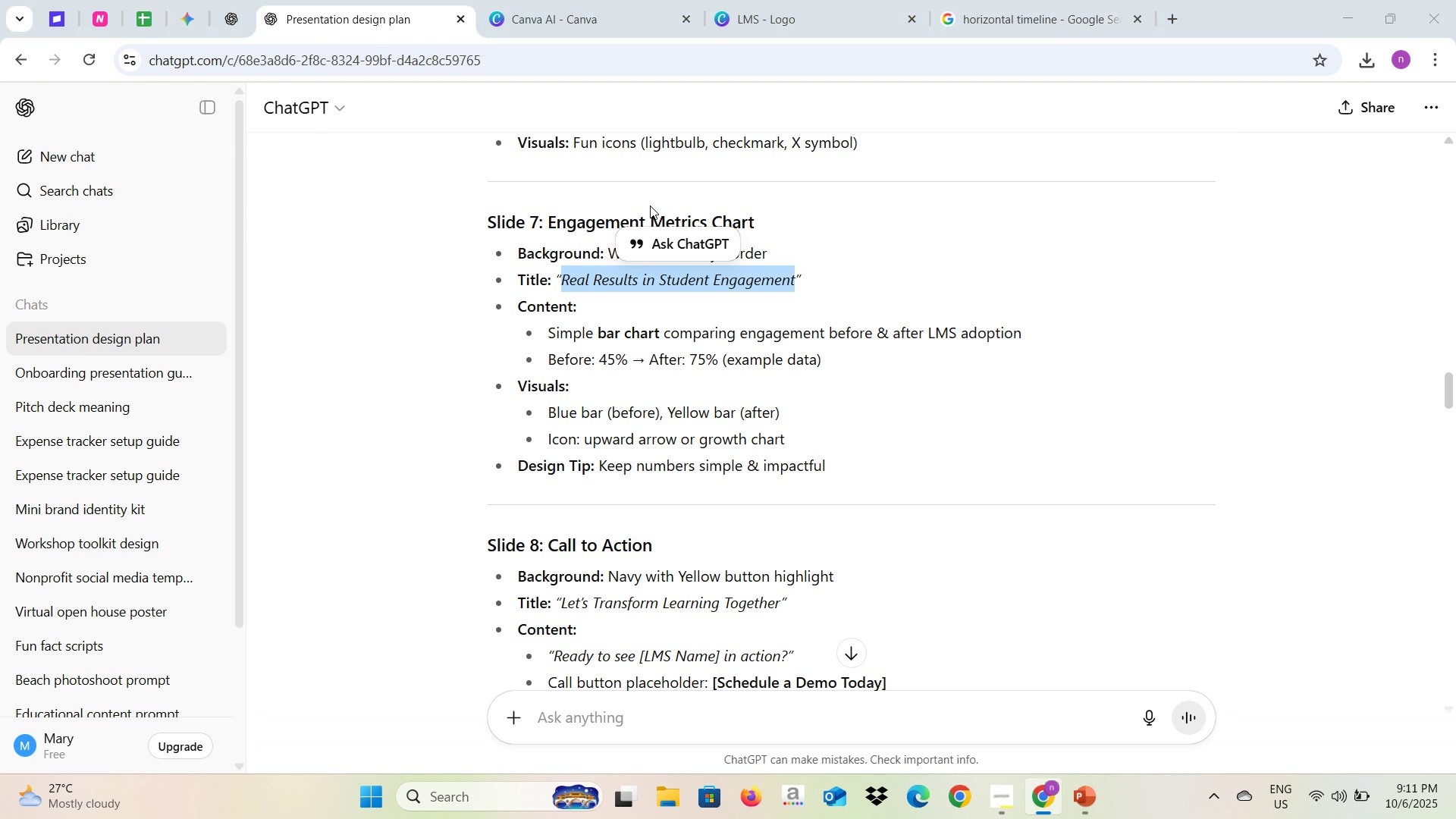 
key(Tab)
type($5)
key(Backspace)
key(Backspace)
type(45)
key(Tab)
type(75)
 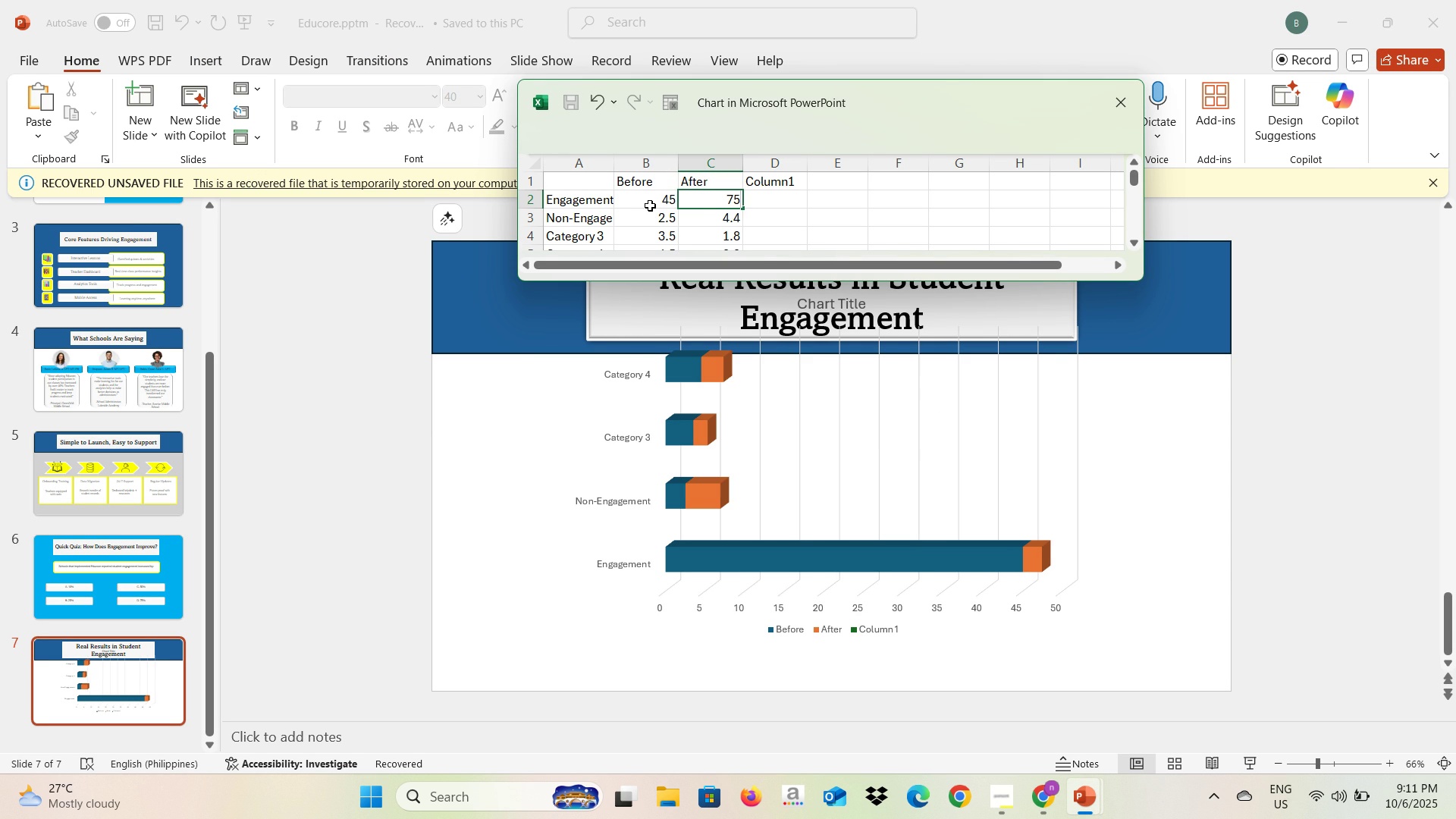 
key(Enter)
 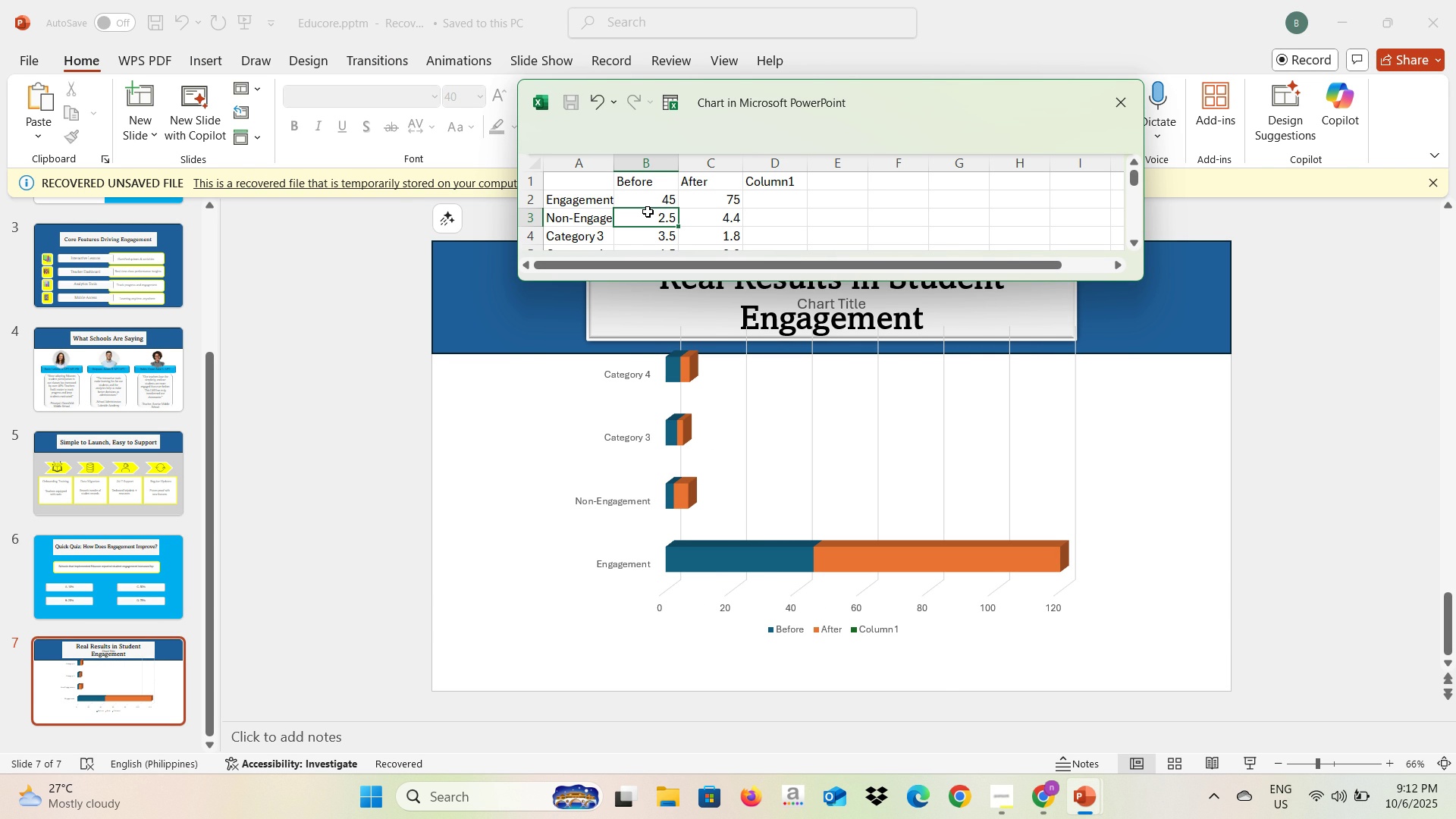 
wait(14.58)
 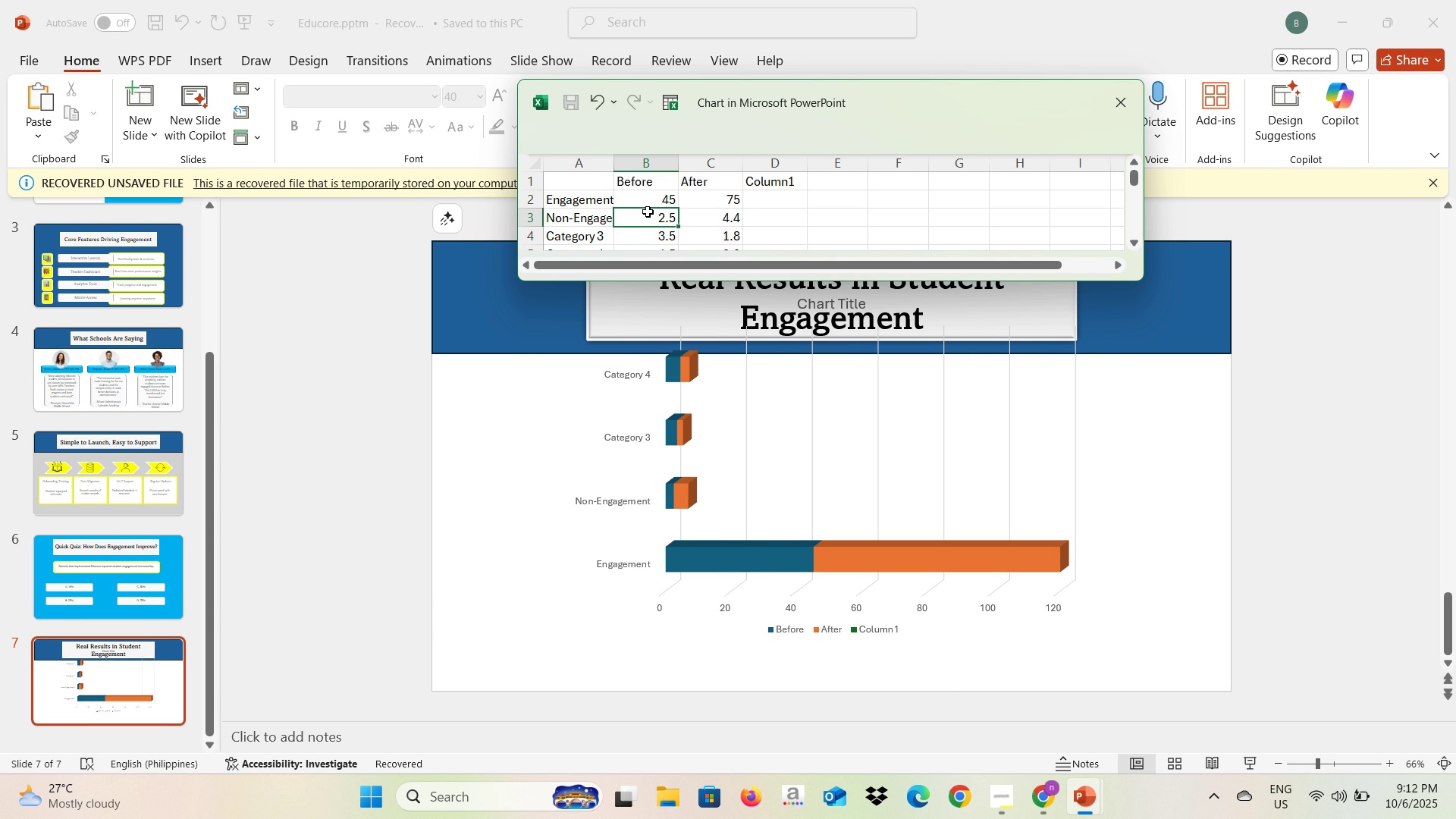 
type(75)
key(Tab)
type(45)
 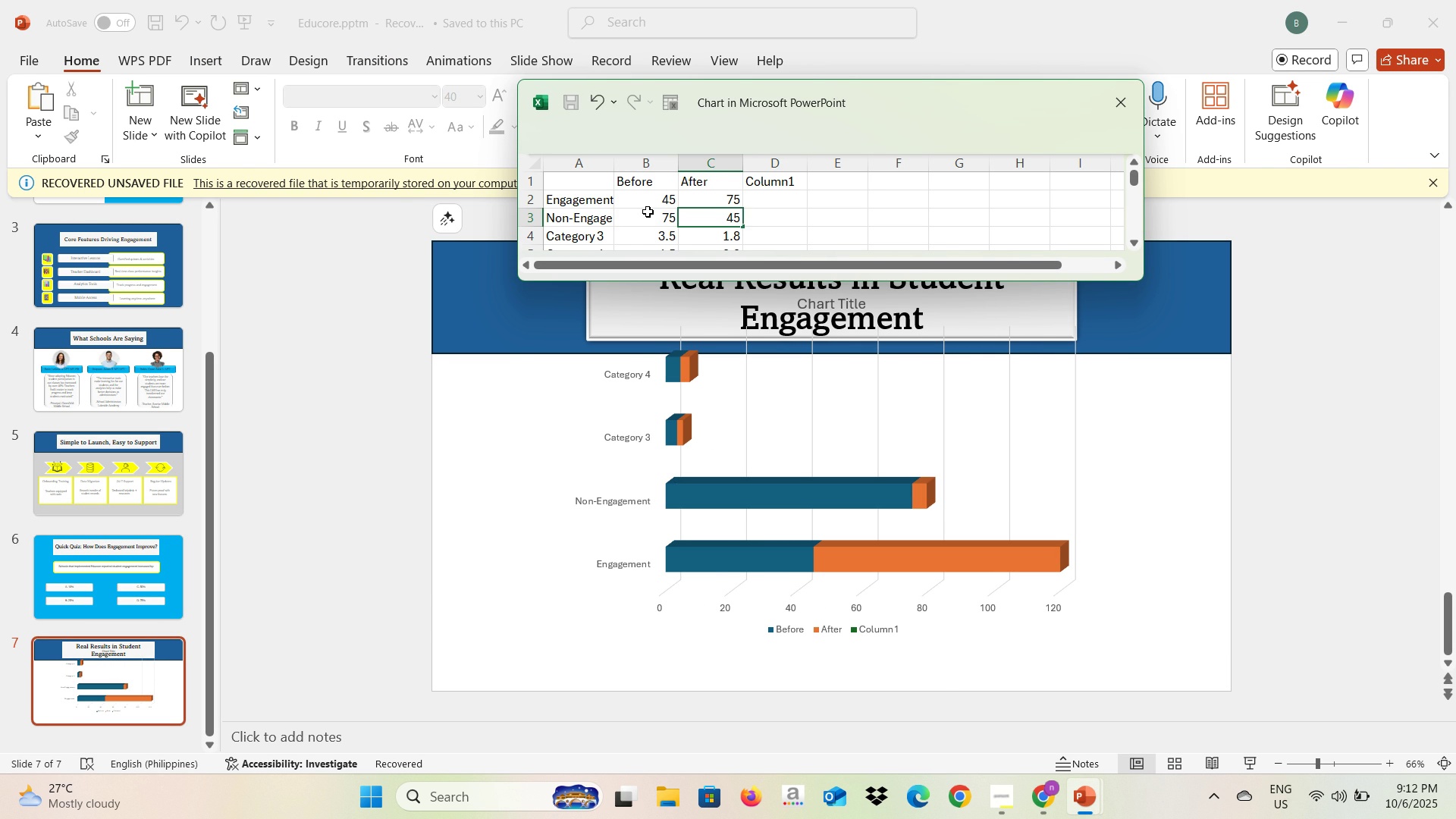 
key(Enter)
 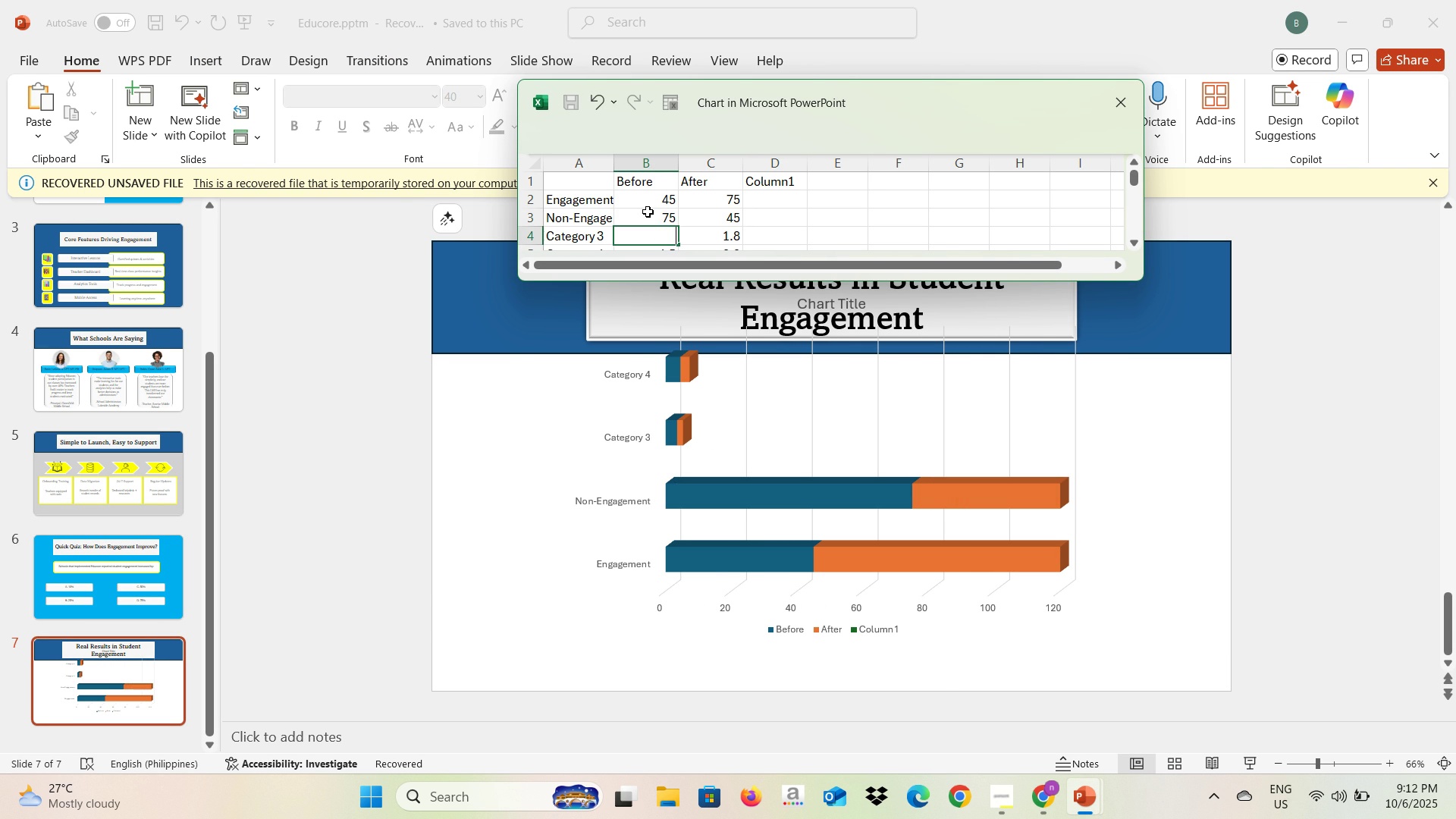 
key(Backspace)
 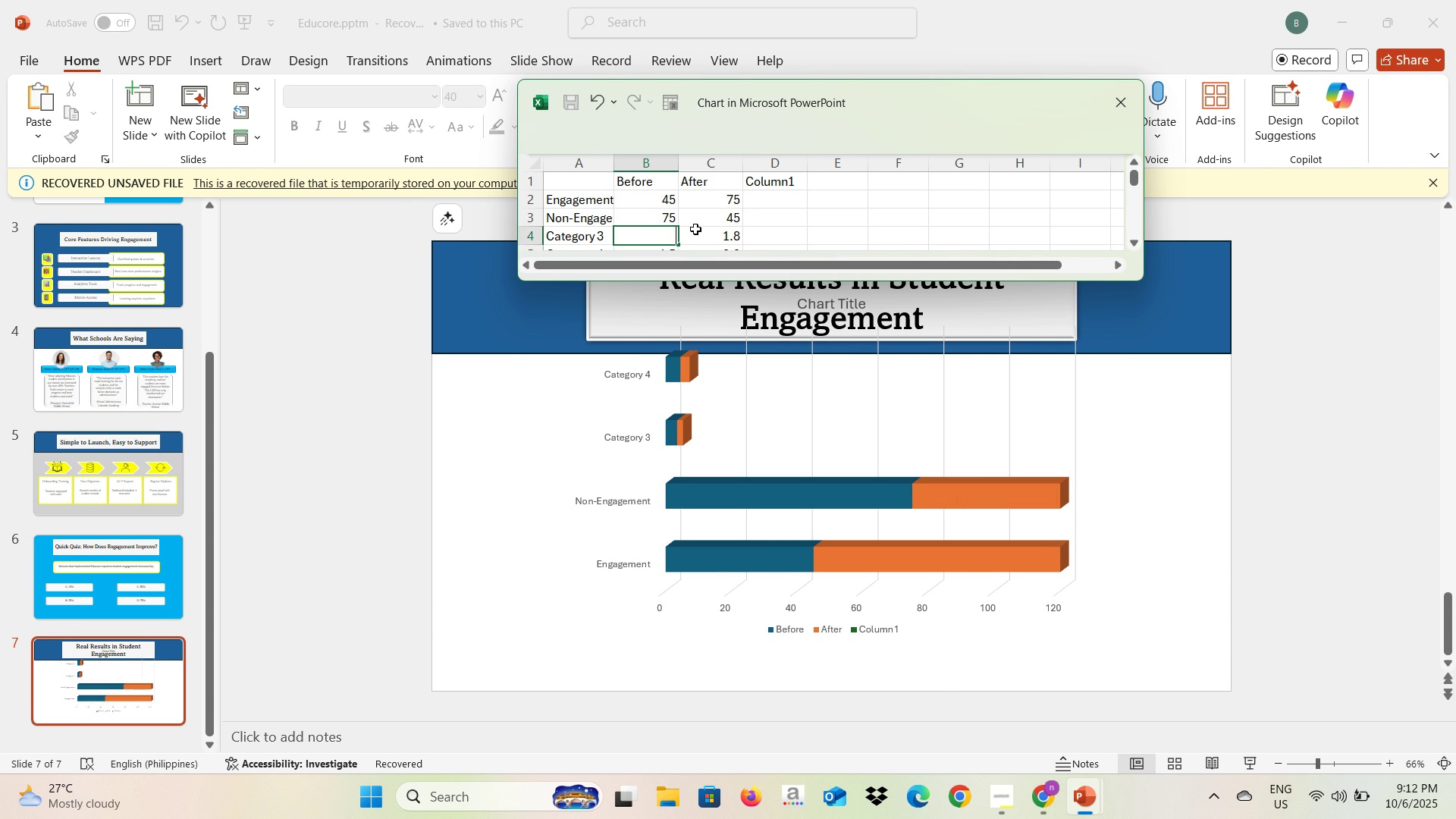 
left_click([701, 234])
 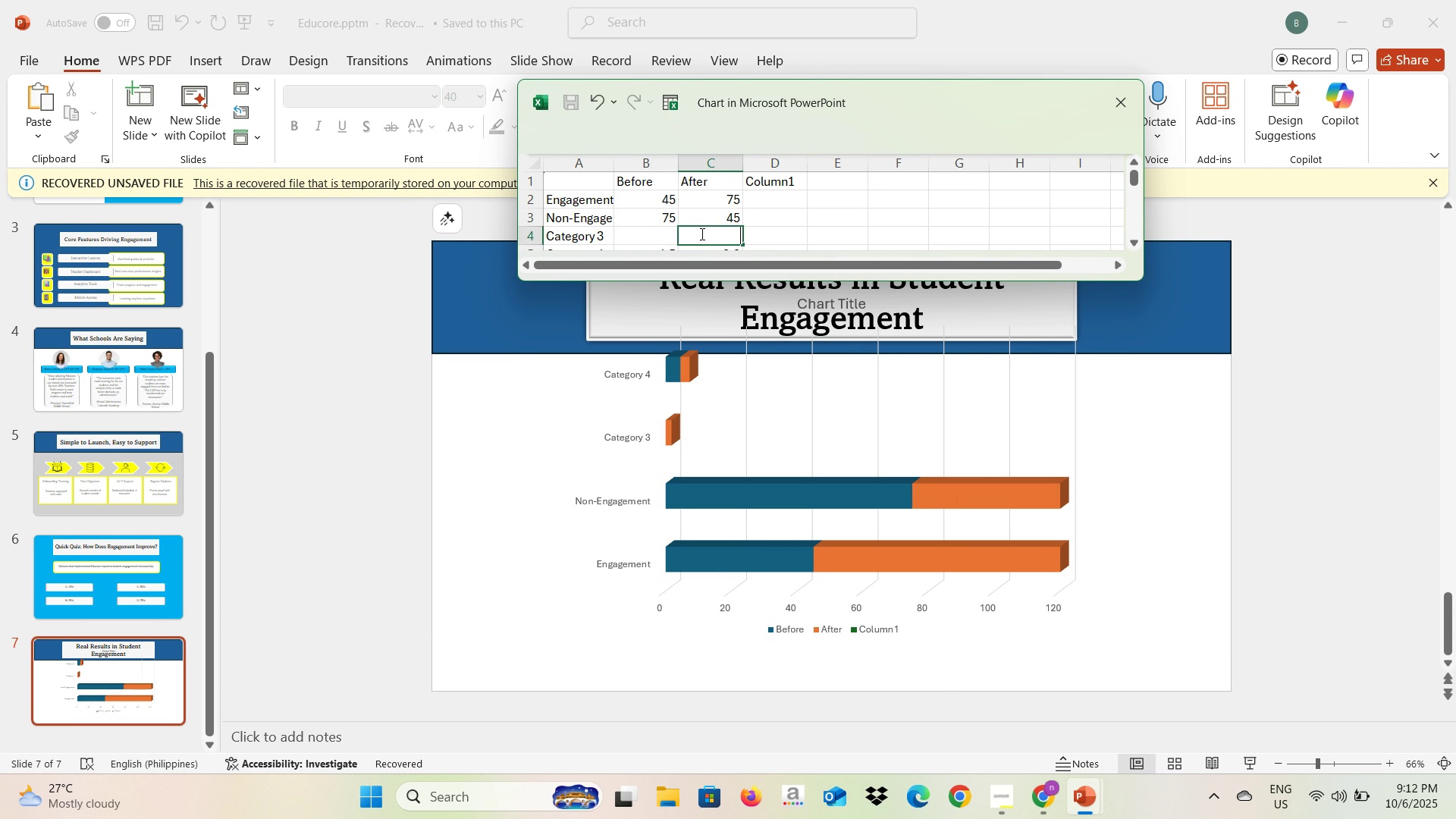 
key(Backspace)
 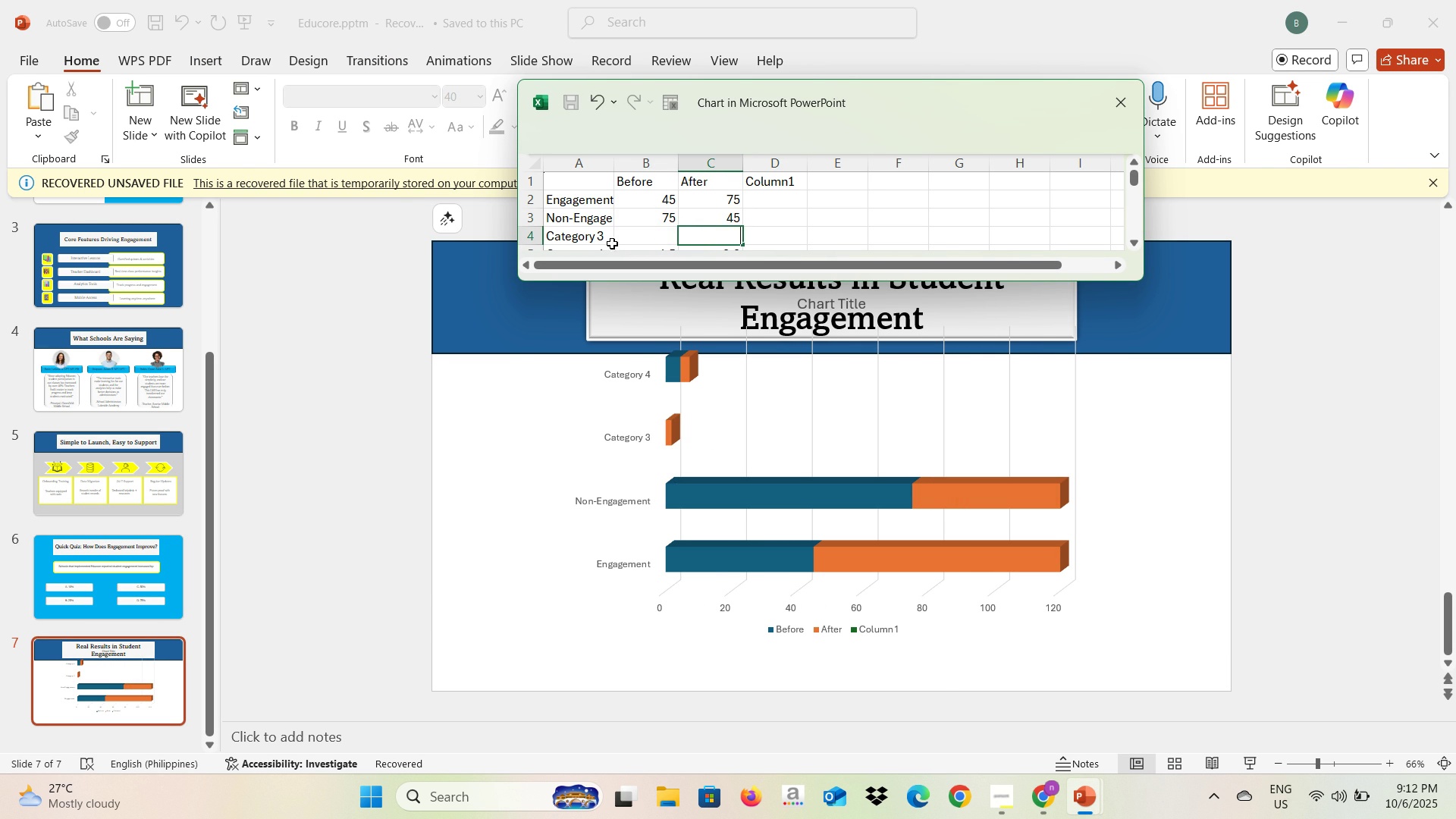 
left_click([602, 237])
 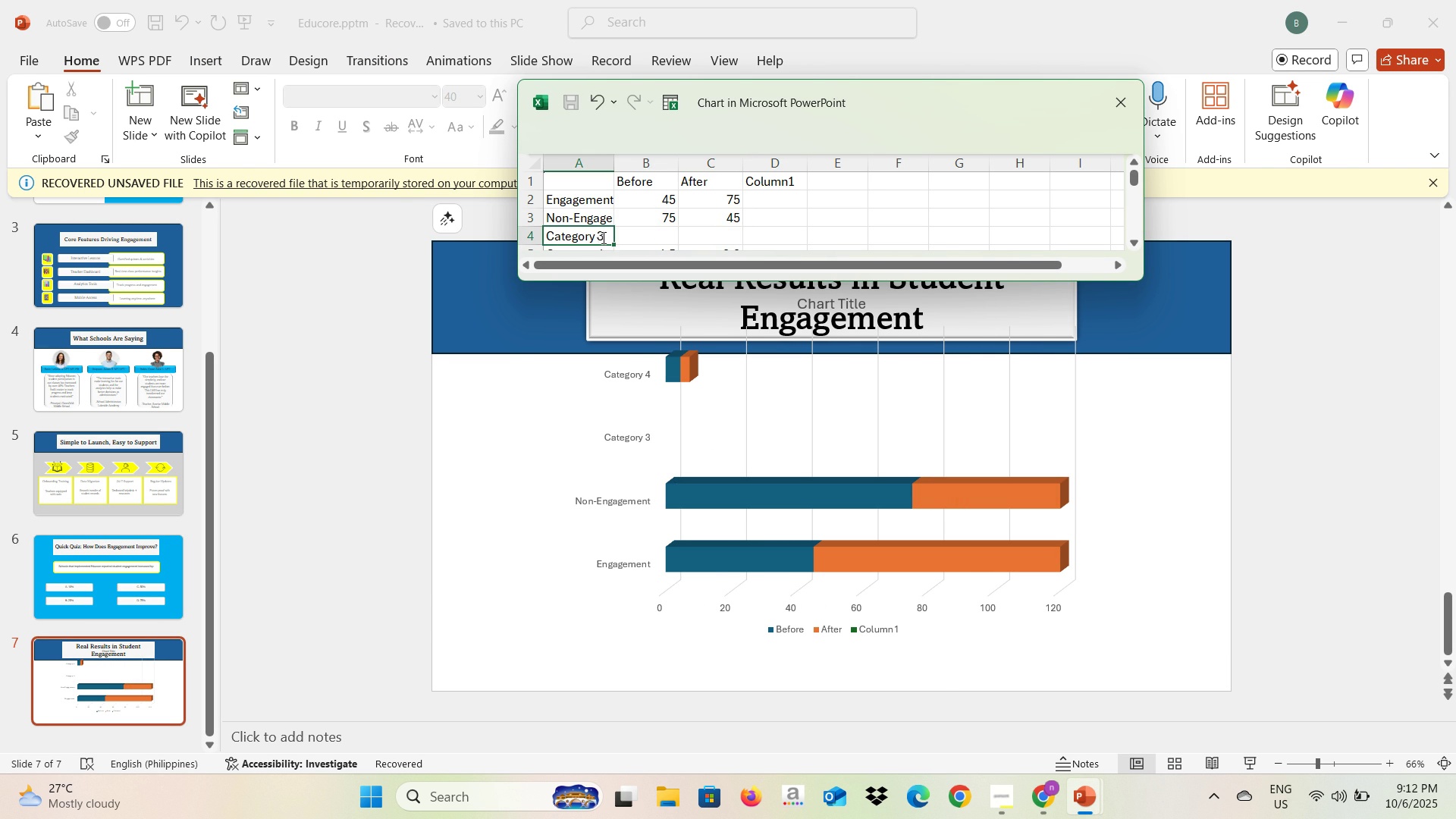 
key(Backspace)
 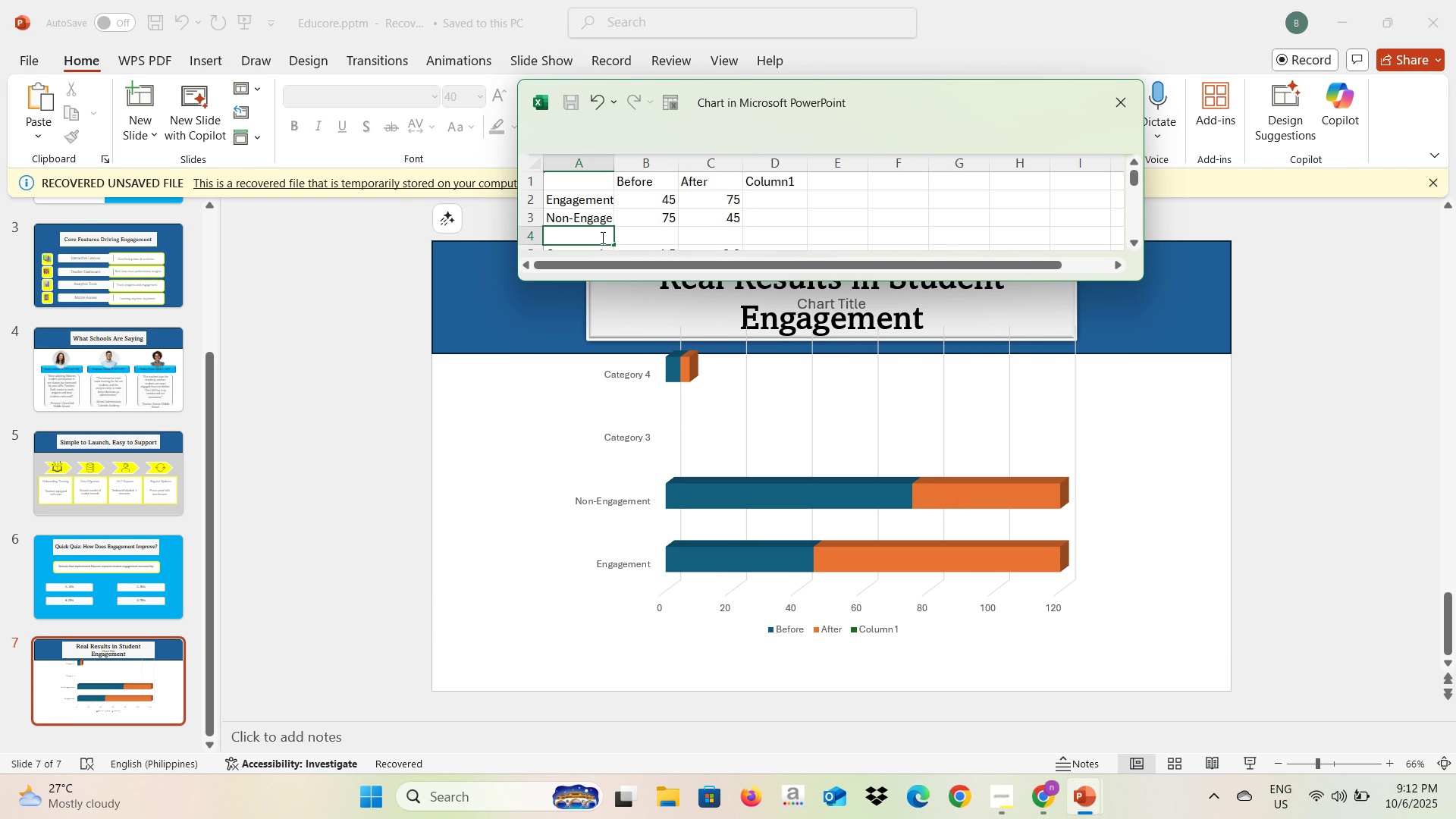 
scroll: coordinate [601, 237], scroll_direction: down, amount: 1.0
 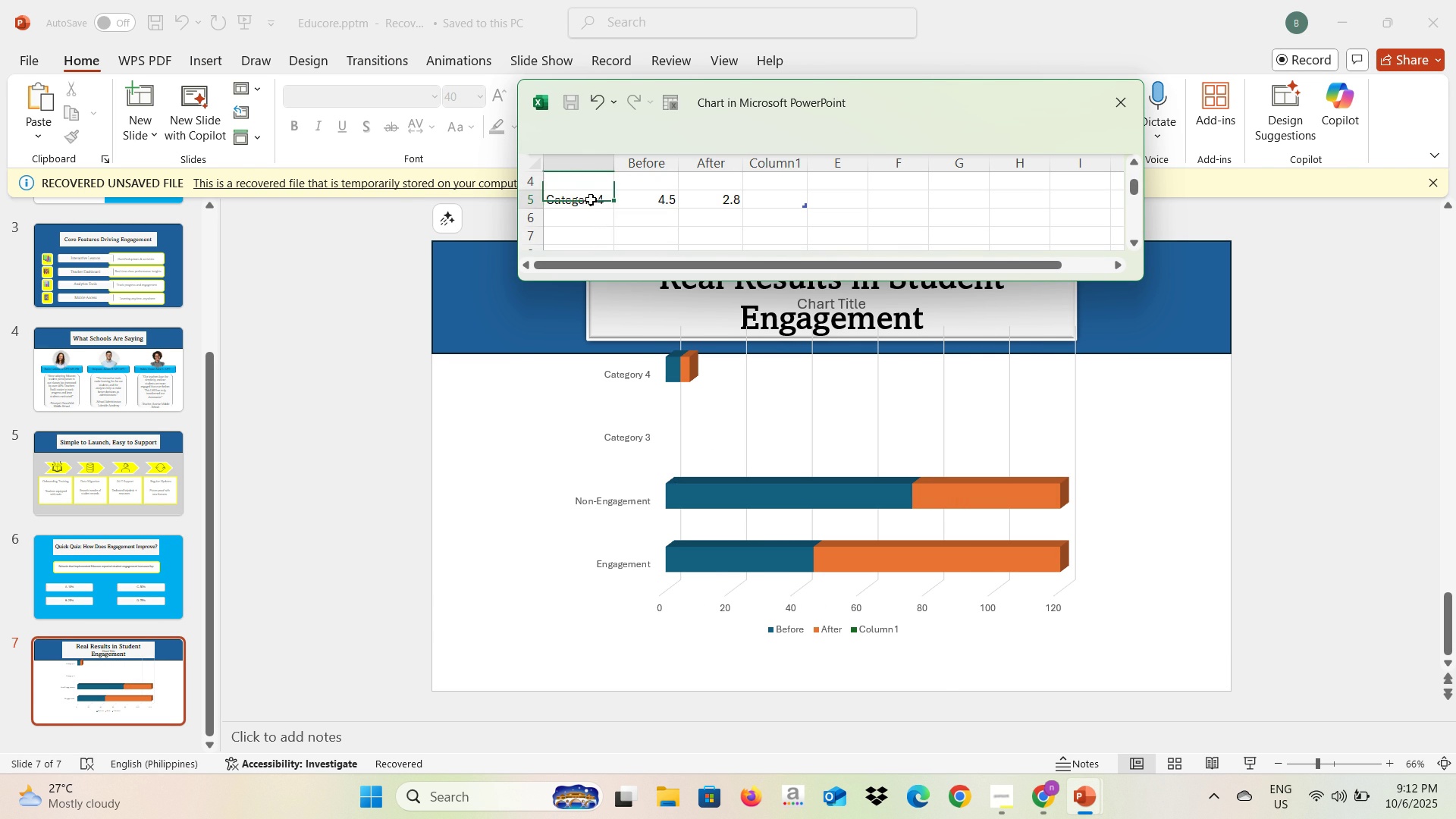 
left_click([591, 199])
 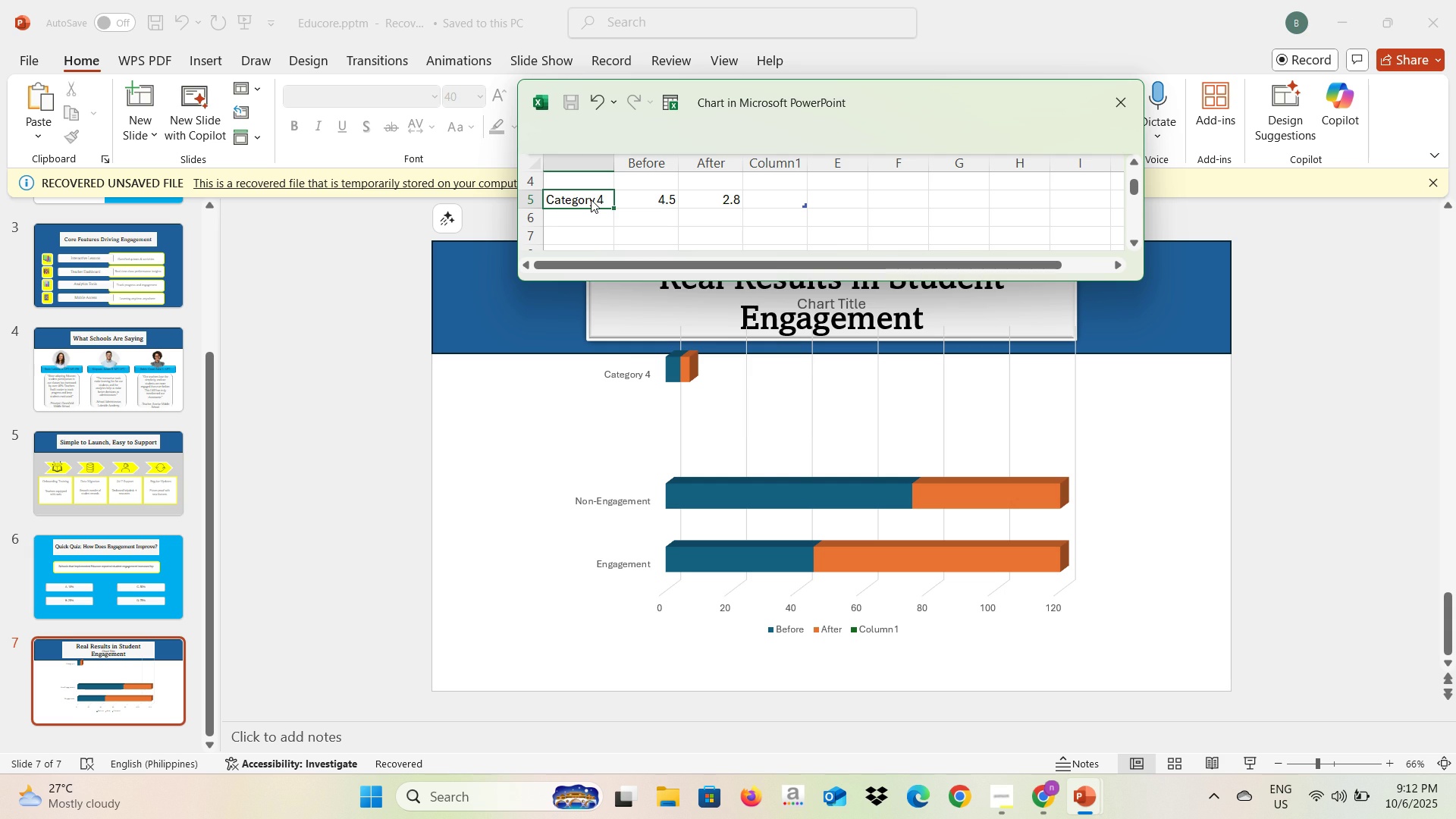 
key(Backspace)
 